 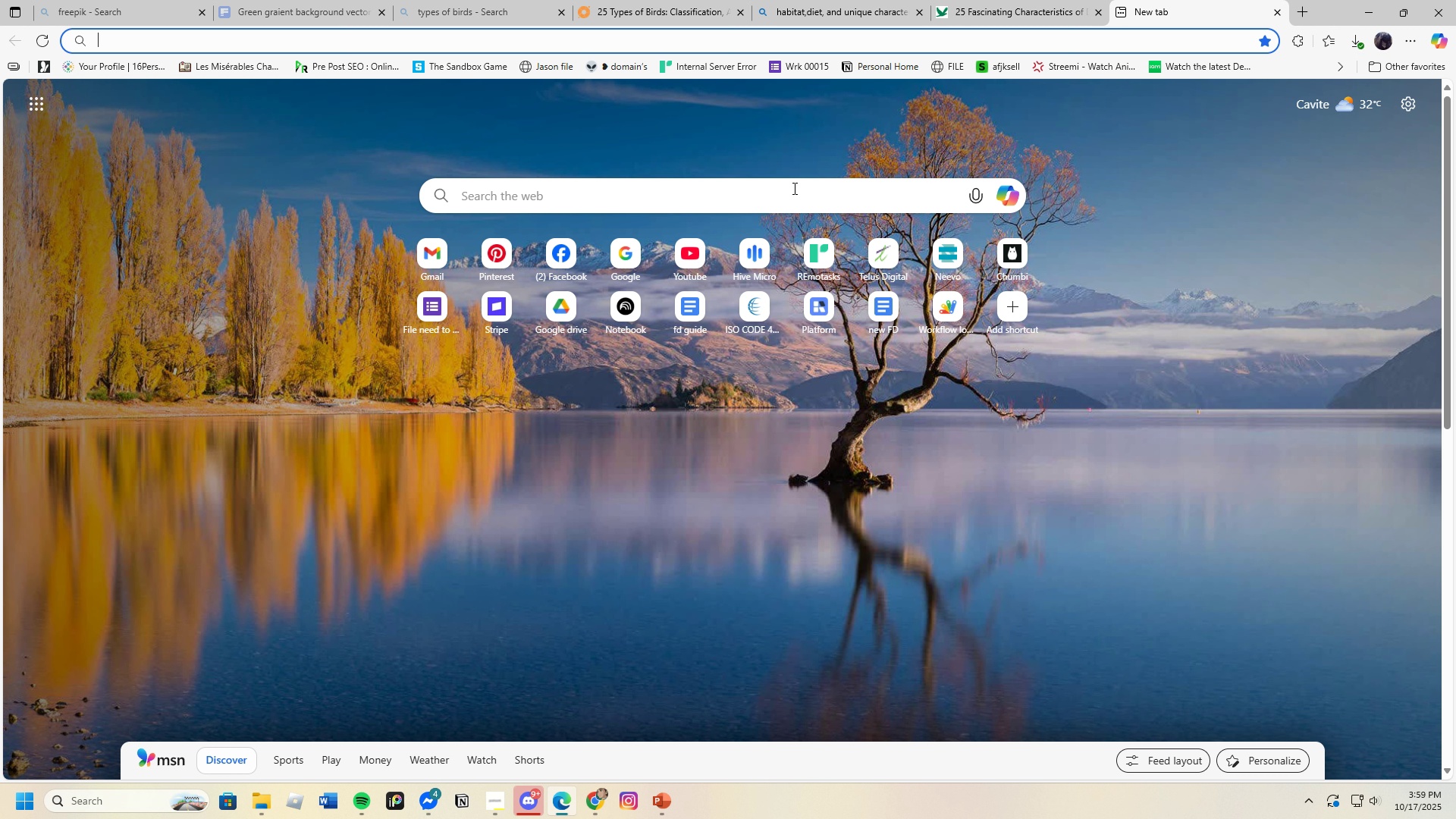 
left_click([629, 187])
 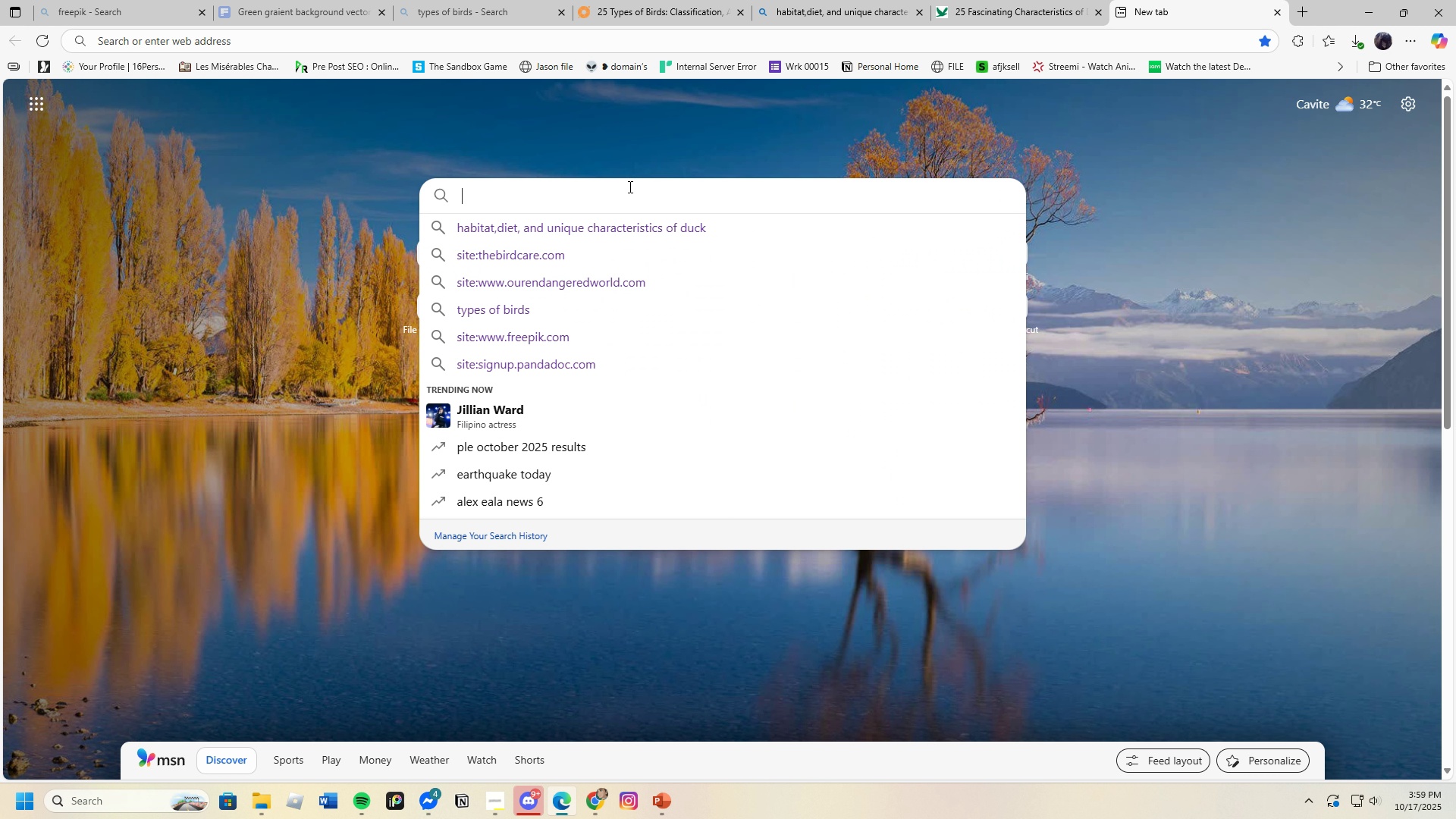 
type(duck hd images)
 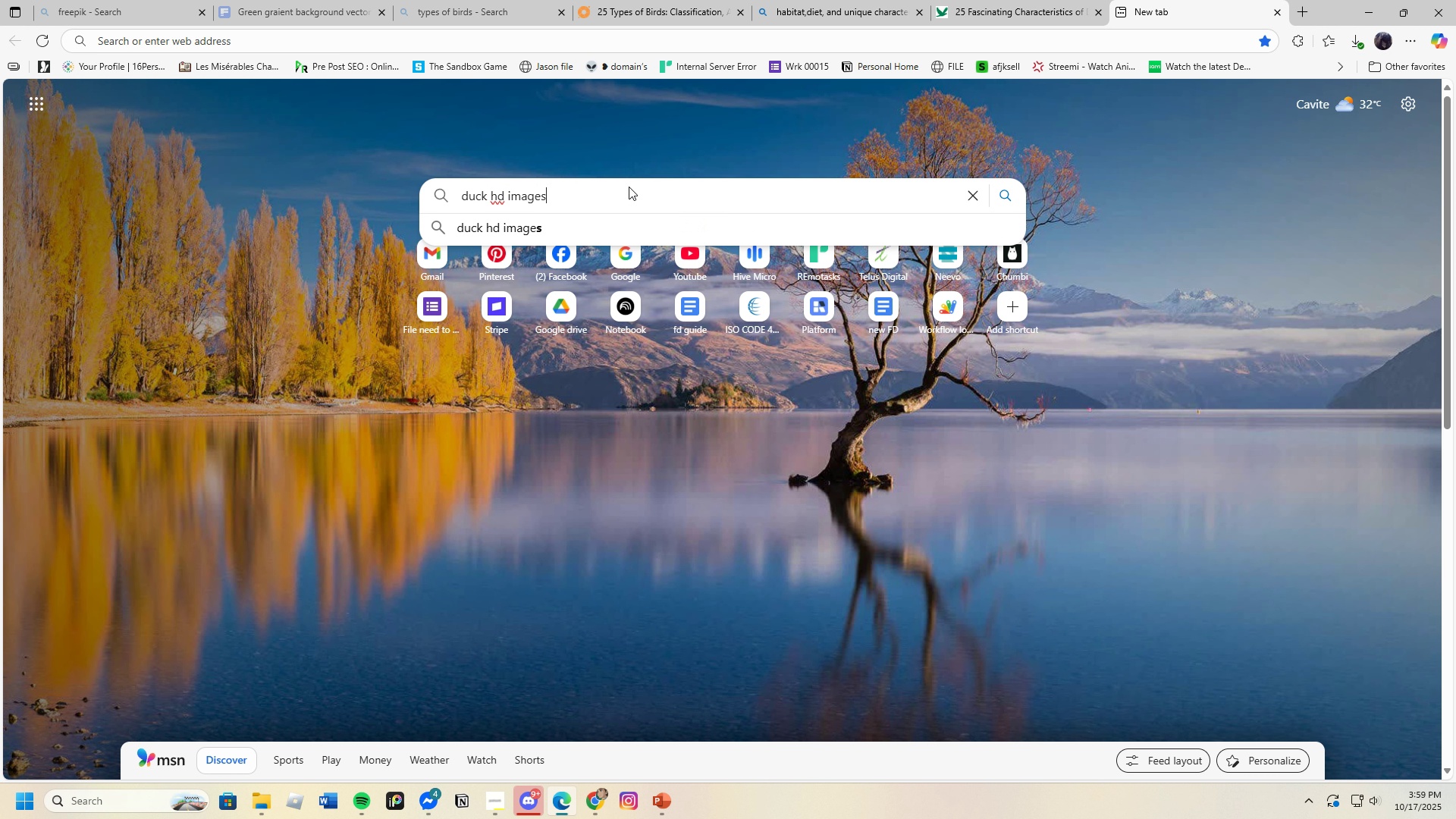 
key(Enter)
 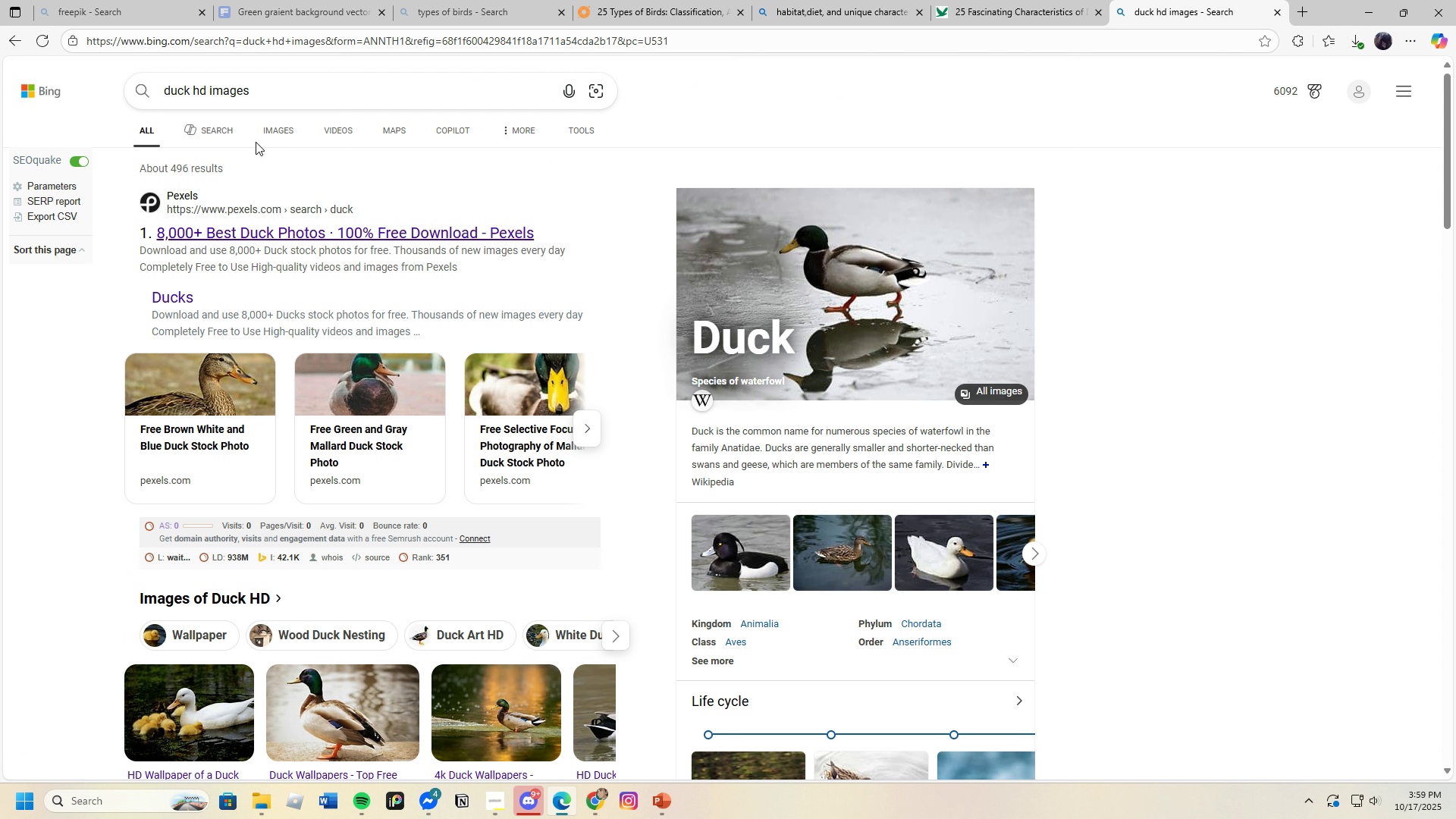 
left_click([278, 134])
 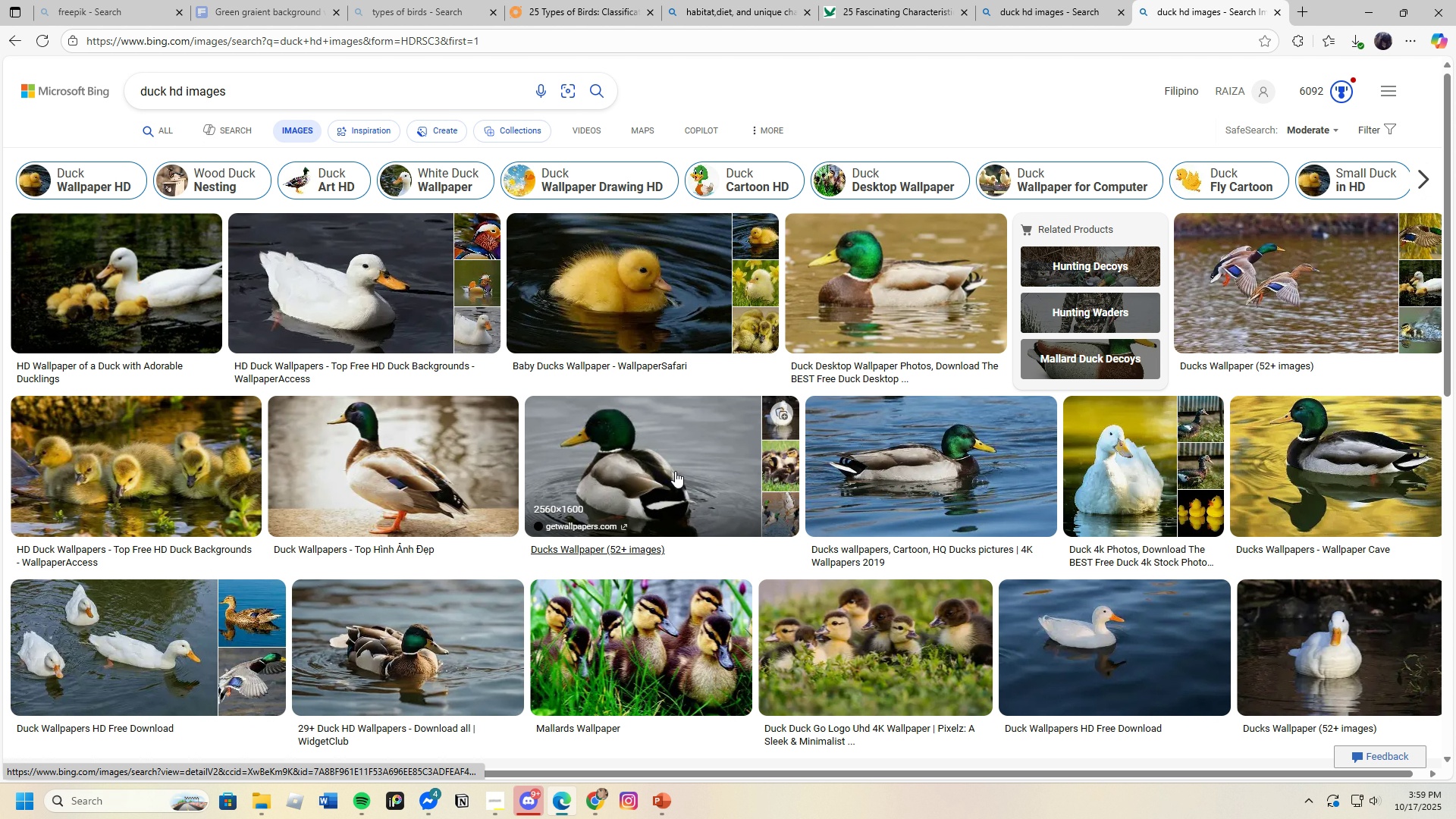 
scroll: coordinate [767, 534], scroll_direction: down, amount: 8.0
 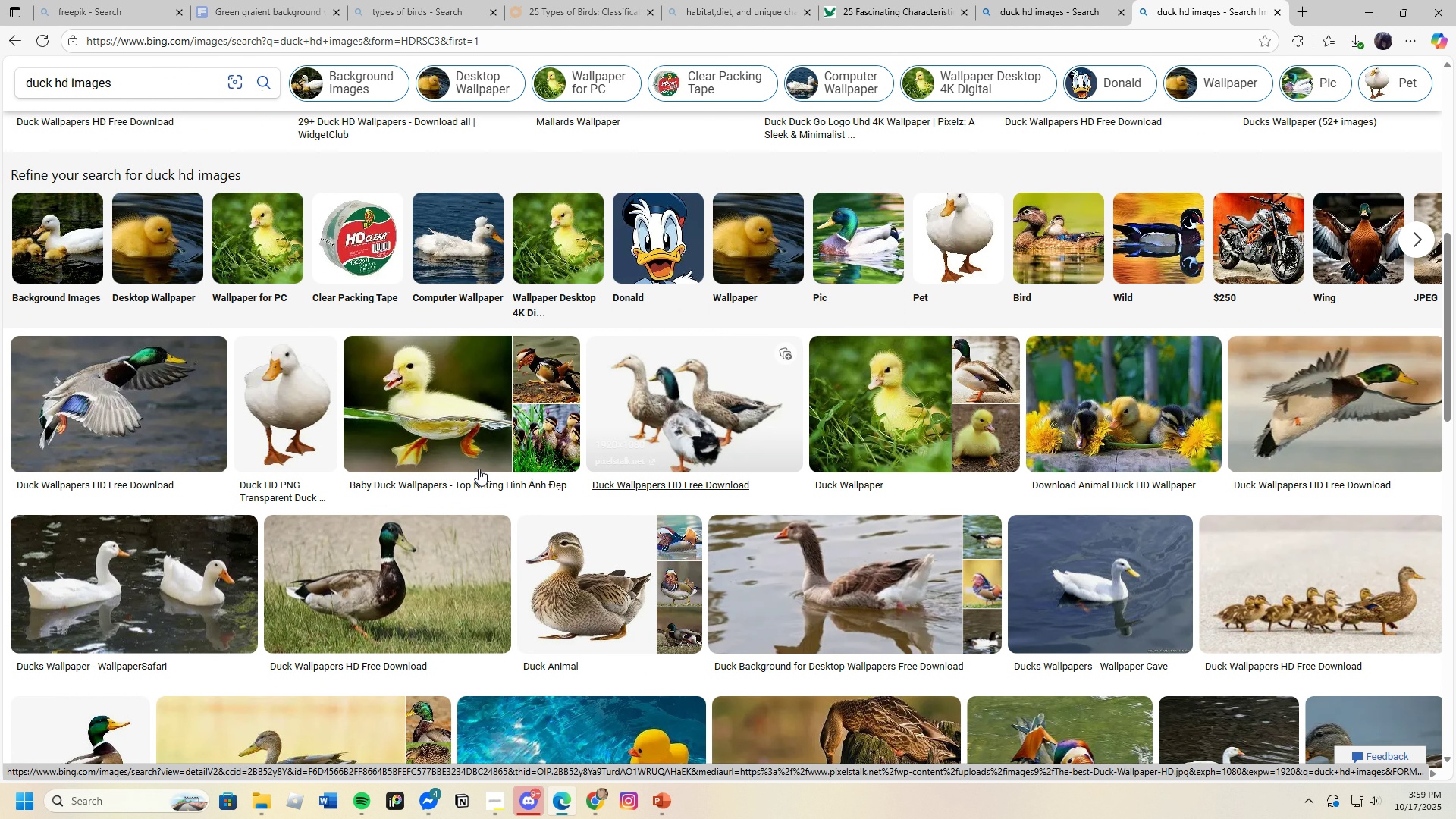 
left_click([289, 415])
 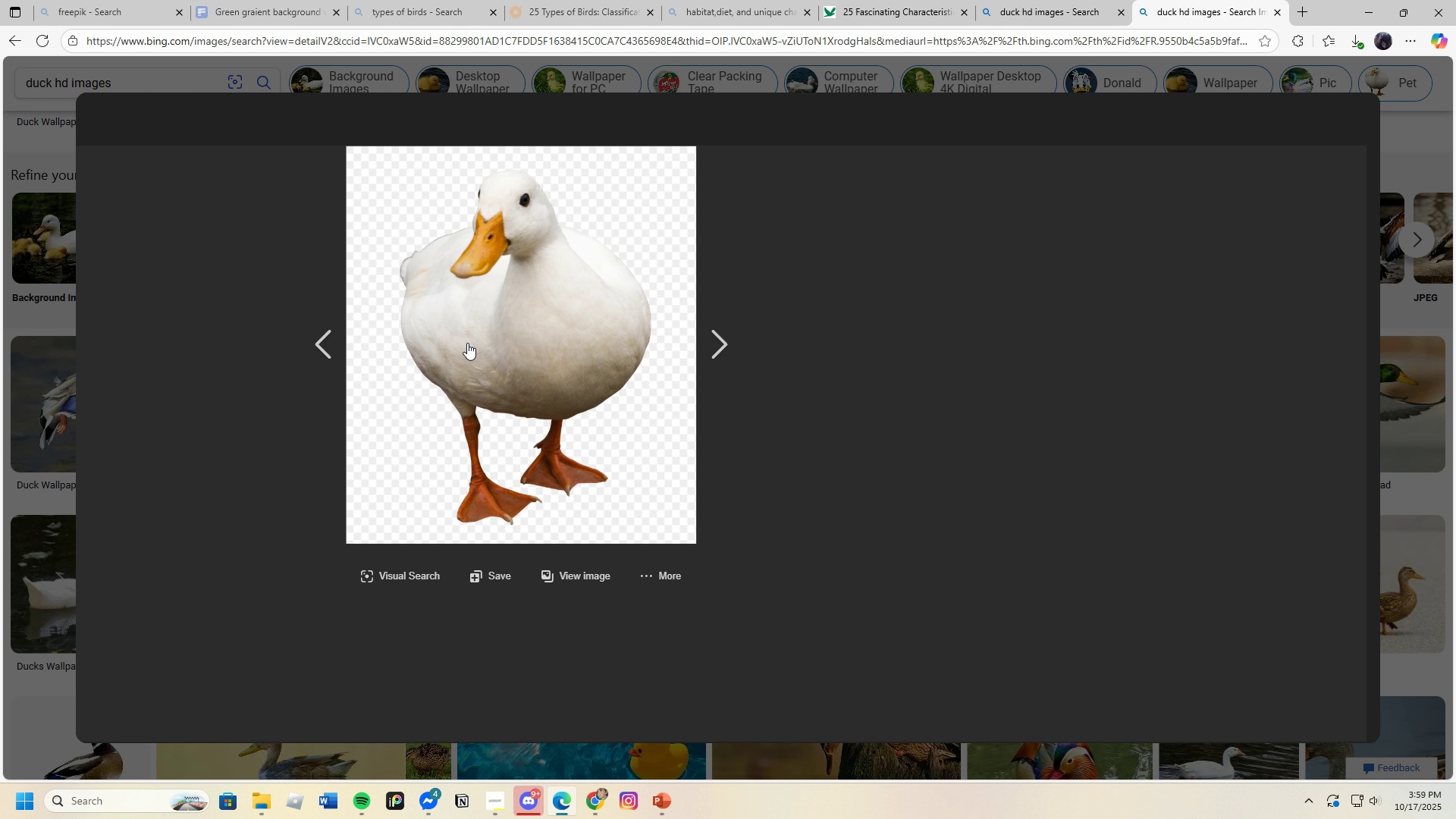 
right_click([467, 343])
 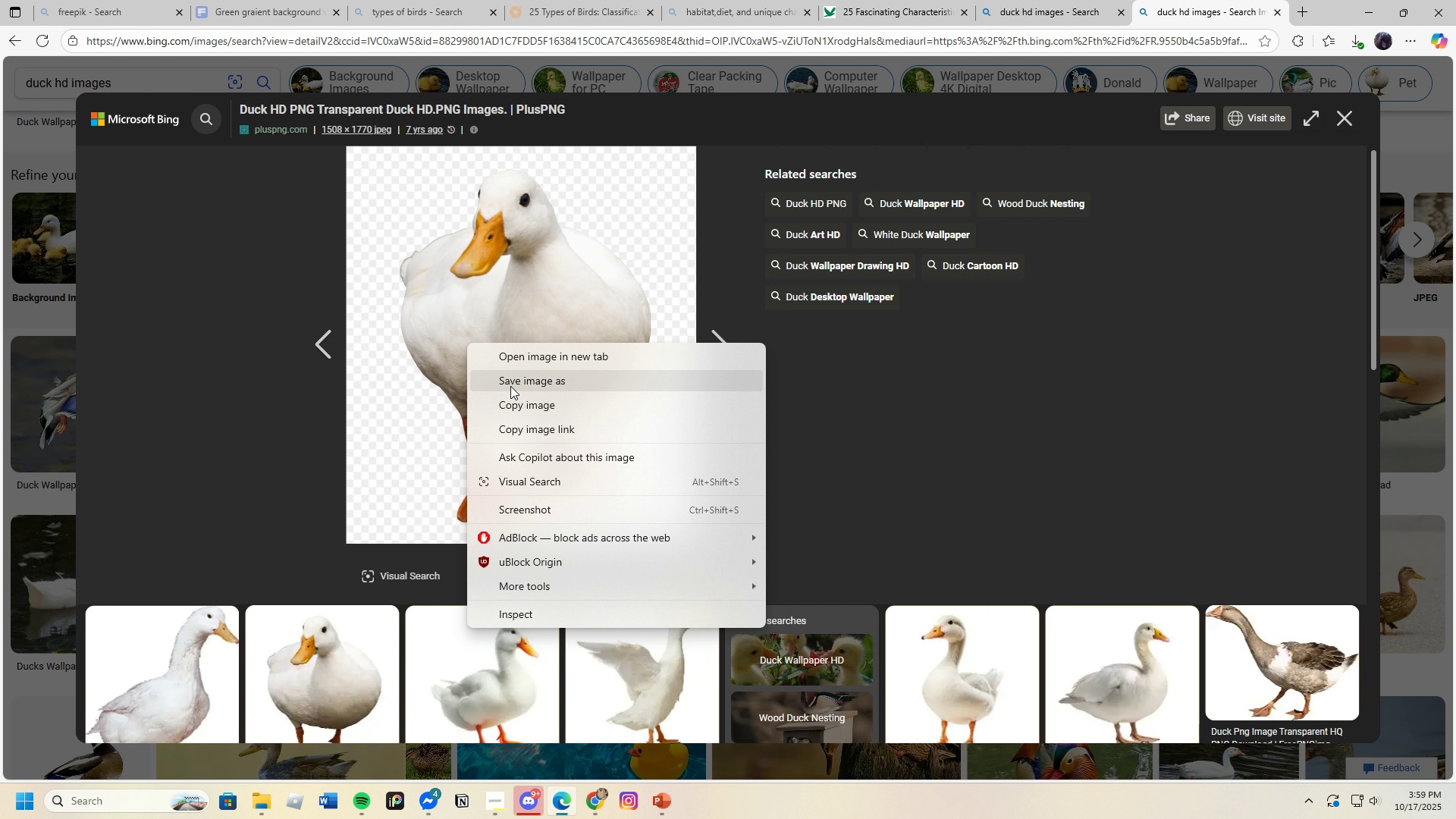 
left_click([510, 386])
 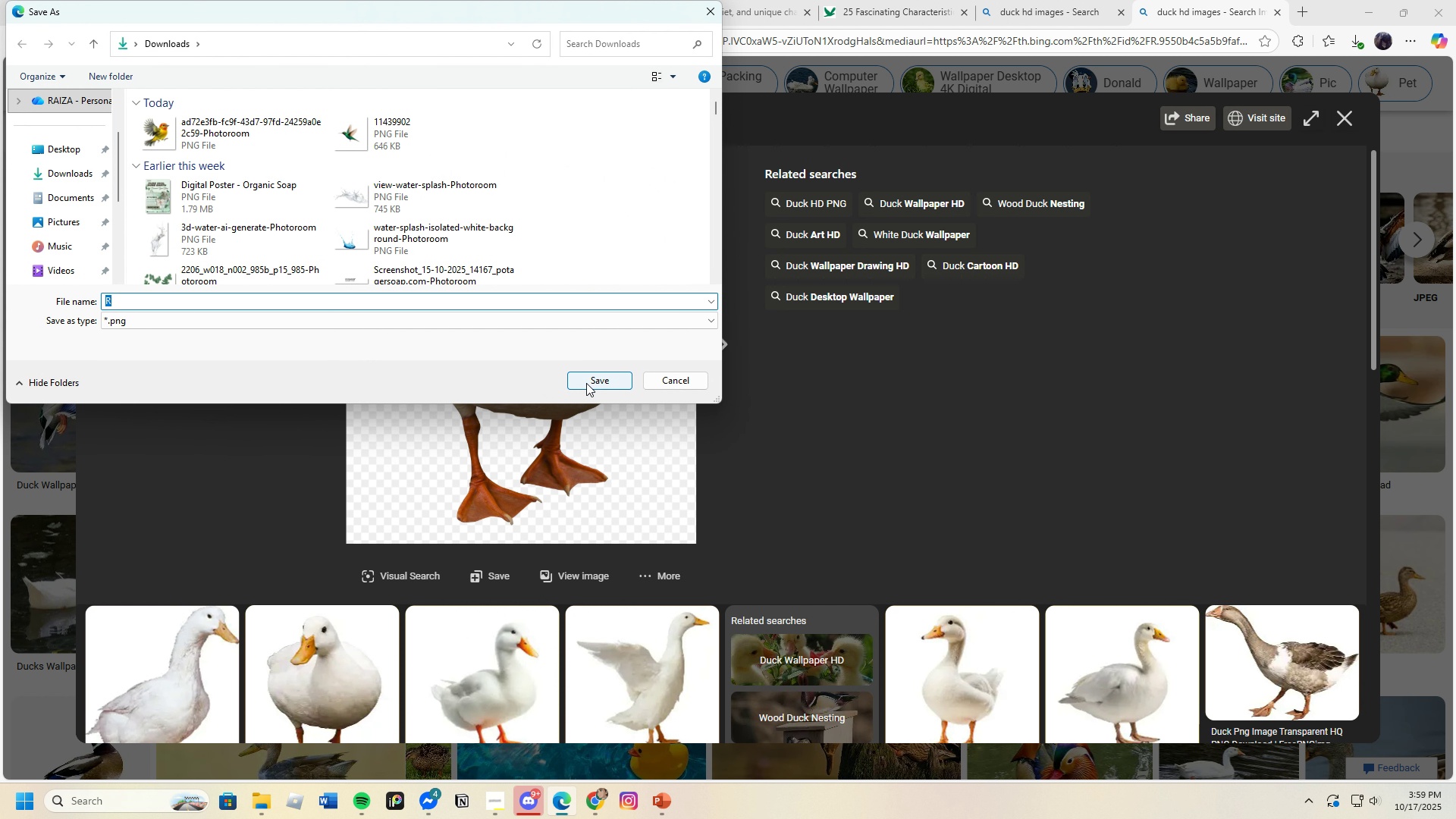 
left_click([587, 382])
 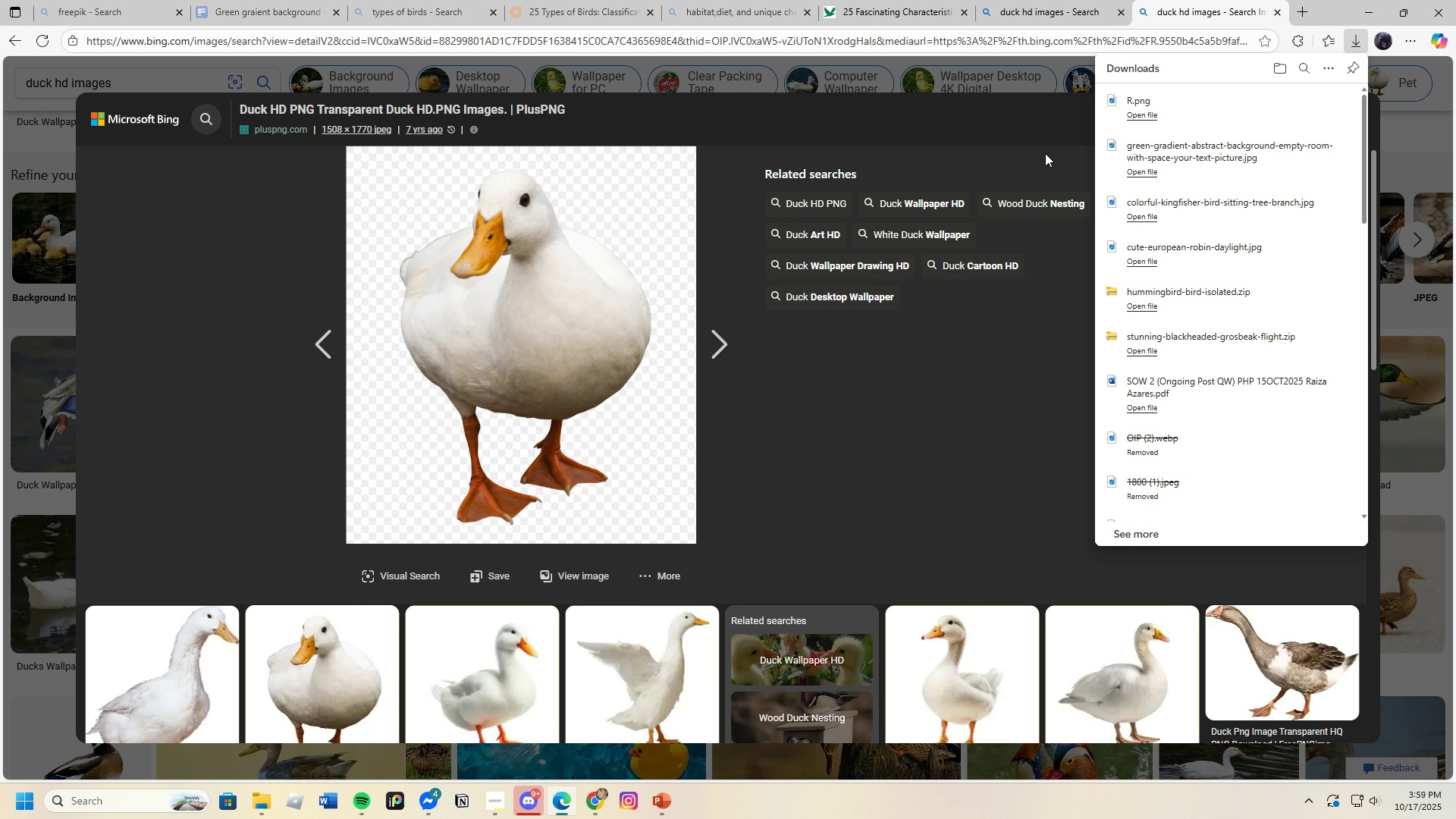 
left_click([1045, 153])
 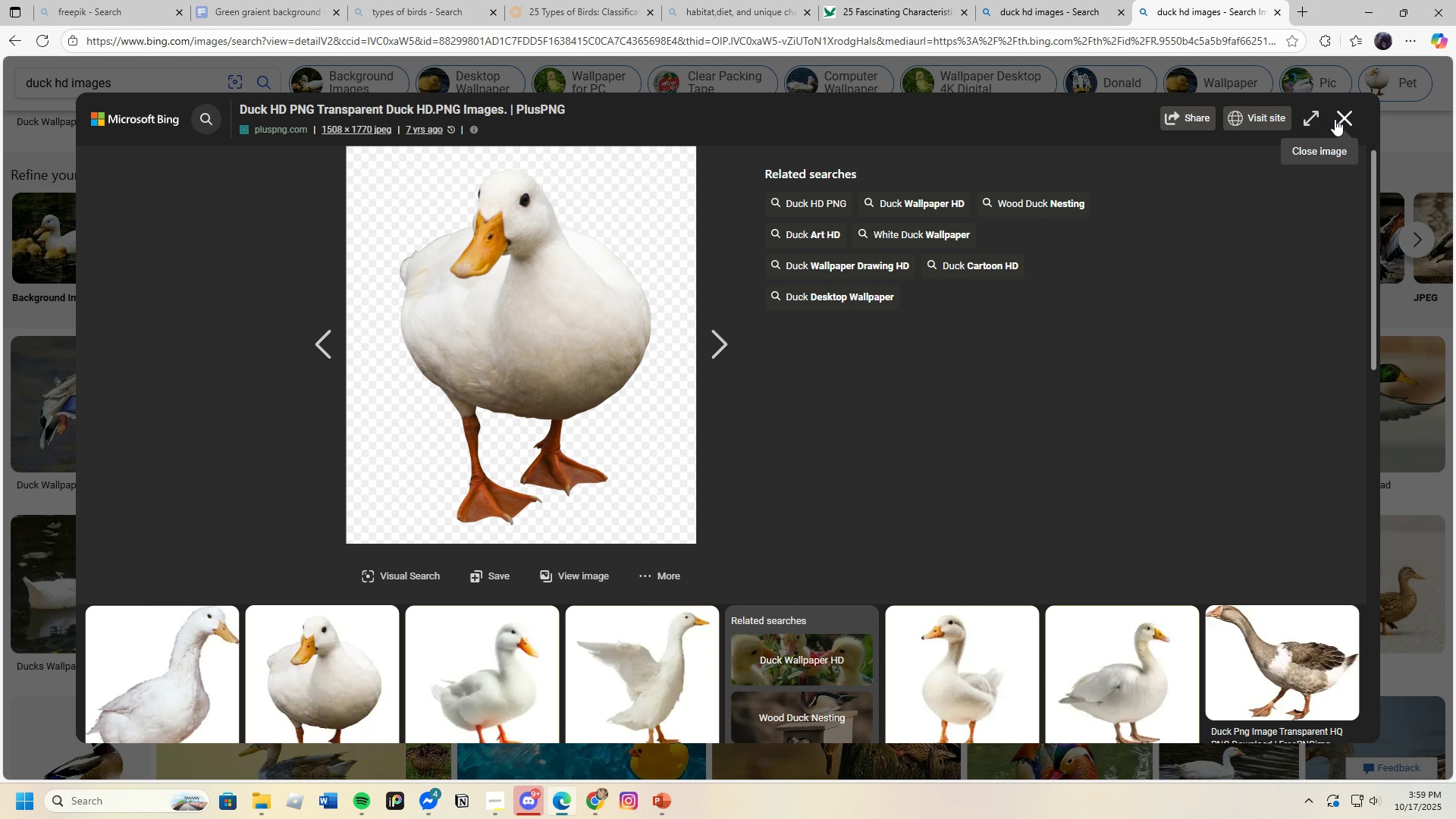 
left_click([1342, 118])
 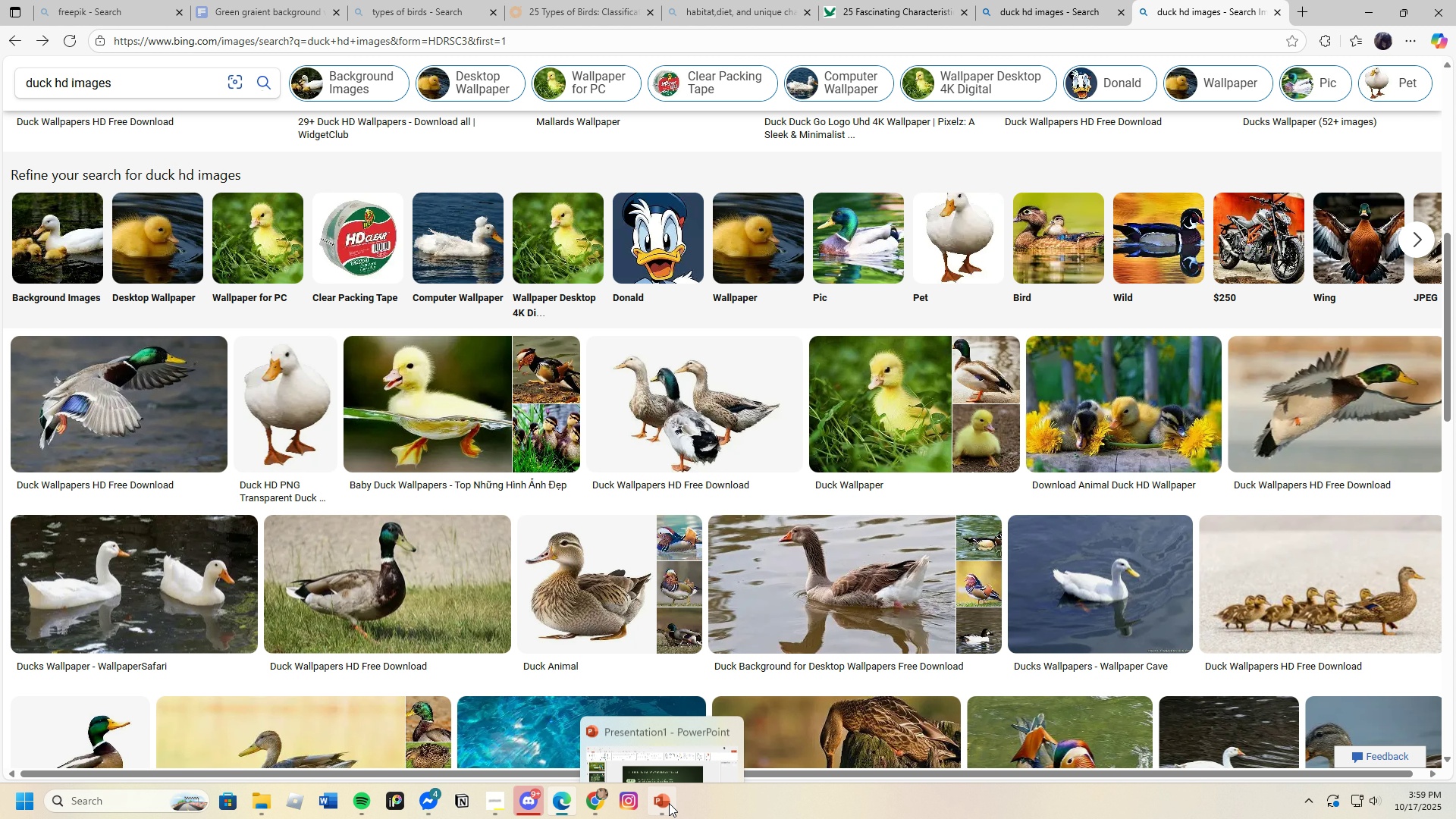 
left_click([669, 803])
 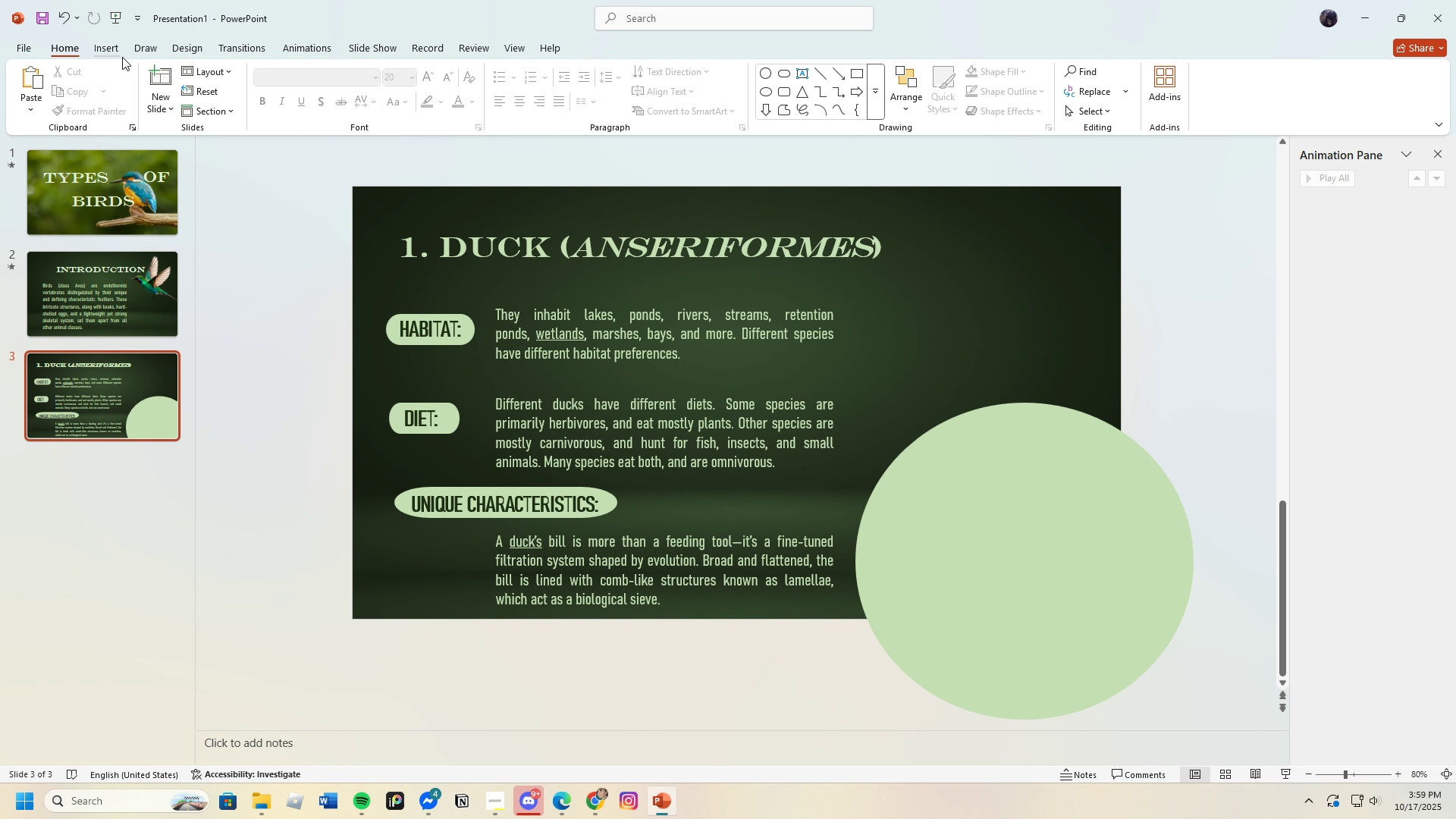 
left_click([109, 45])
 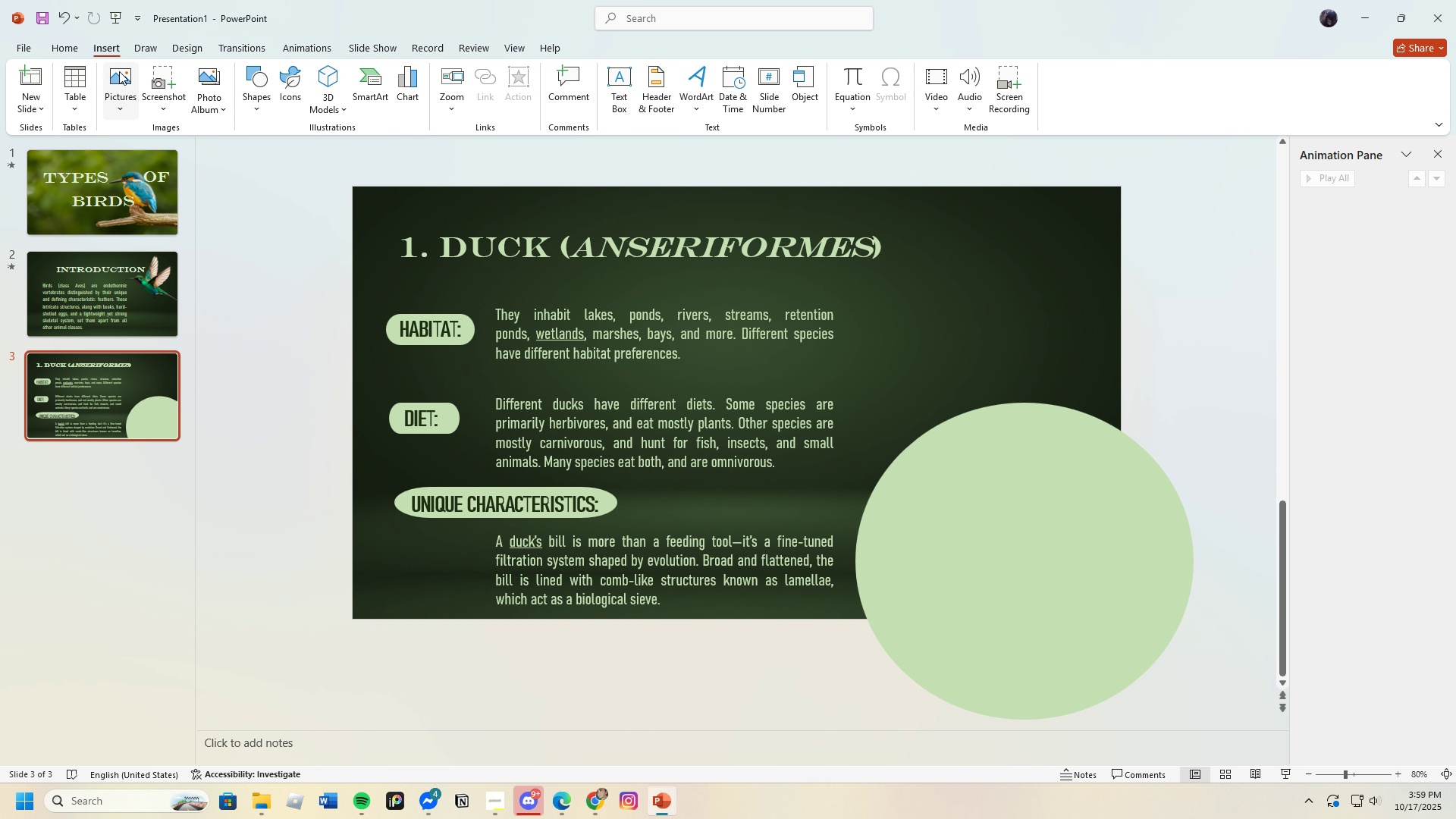 
left_click([119, 71])
 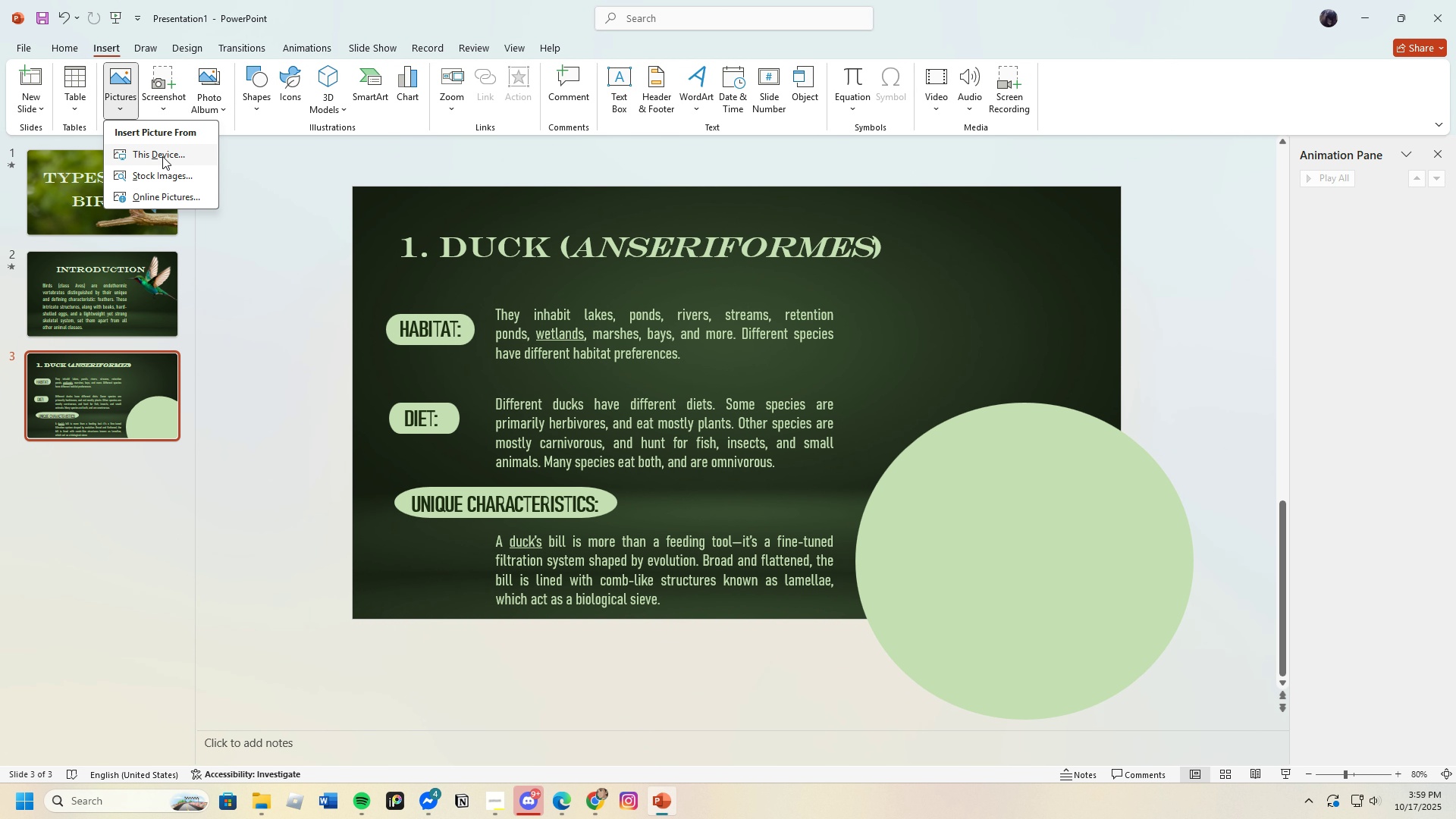 
left_click([162, 156])
 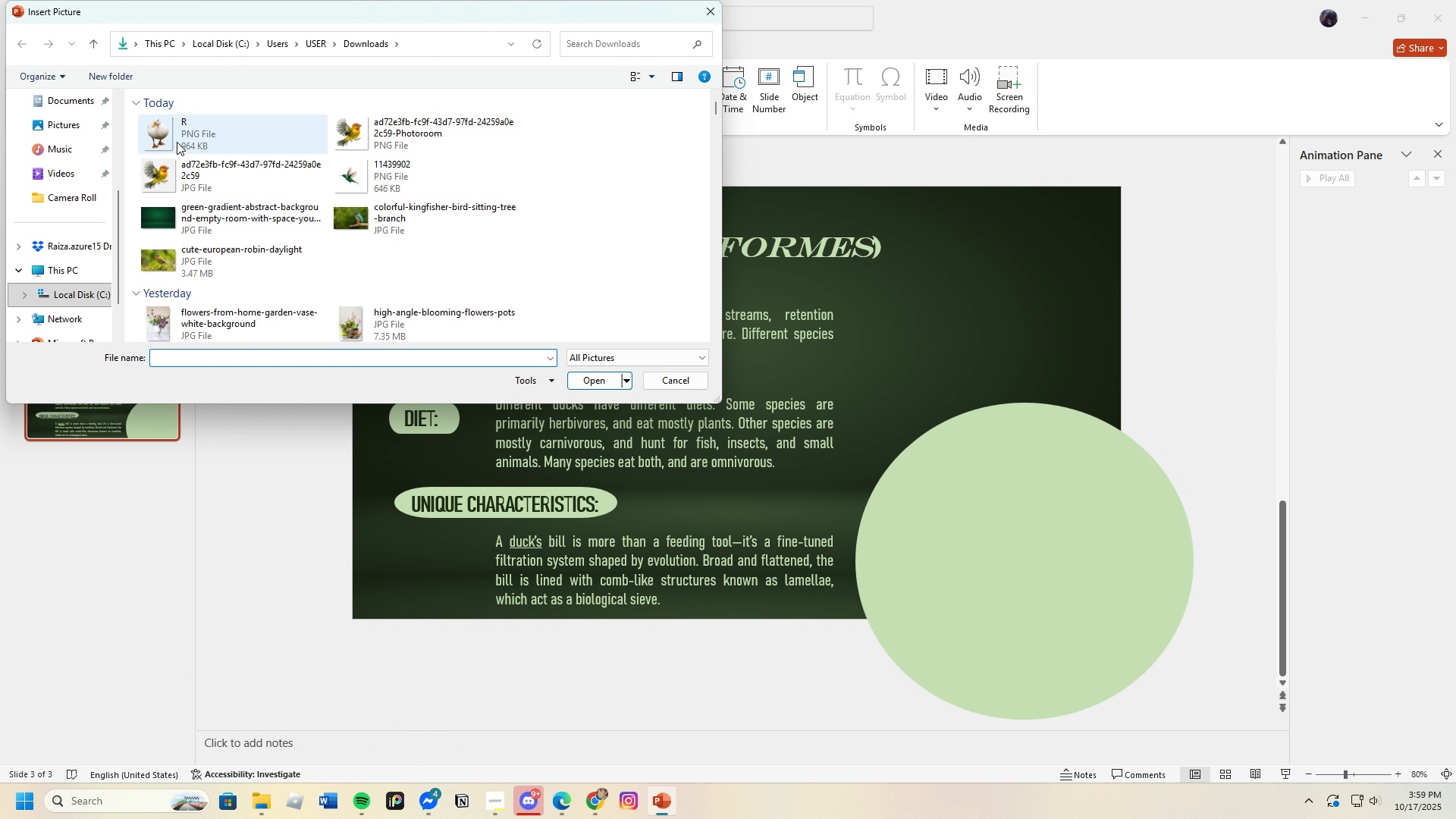 
left_click([177, 133])
 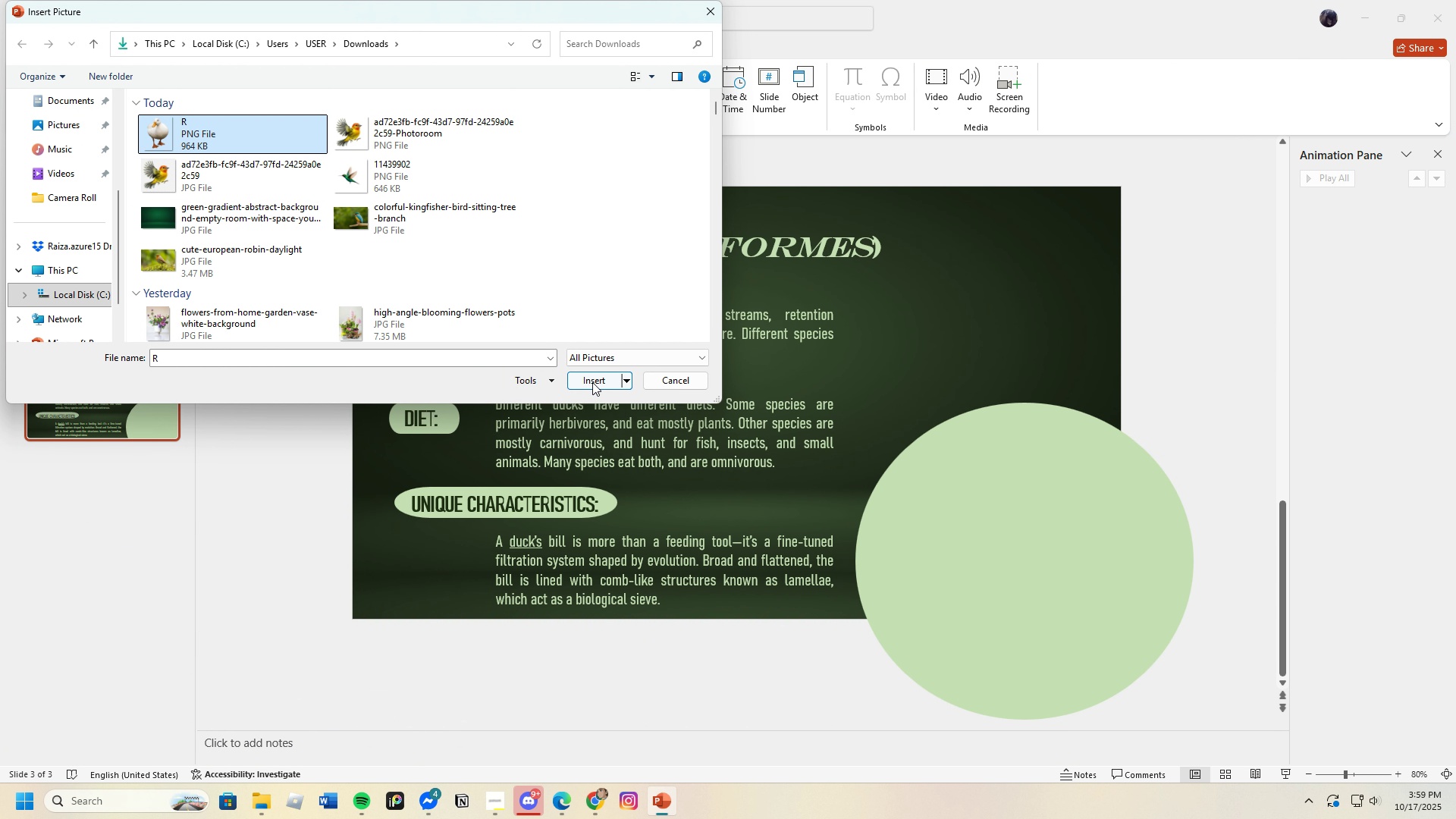 
left_click([592, 382])
 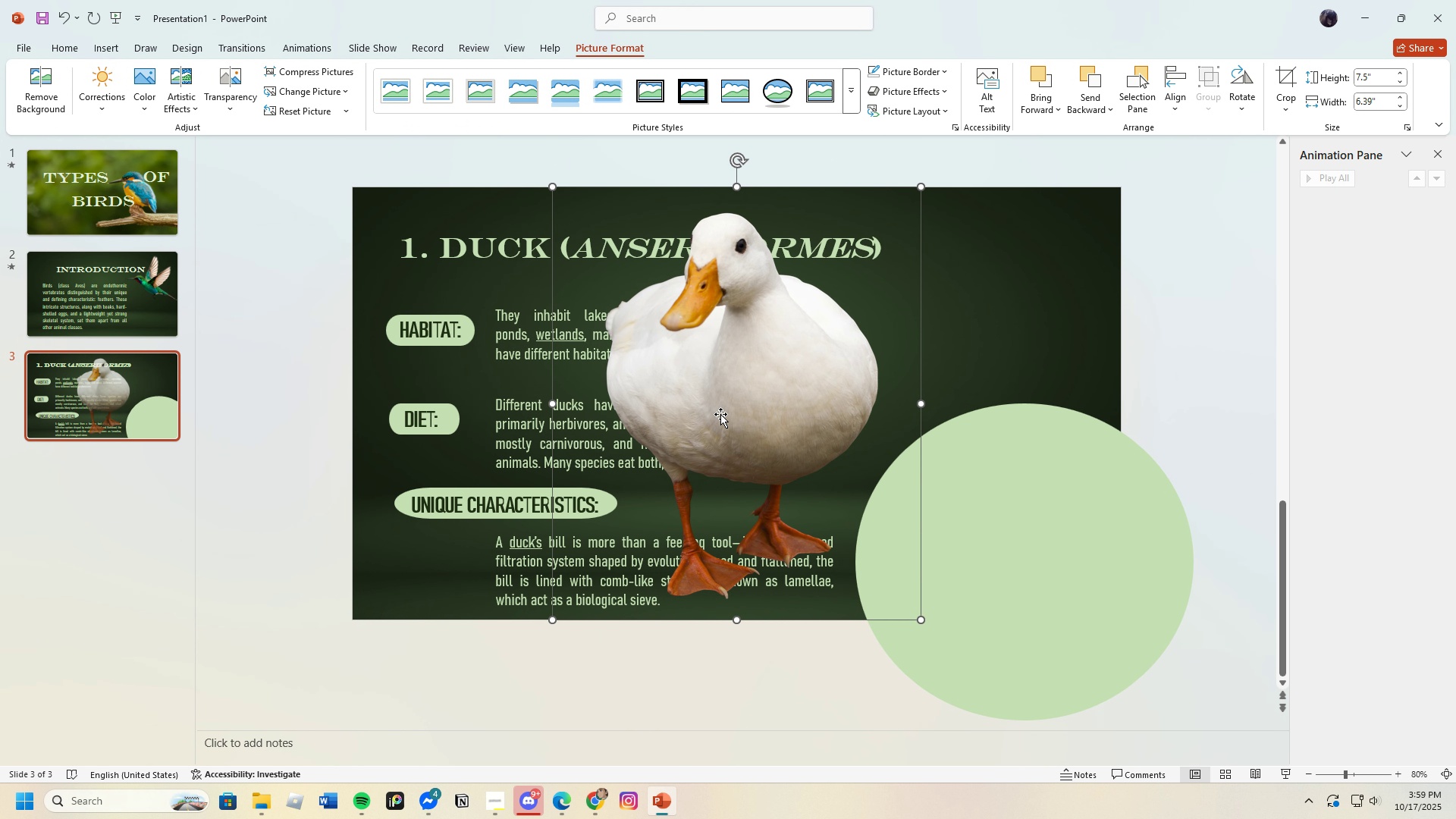 
left_click_drag(start_coordinate=[711, 398], to_coordinate=[958, 456])
 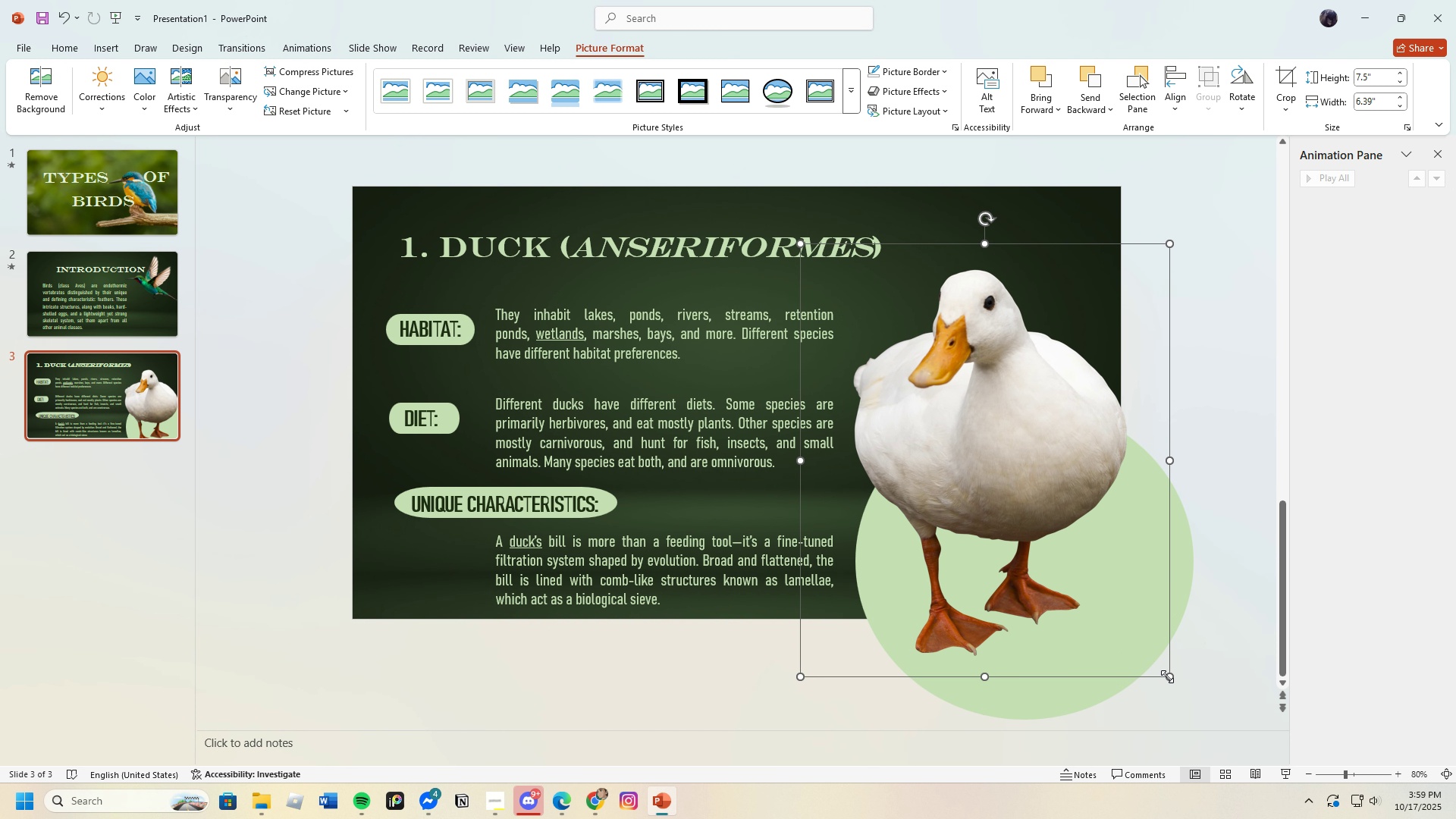 
left_click_drag(start_coordinate=[1172, 676], to_coordinate=[1000, 583])
 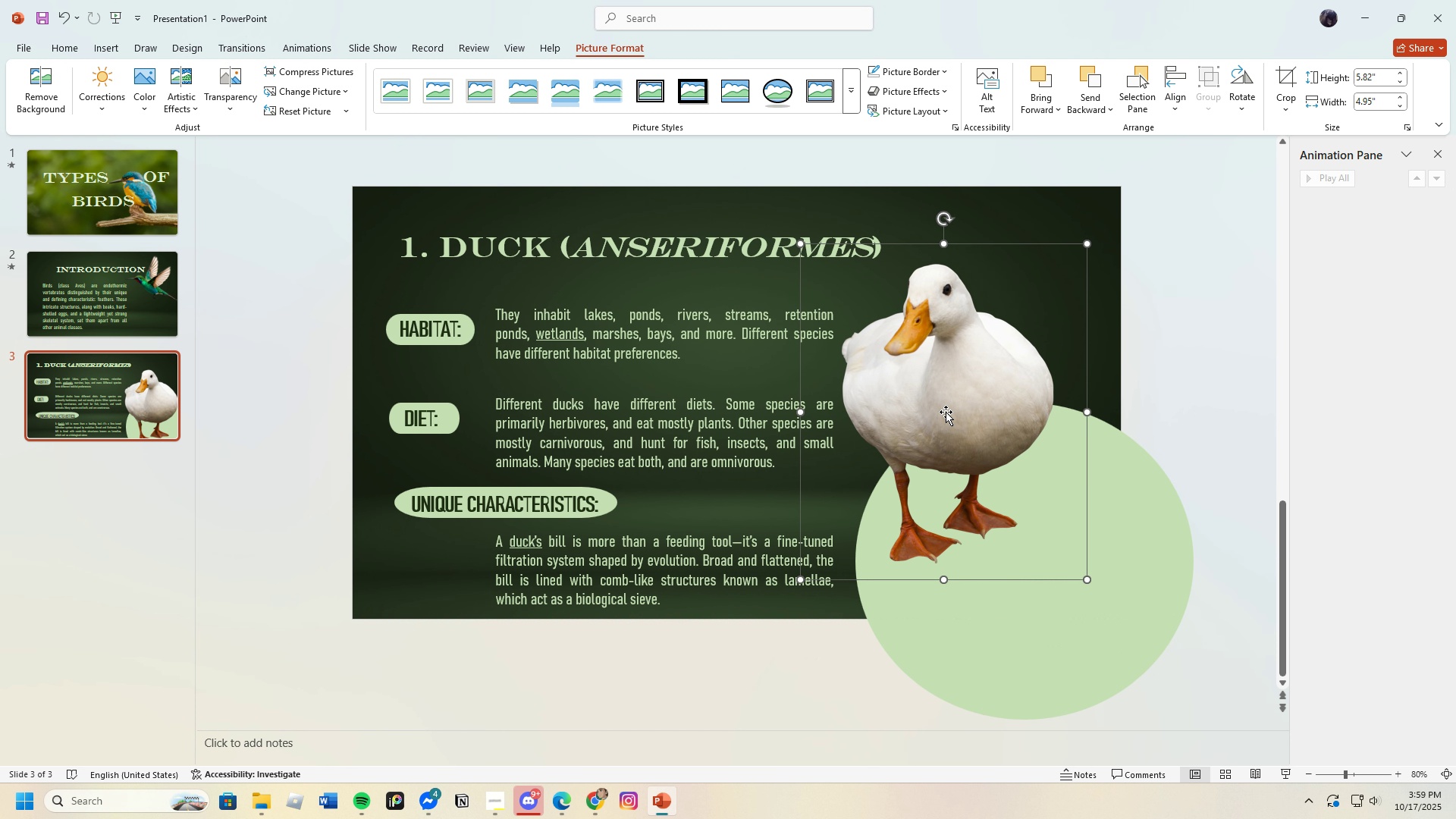 
left_click_drag(start_coordinate=[946, 412], to_coordinate=[1040, 499])
 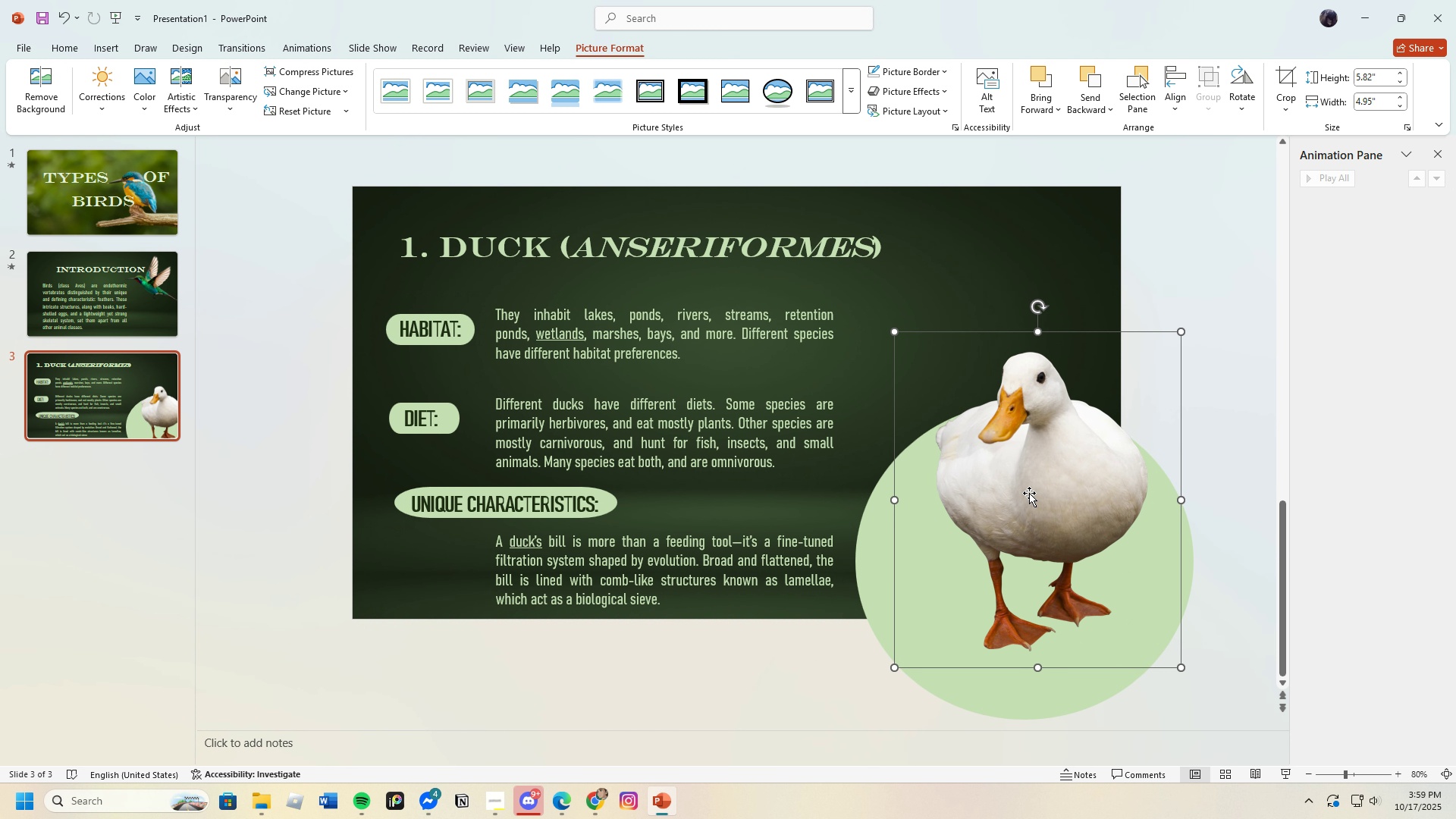 
left_click_drag(start_coordinate=[1031, 485], to_coordinate=[990, 492])
 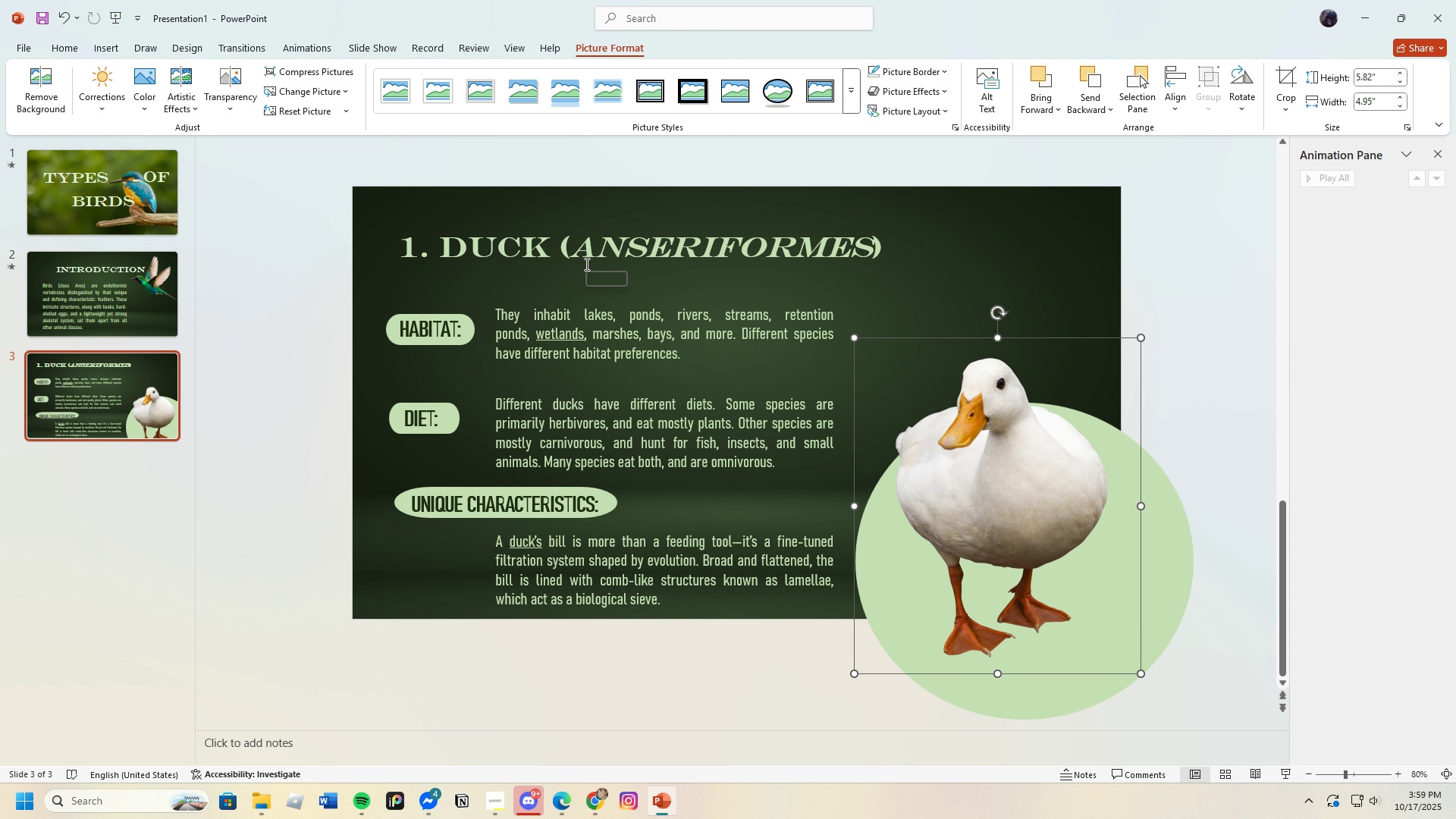 
left_click([409, 259])
 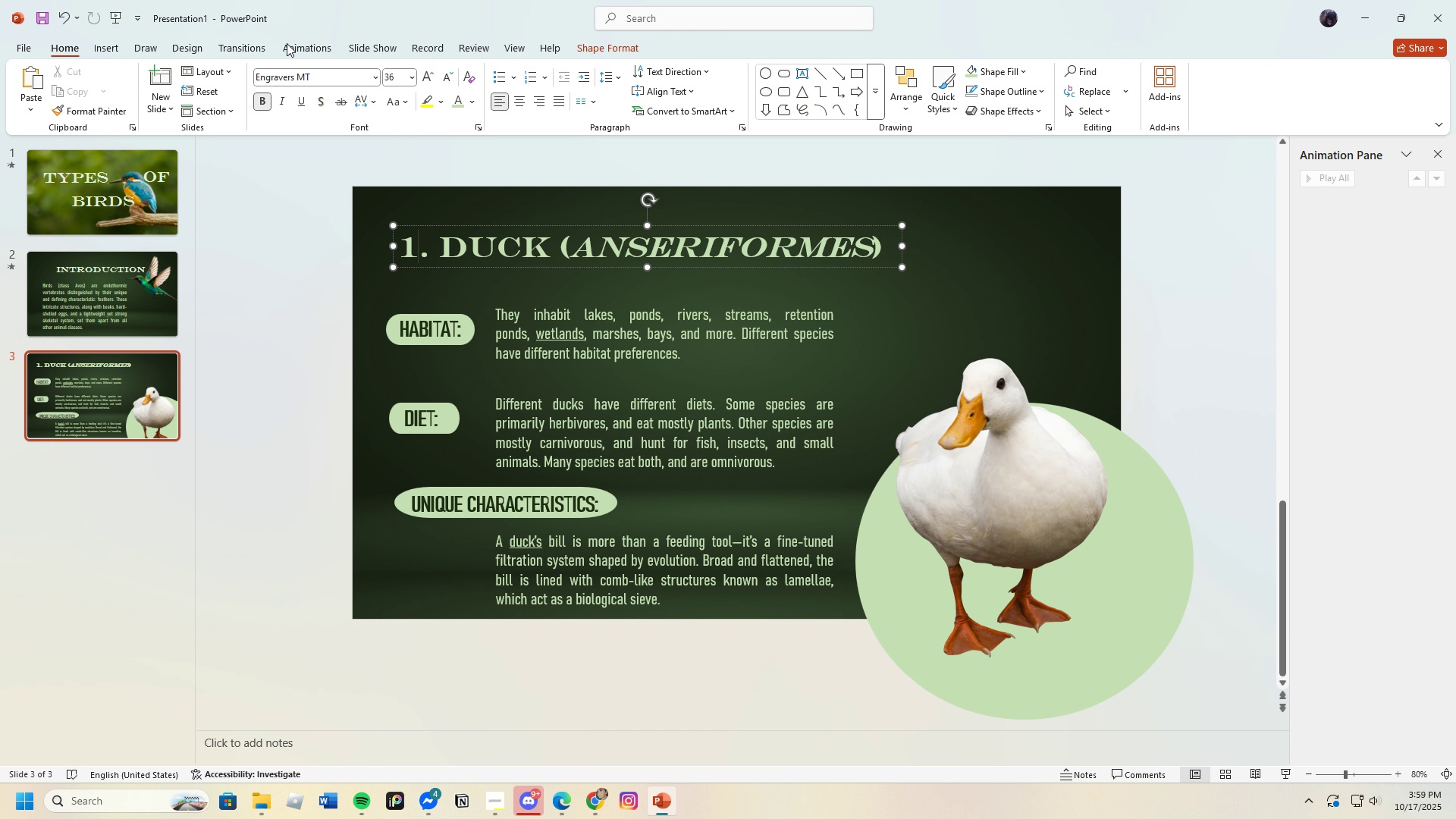 
left_click([306, 46])
 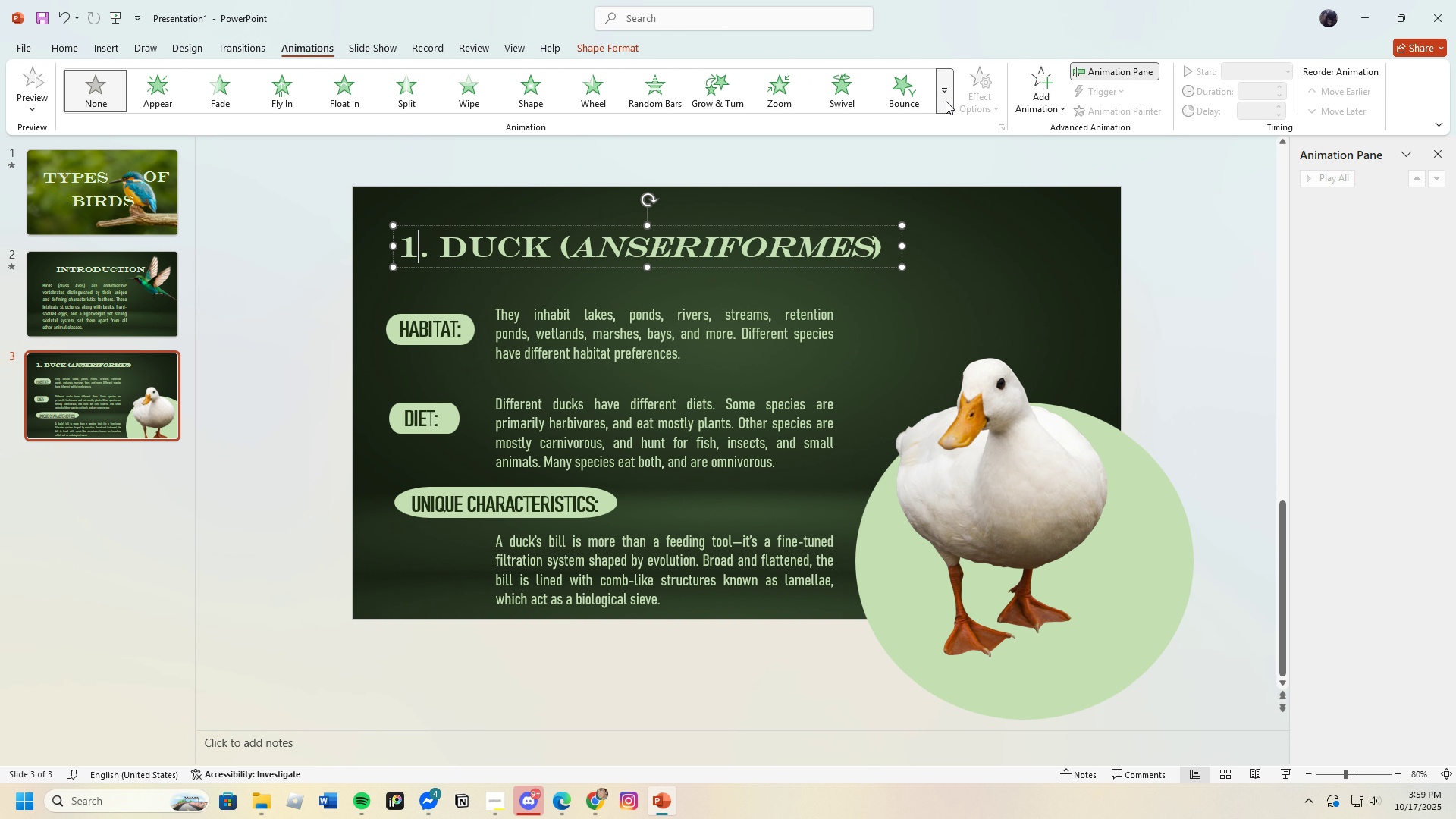 
left_click([946, 101])
 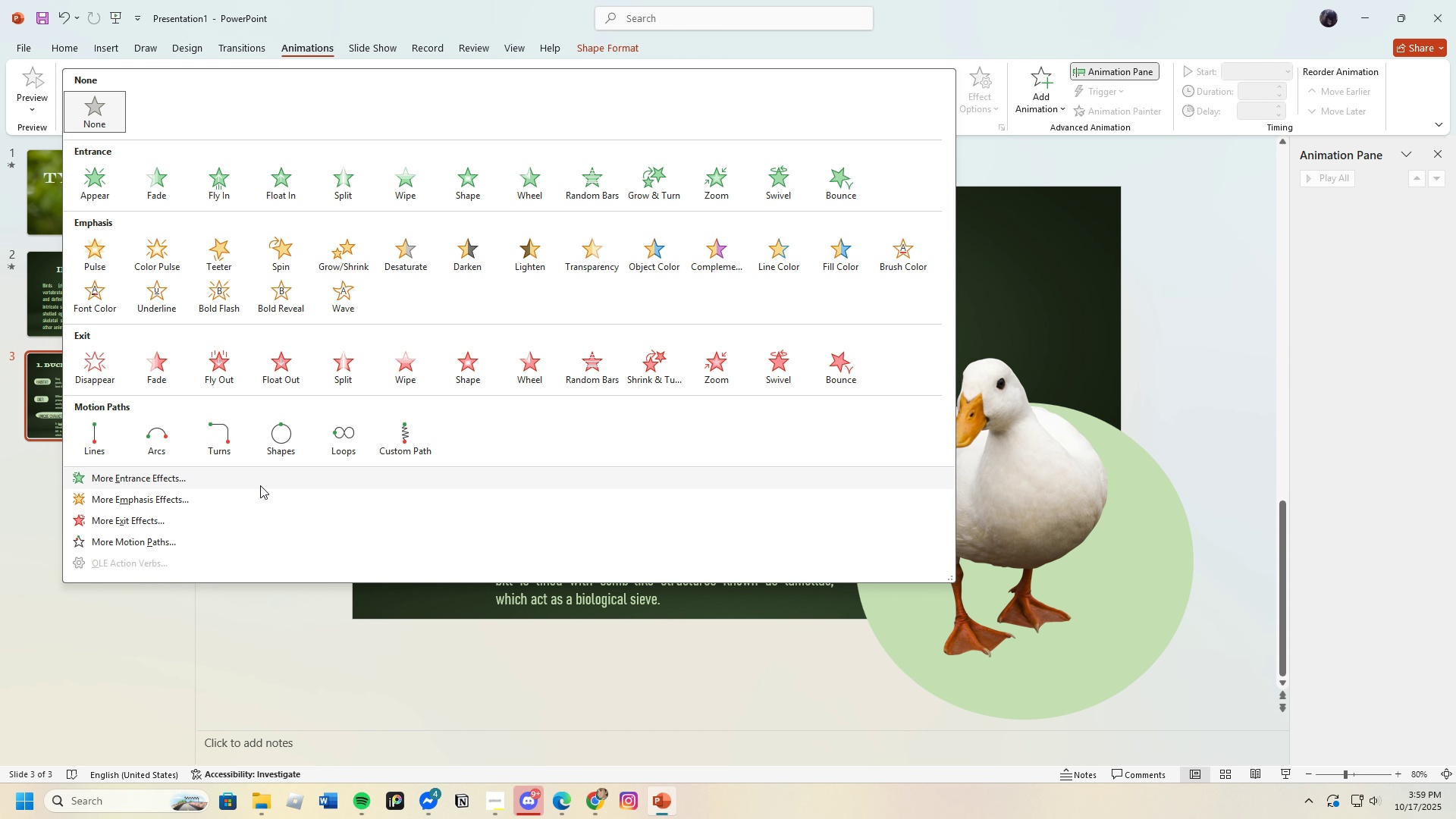 
left_click([260, 485])
 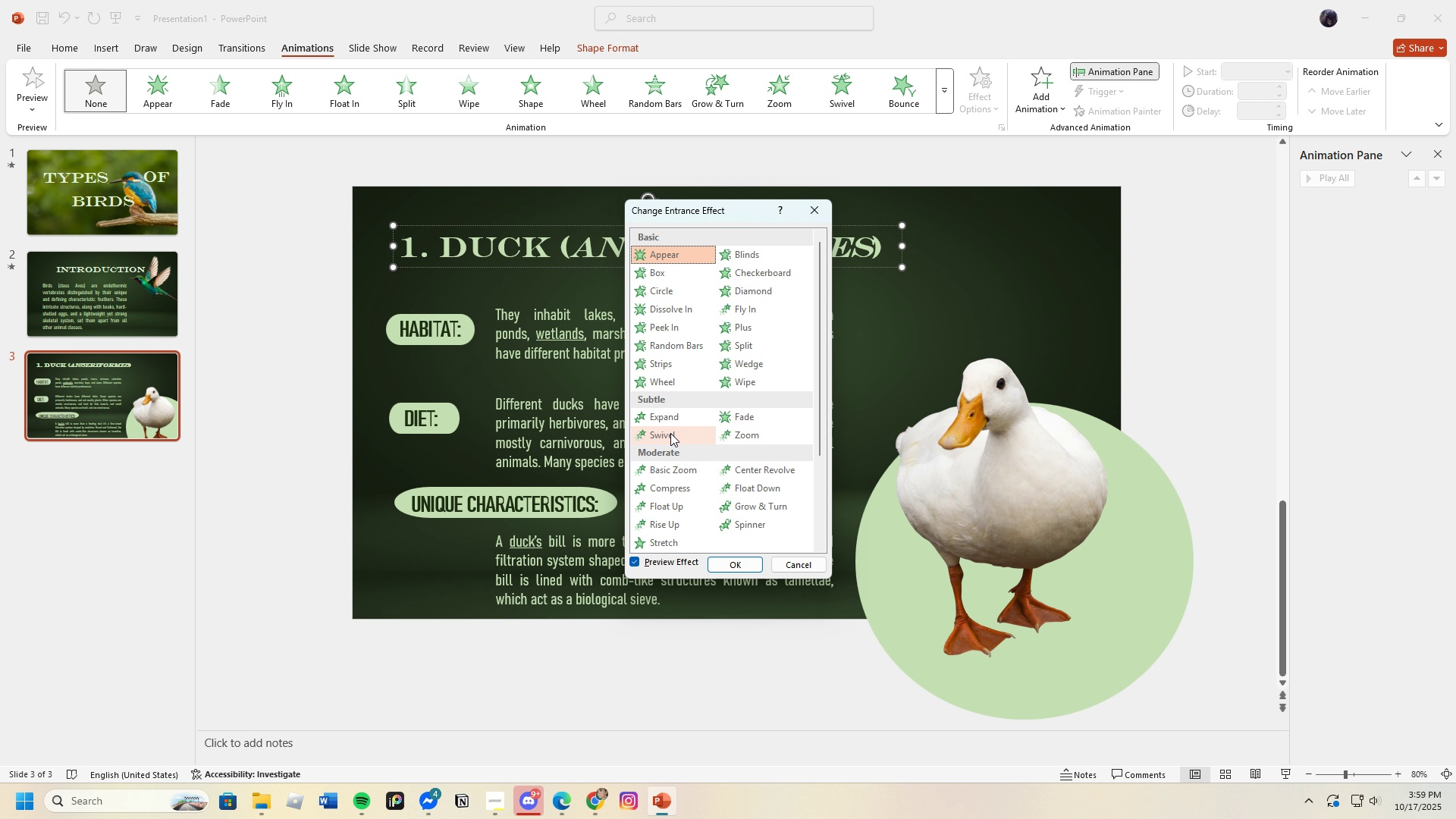 
wait(5.46)
 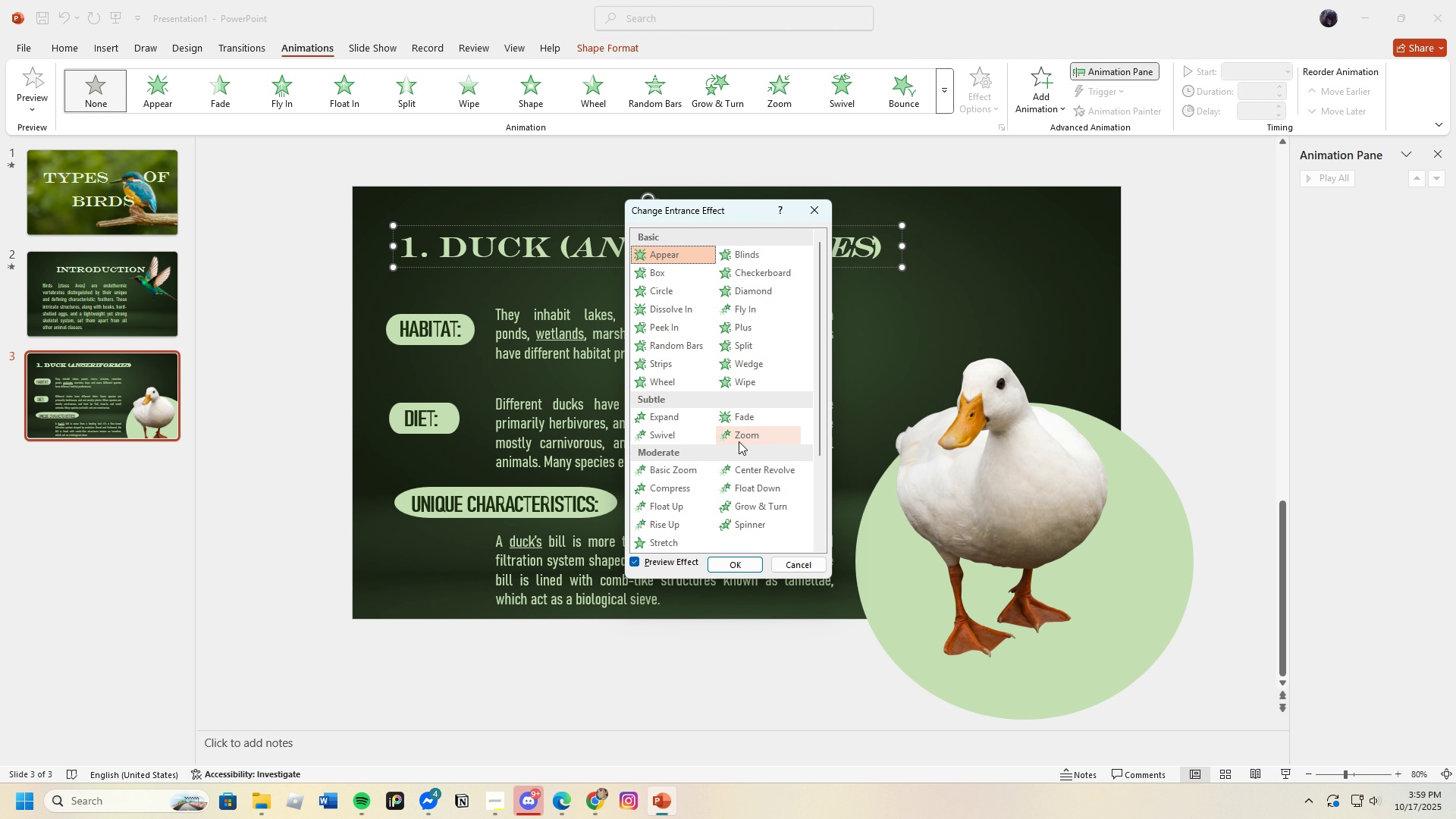 
left_click([673, 470])
 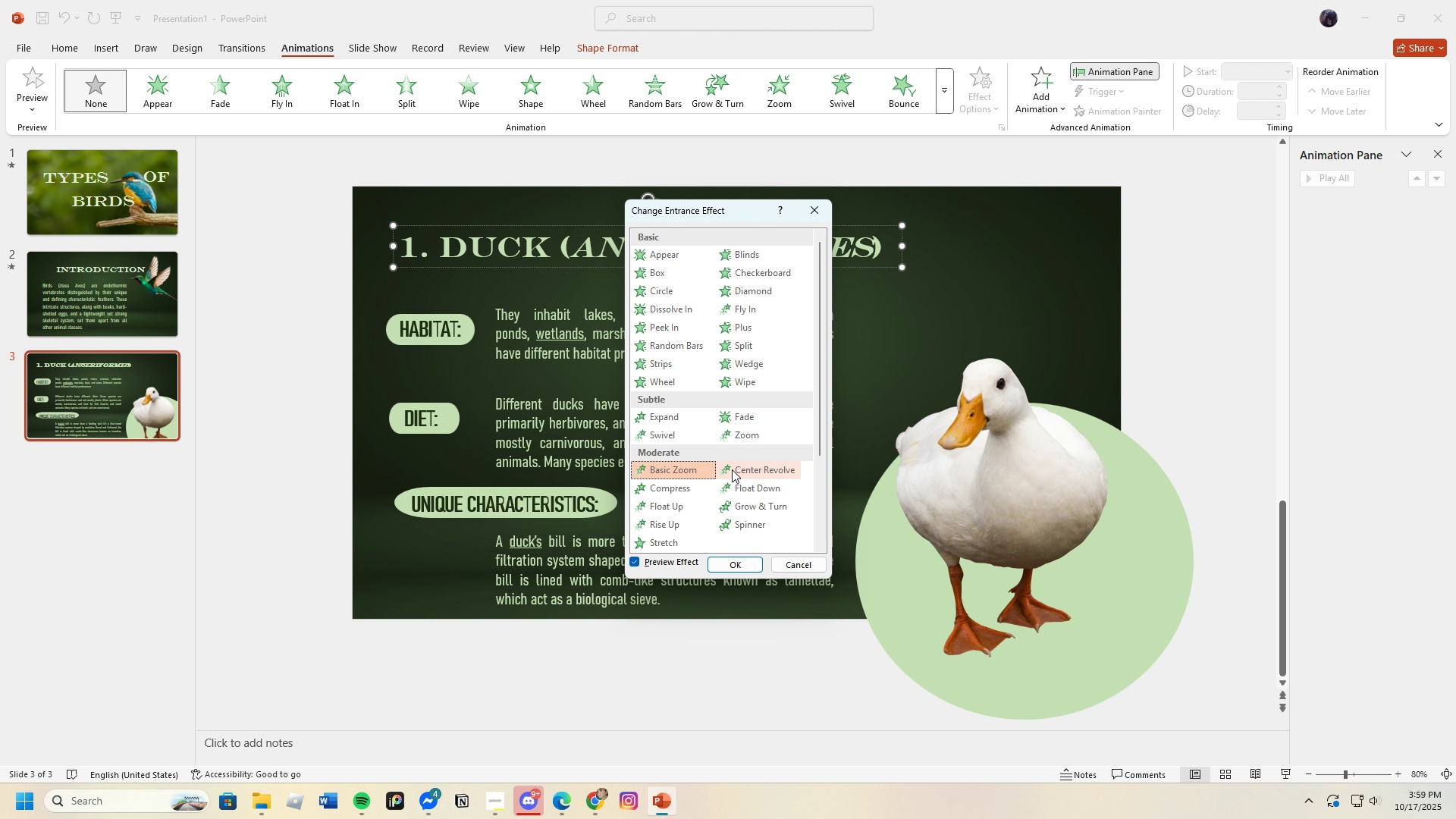 
left_click([742, 418])
 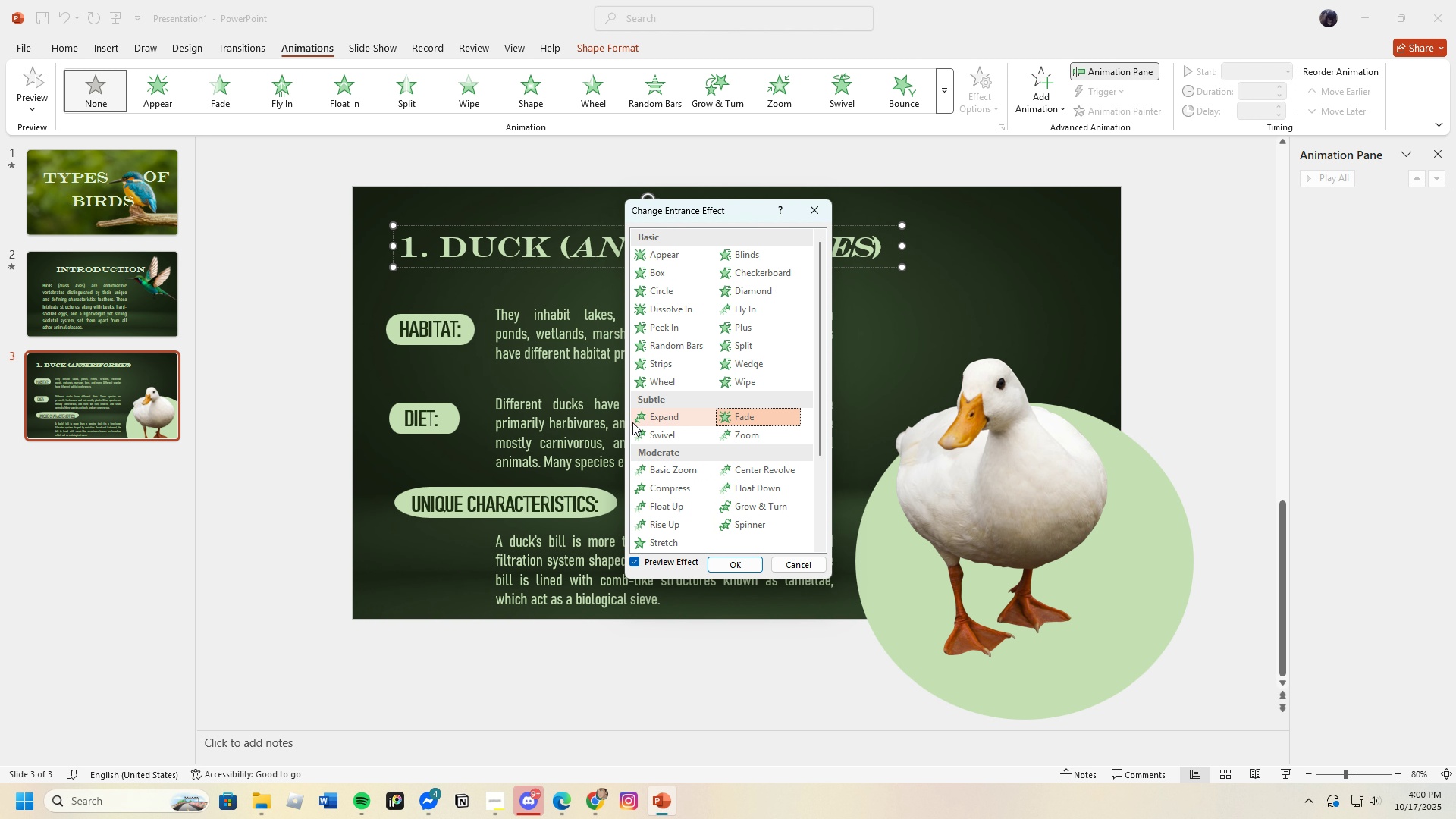 
wait(5.89)
 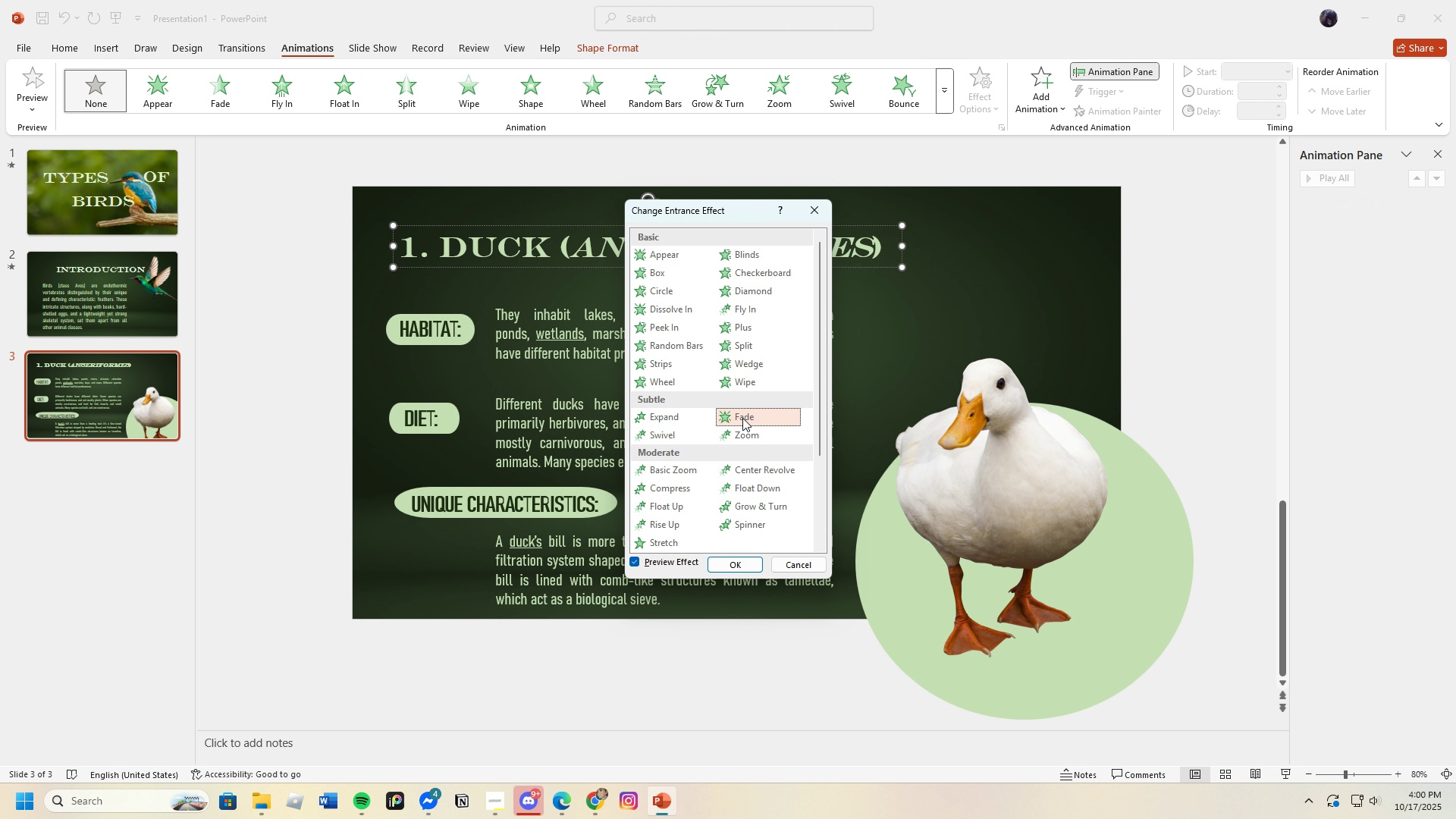 
left_click([653, 329])
 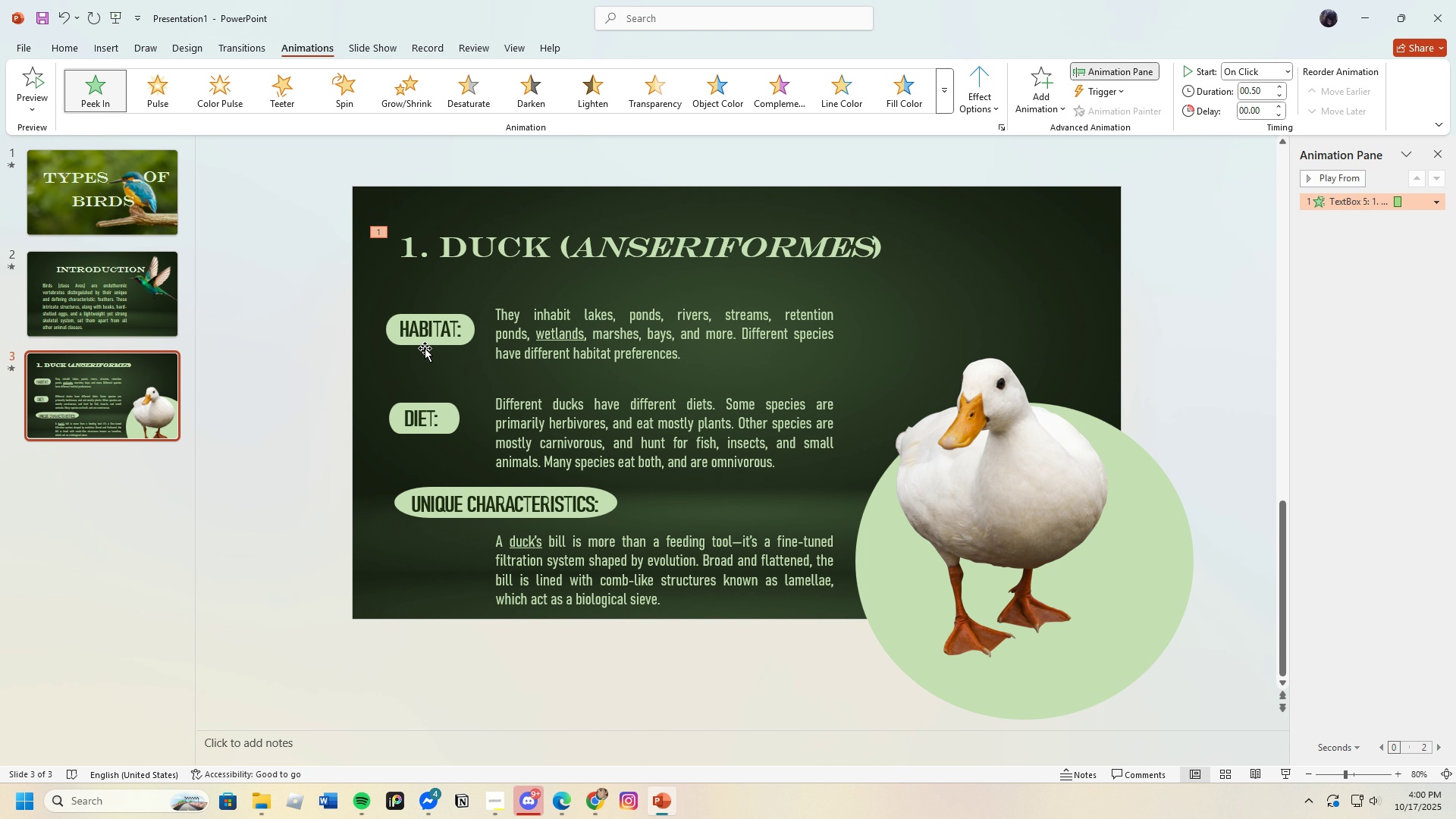 
left_click([391, 337])
 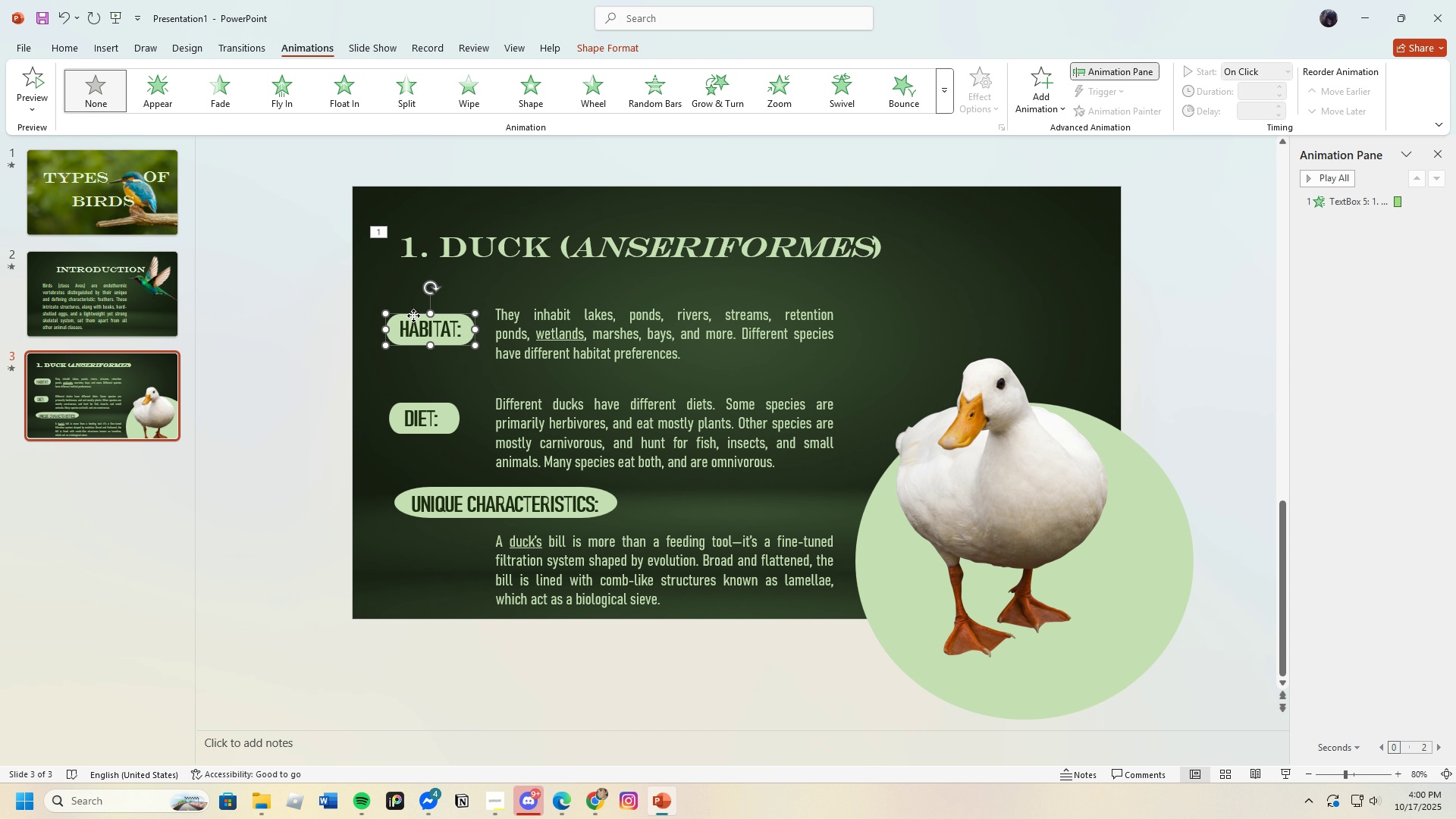 
wait(6.91)
 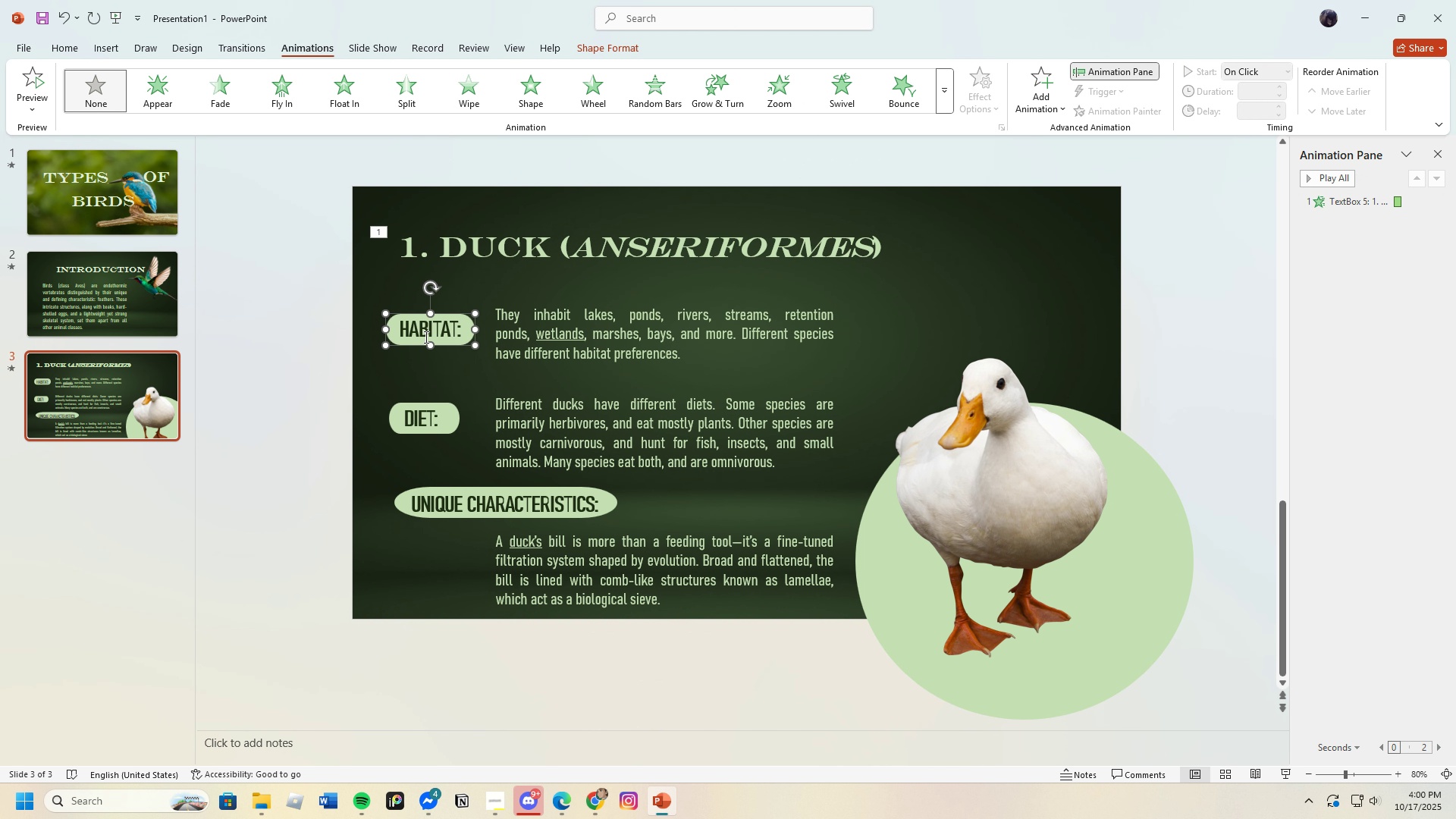 
left_click_drag(start_coordinate=[413, 315], to_coordinate=[417, 342])
 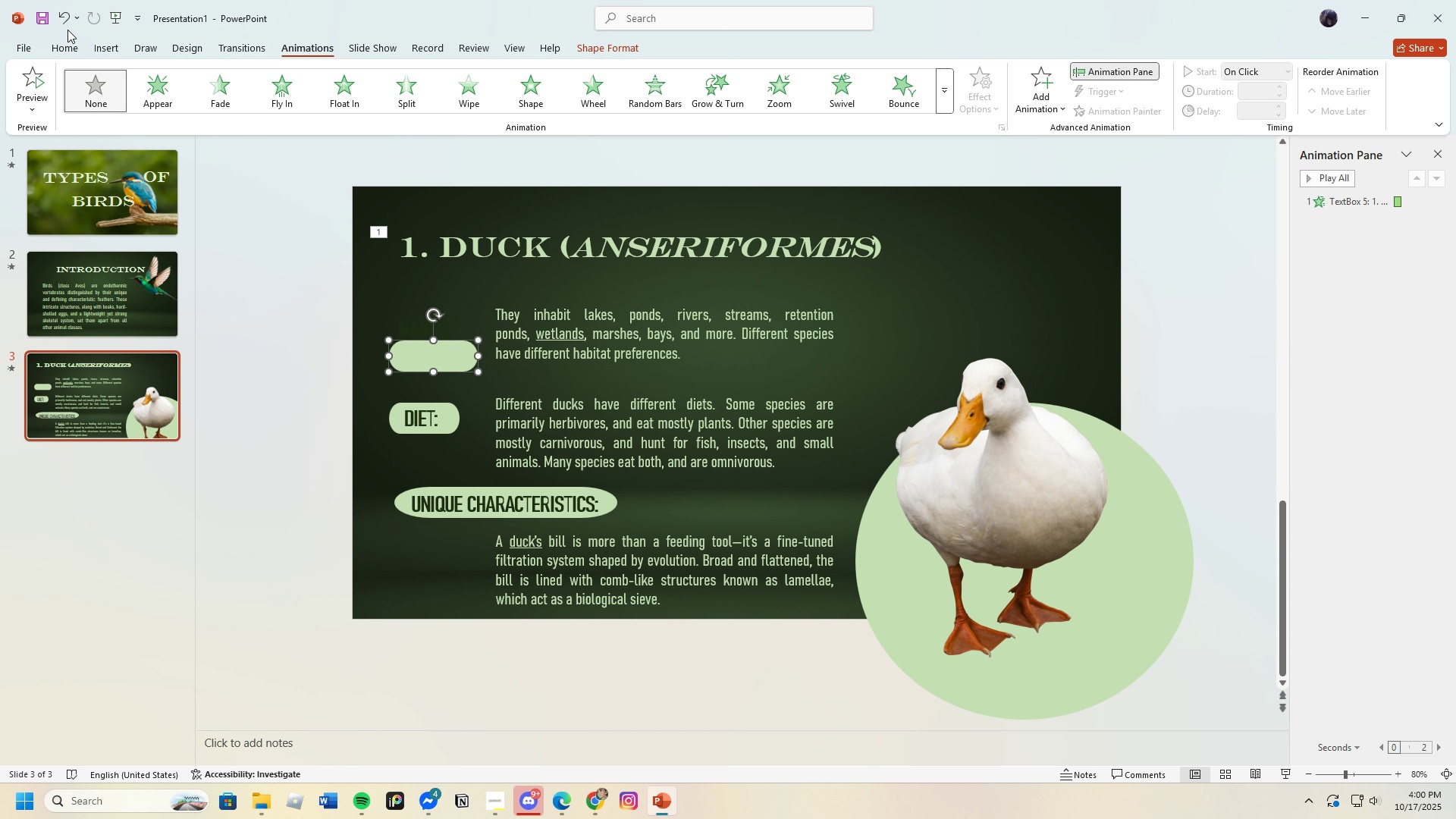 
left_click([61, 20])
 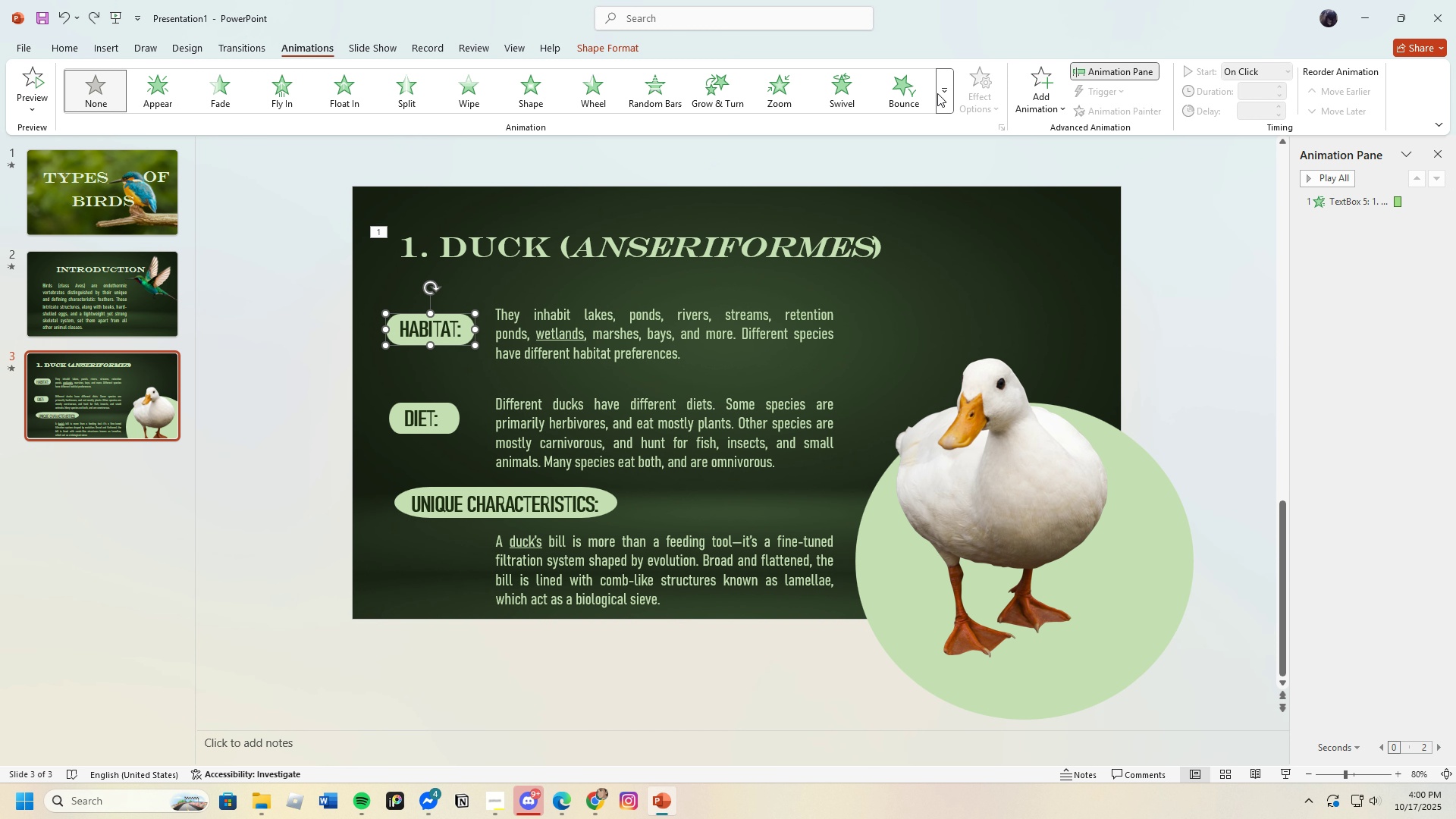 
left_click([940, 93])
 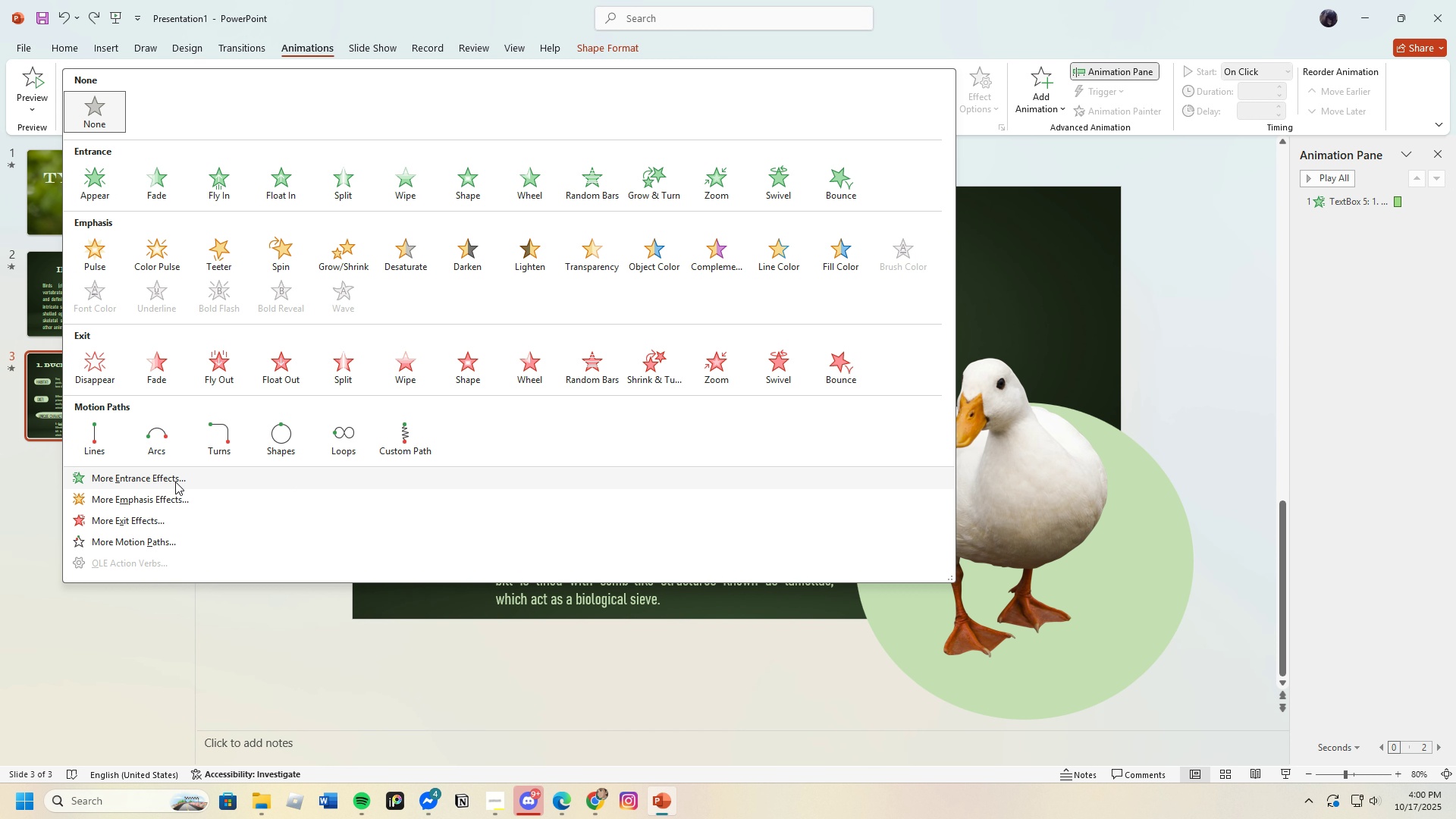 
left_click([175, 482])
 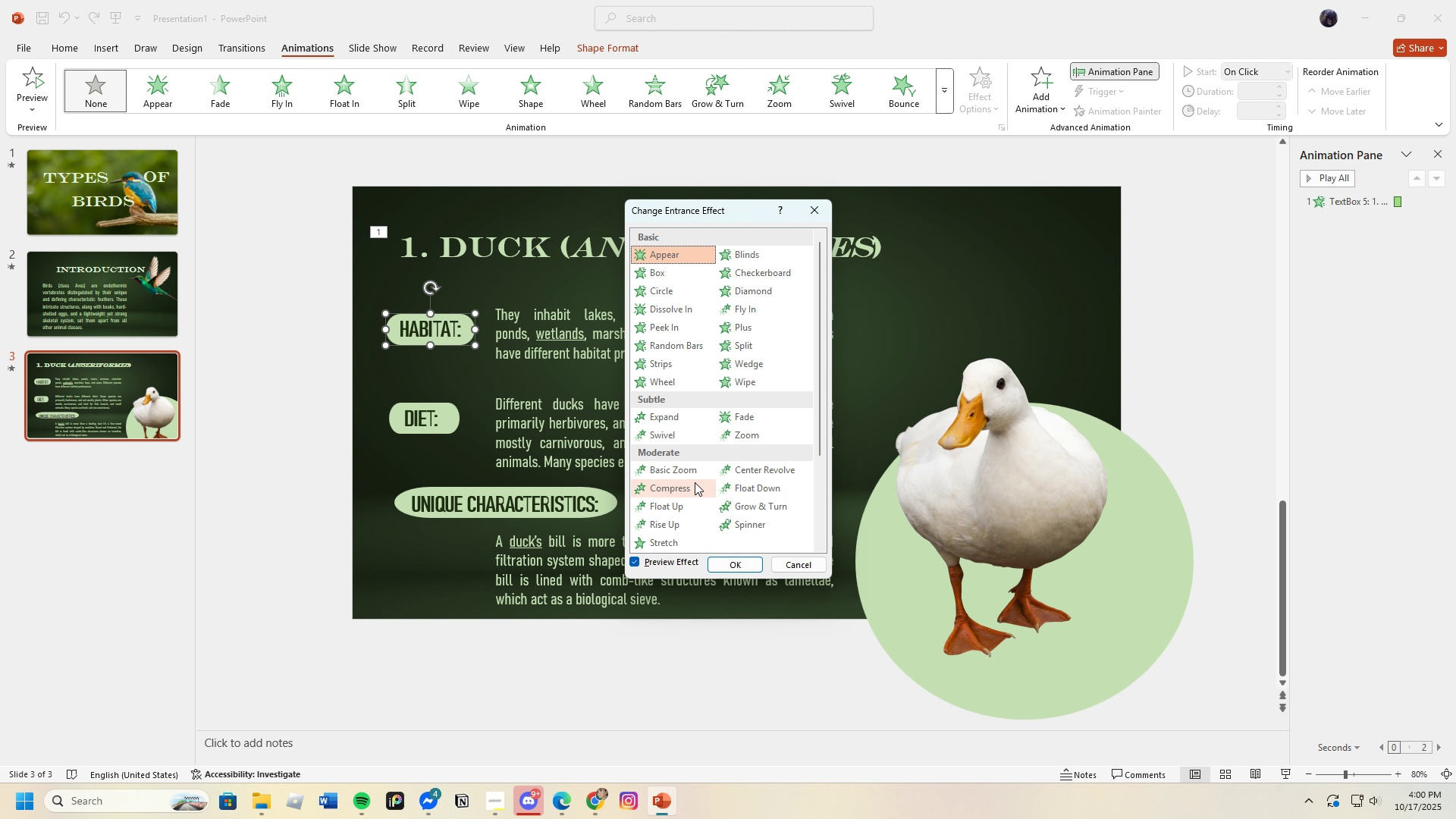 
wait(9.28)
 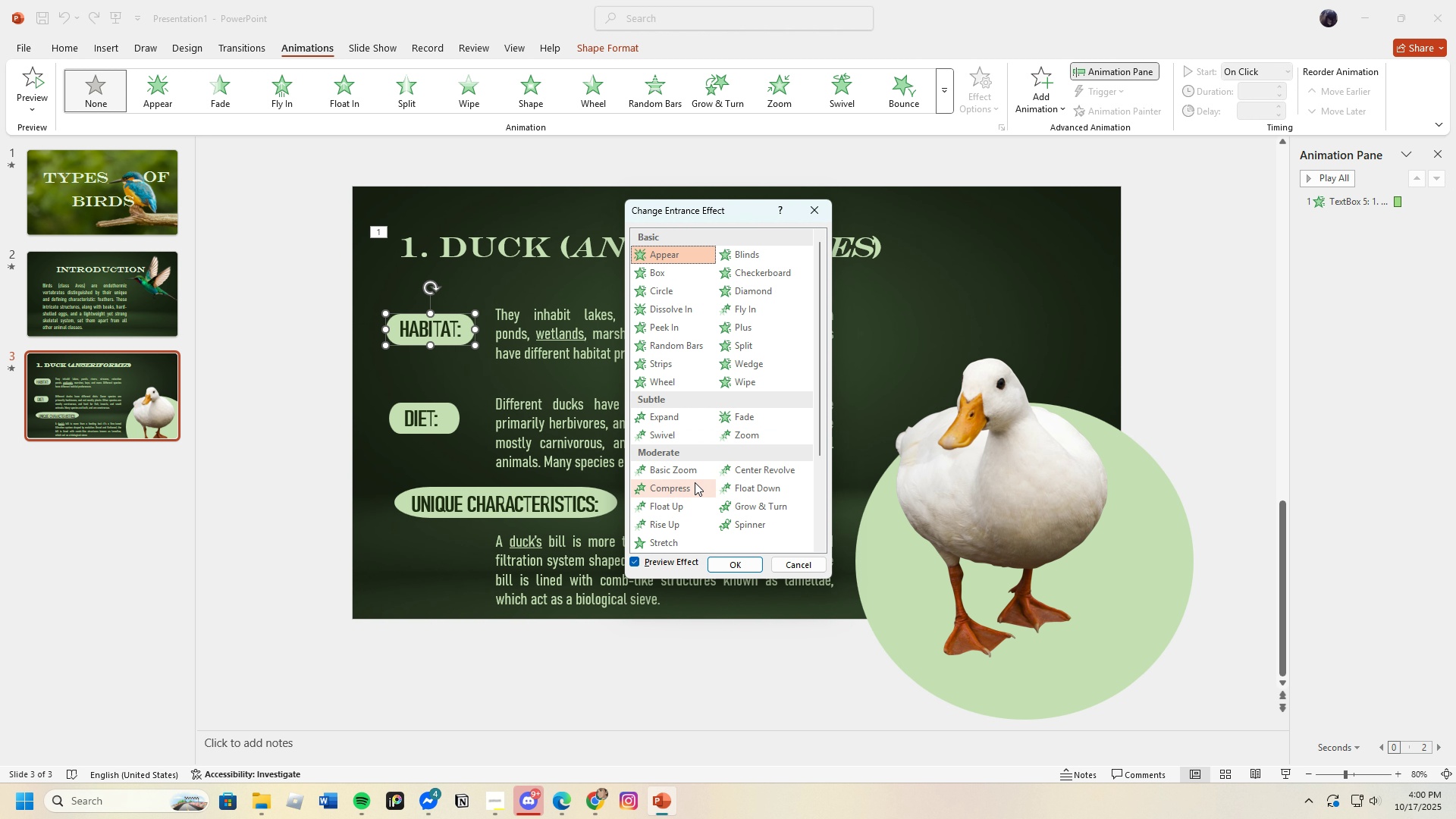 
left_click([666, 327])
 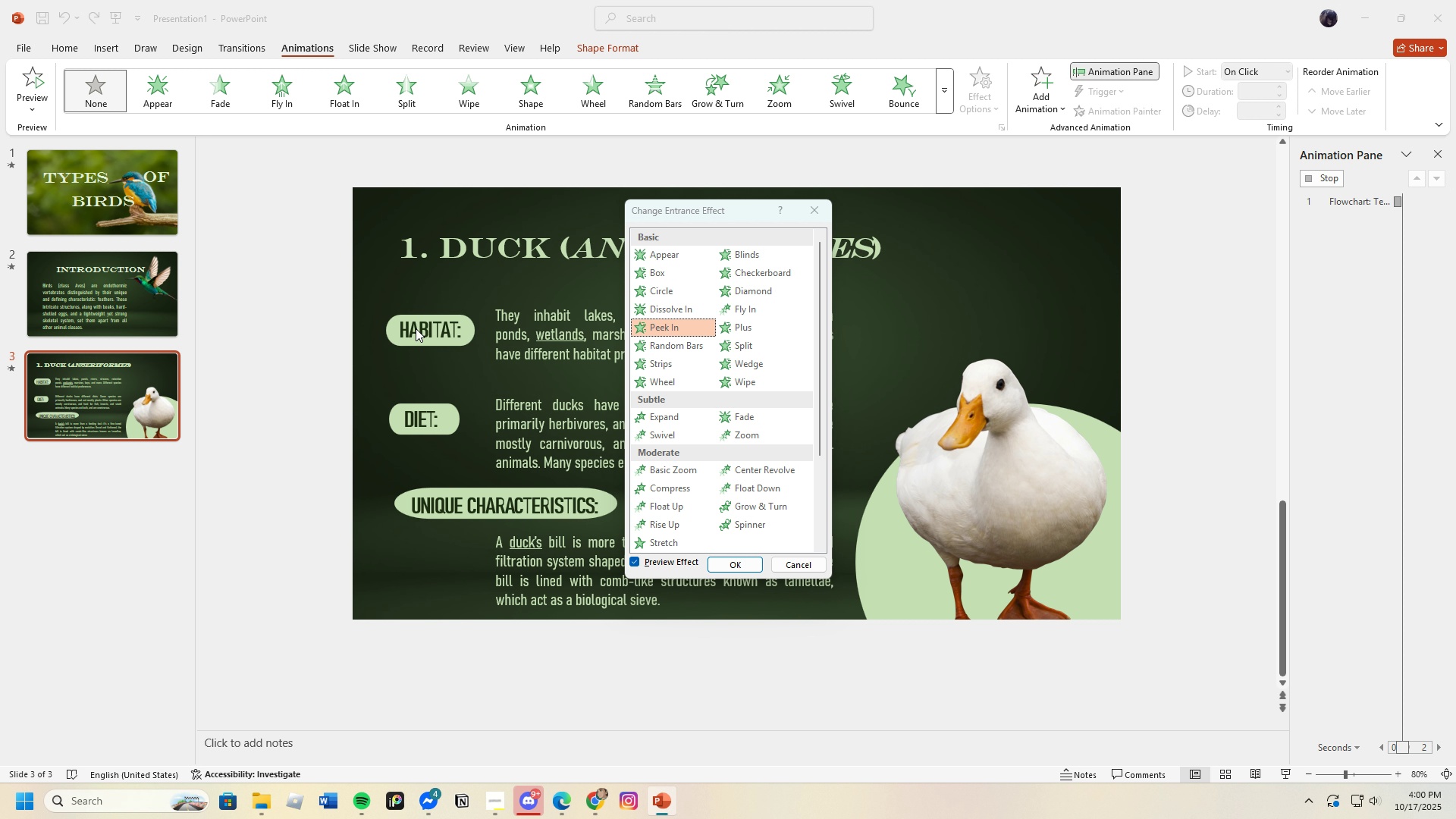 
left_click([416, 328])
 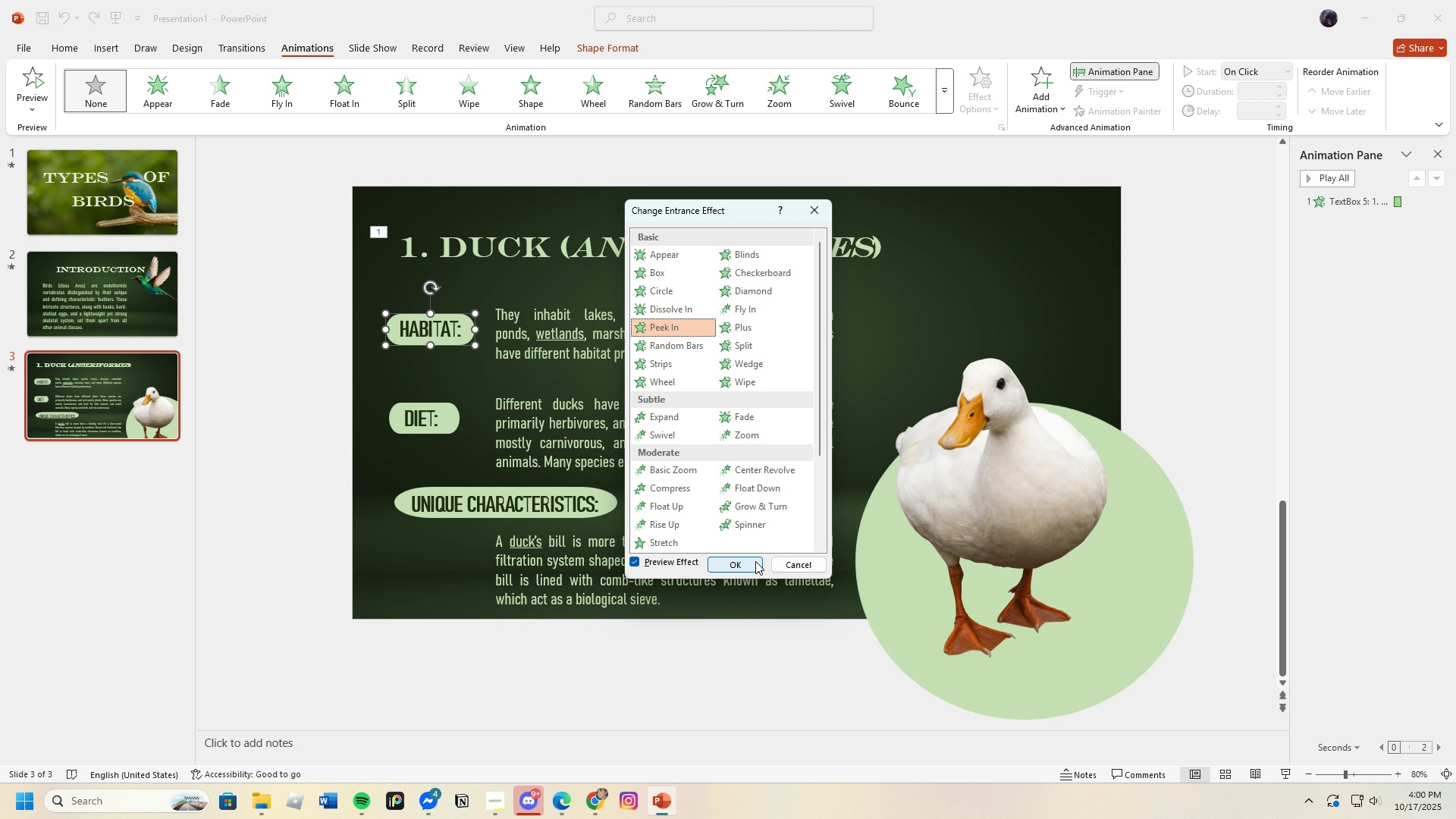 
left_click([745, 564])
 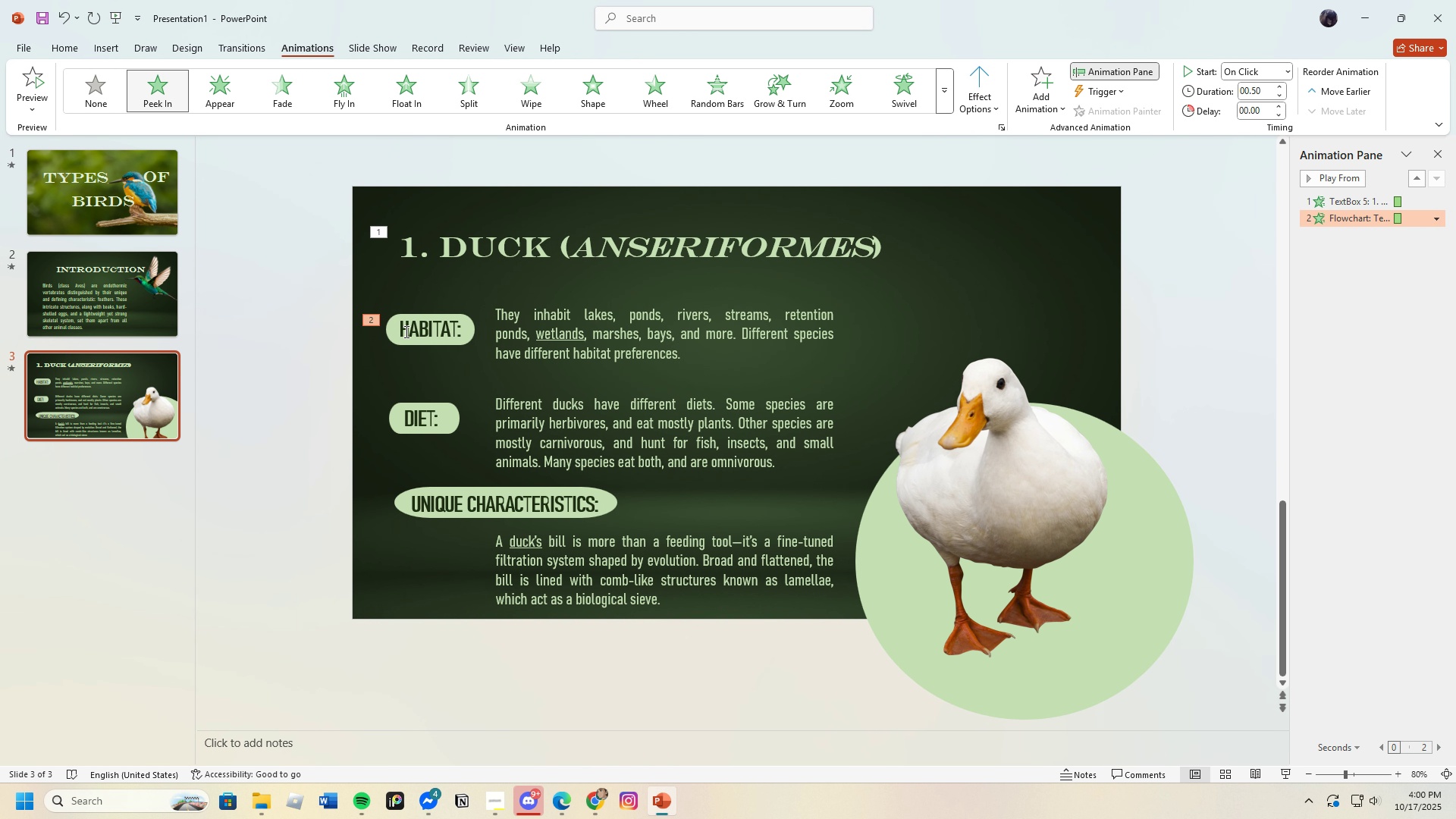 
left_click([405, 331])
 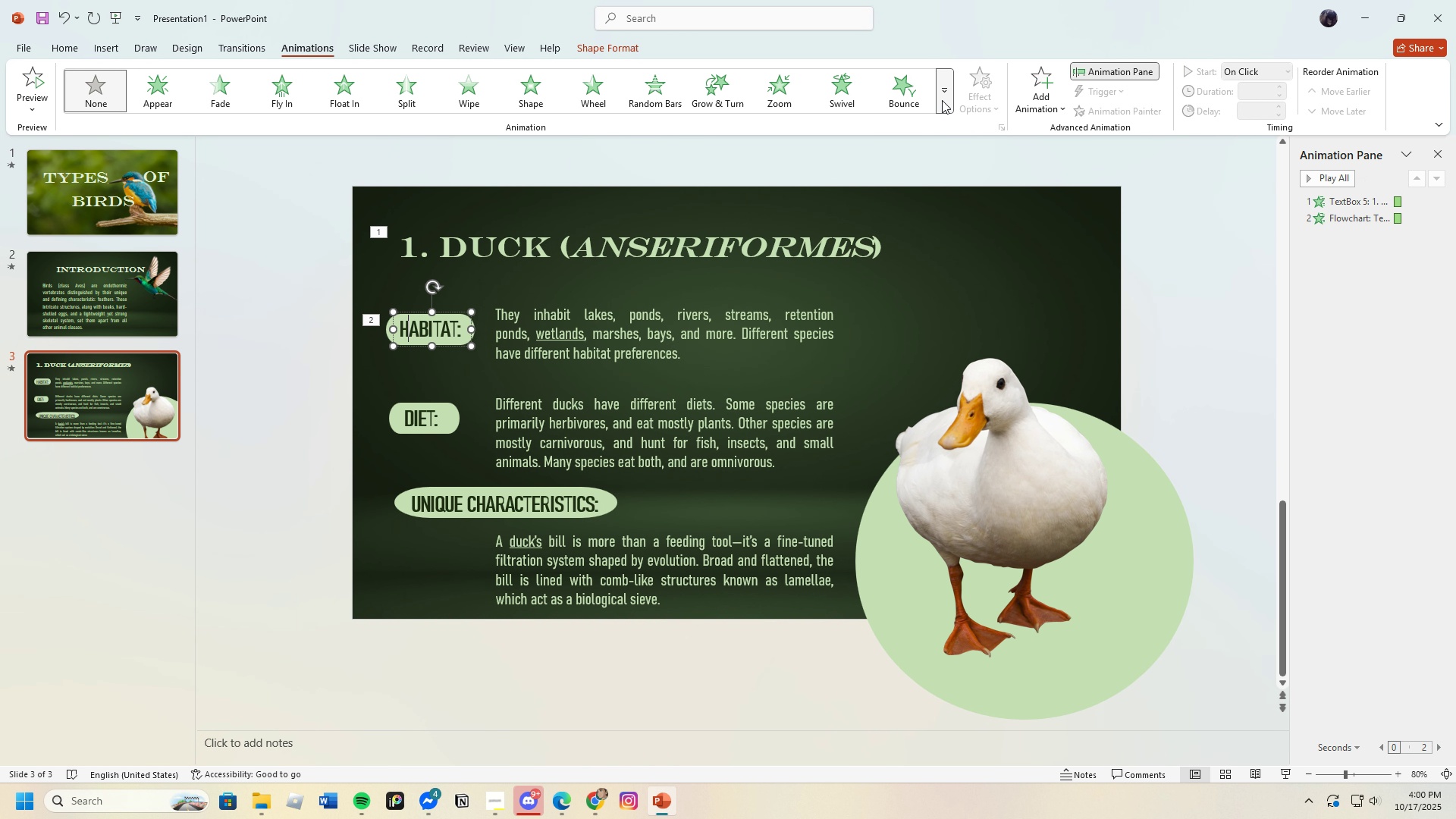 
left_click([946, 99])
 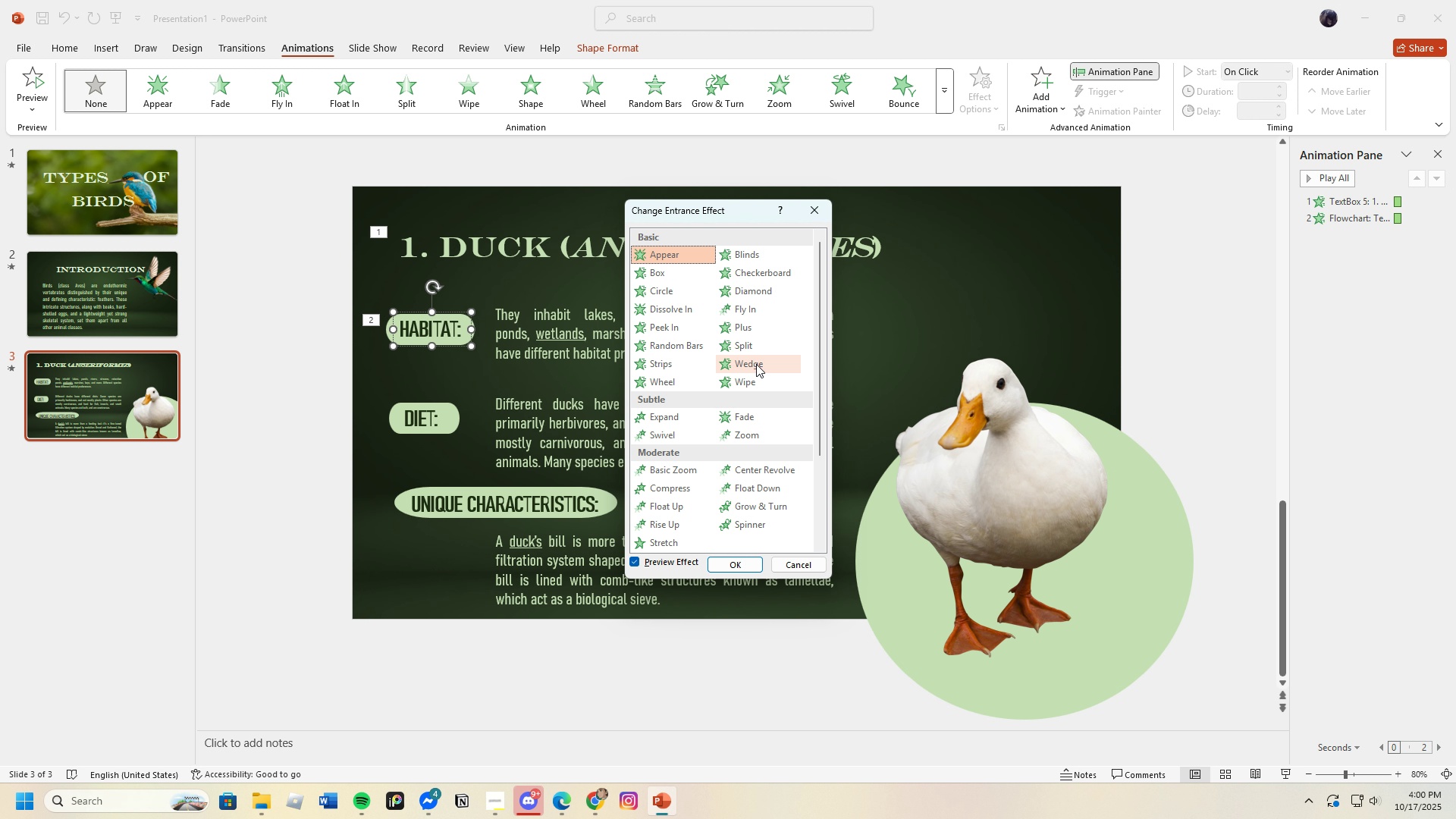 
wait(7.7)
 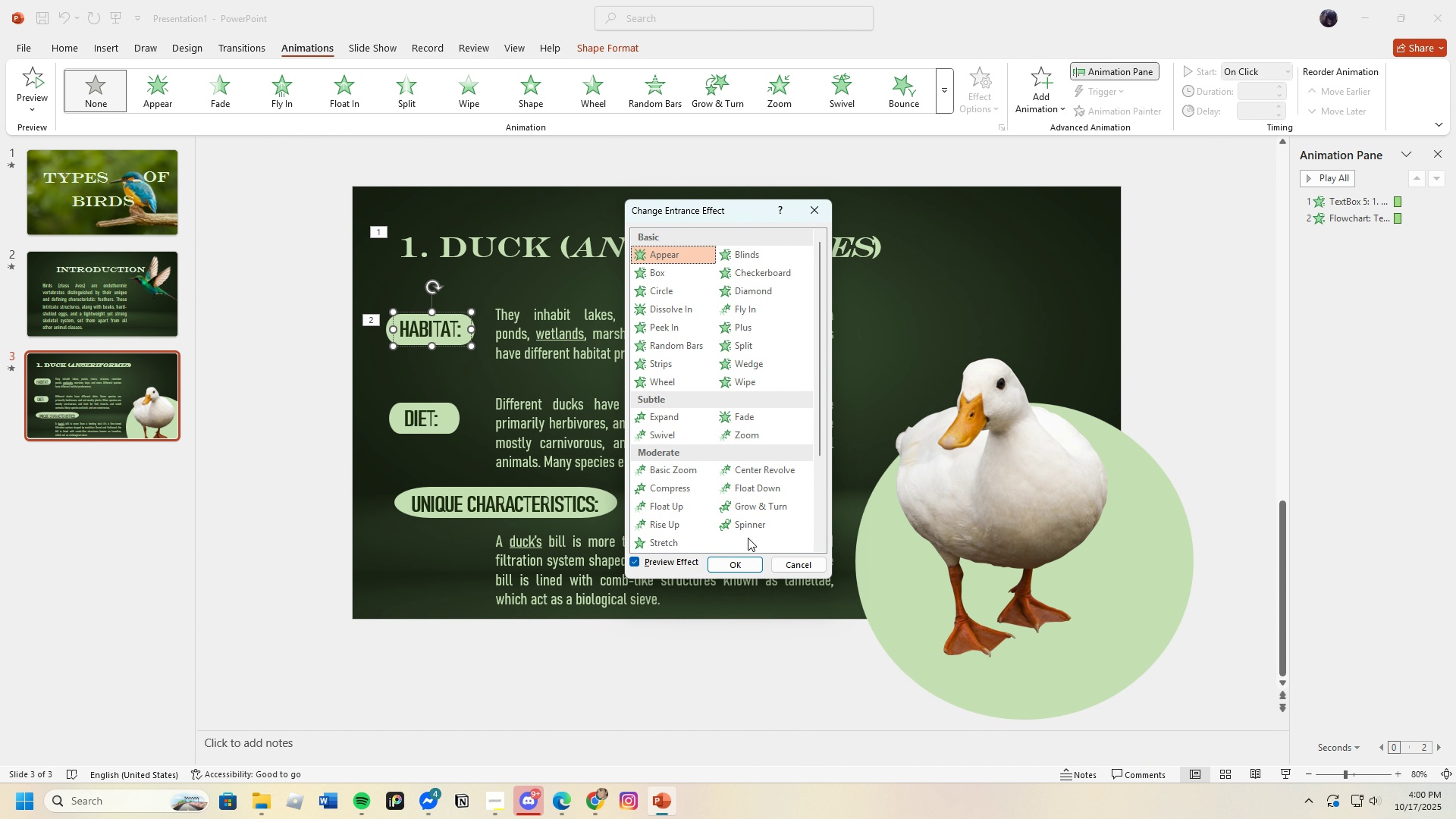 
left_click([774, 486])
 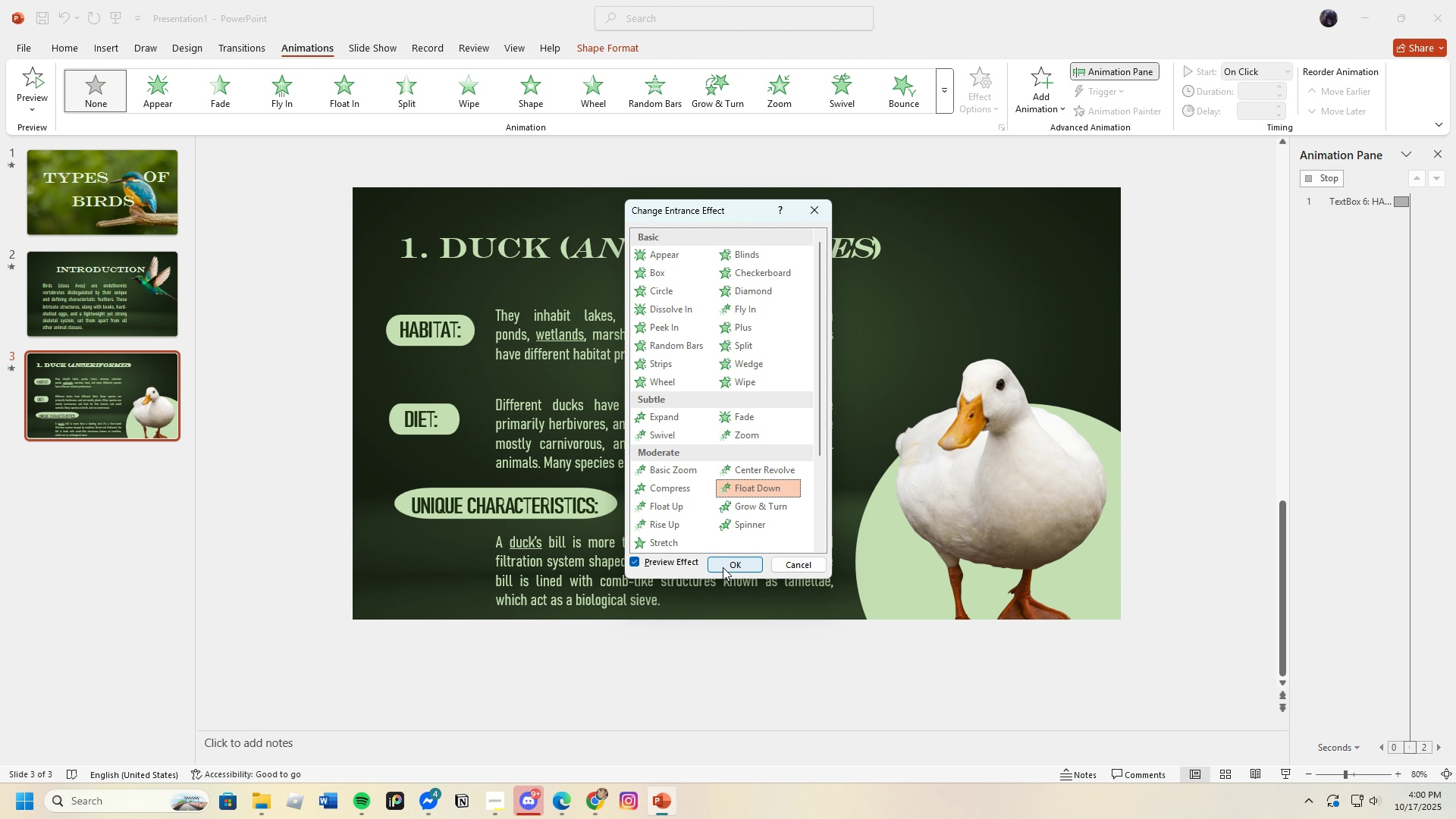 
left_click([728, 562])
 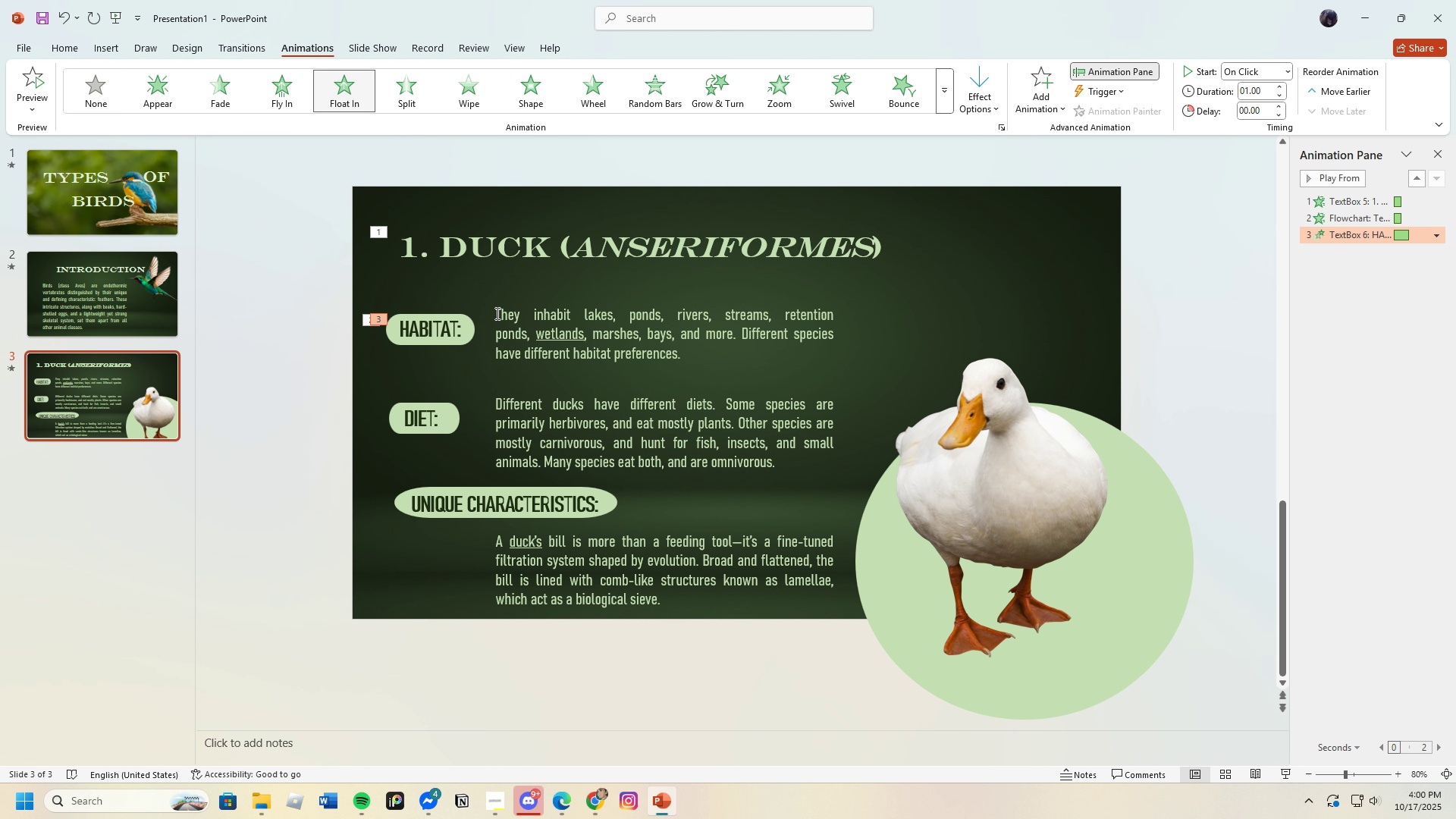 
left_click([496, 313])
 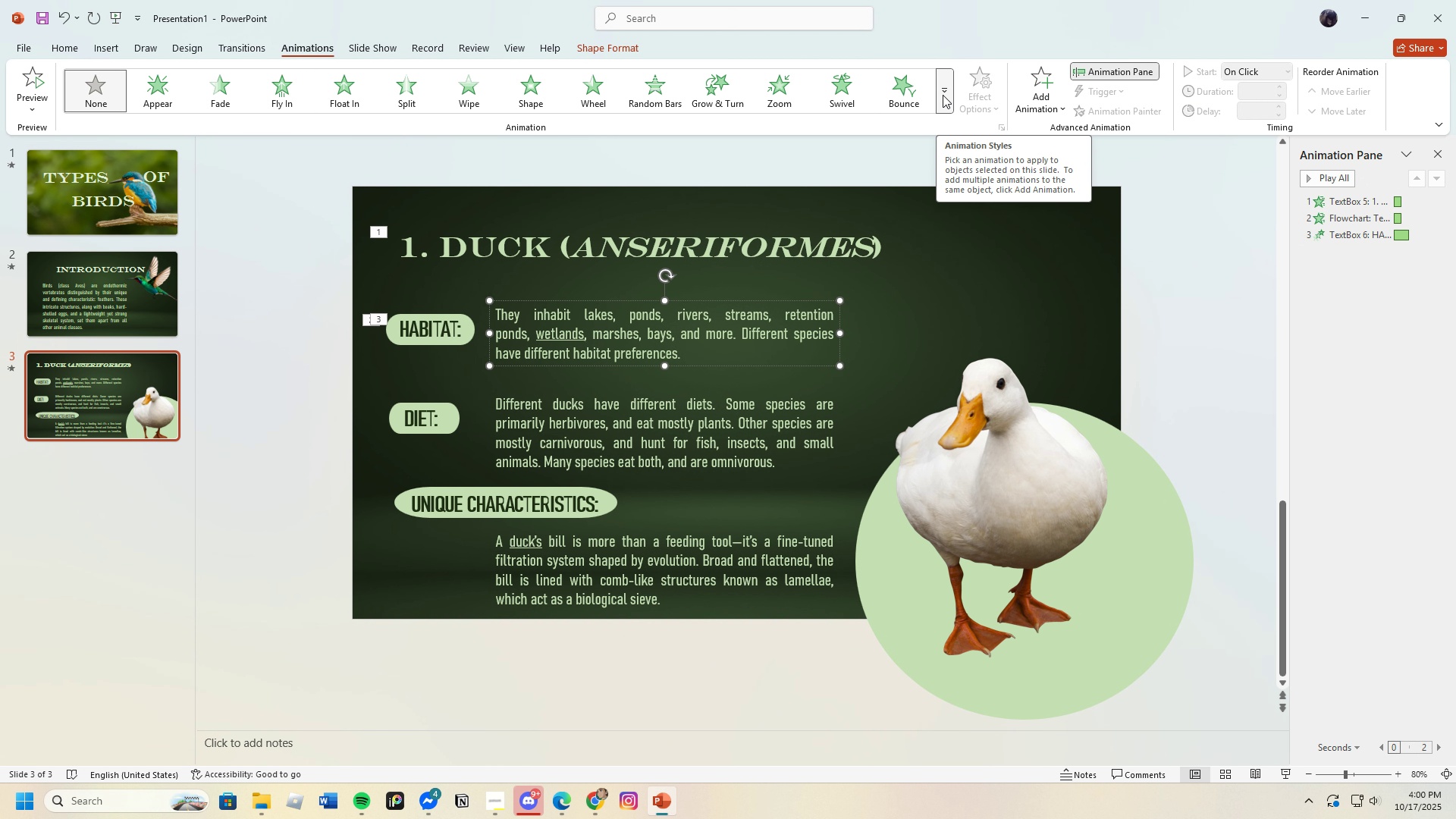 
left_click([943, 95])
 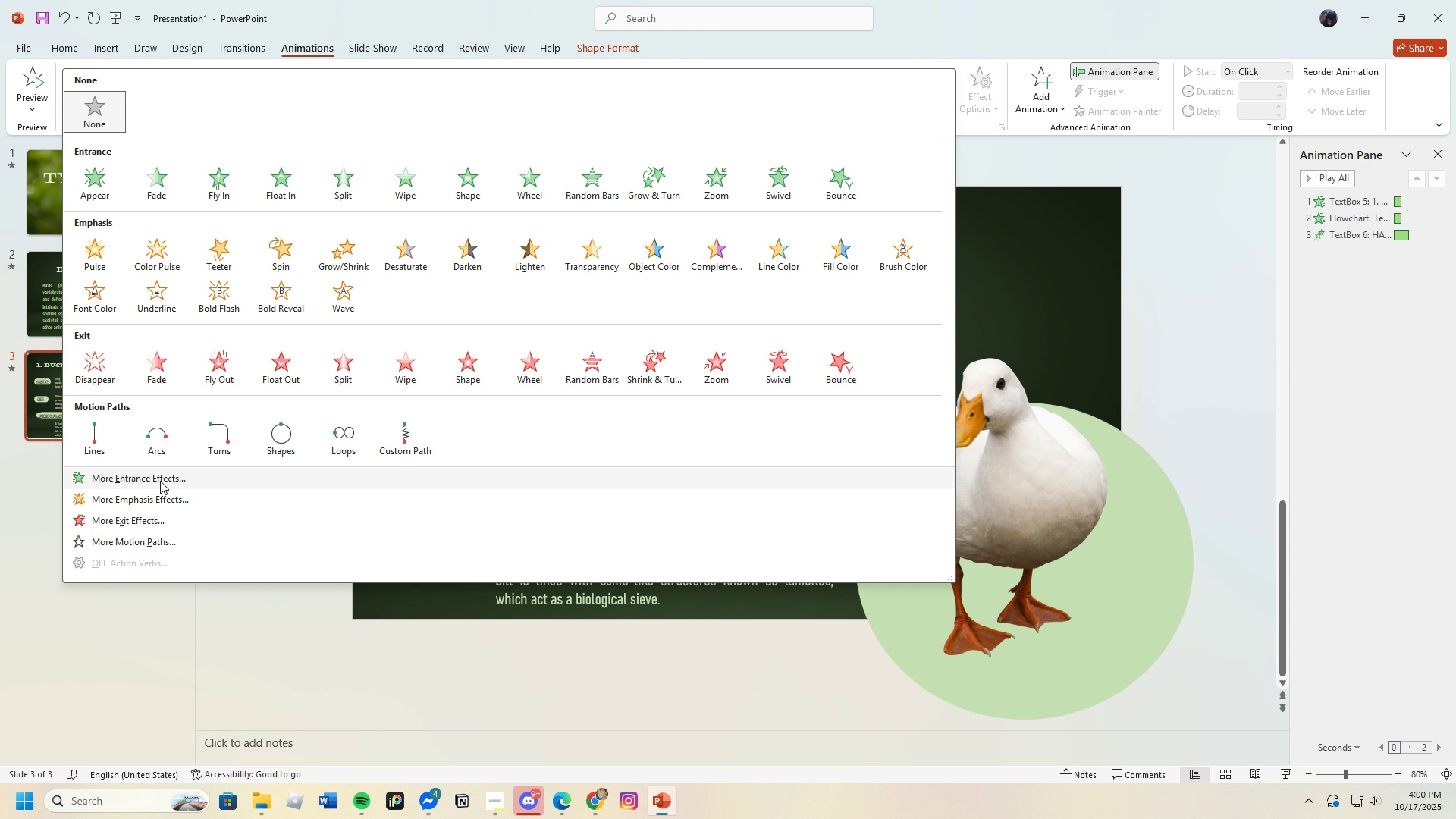 
left_click([160, 481])
 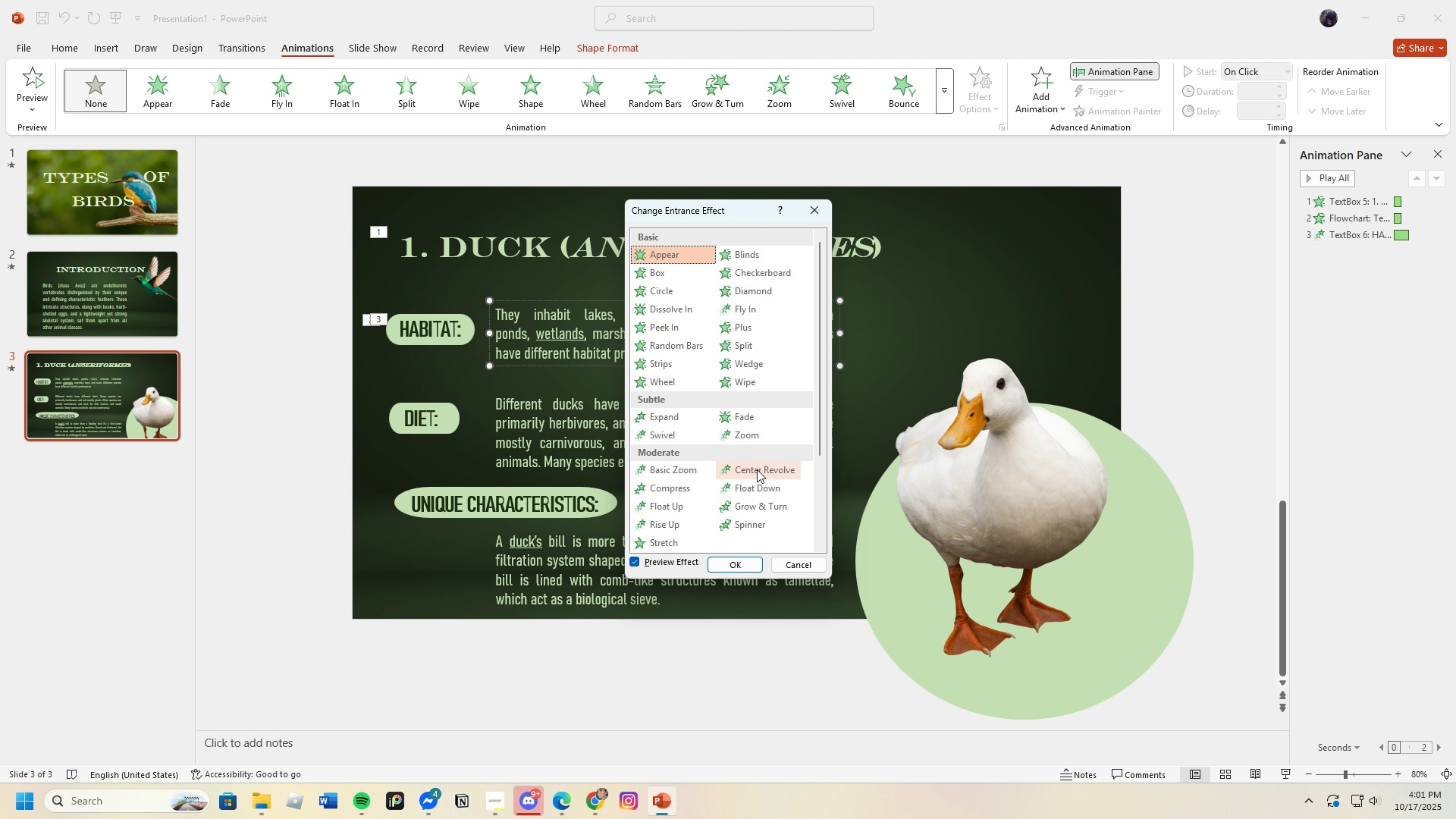 
wait(7.79)
 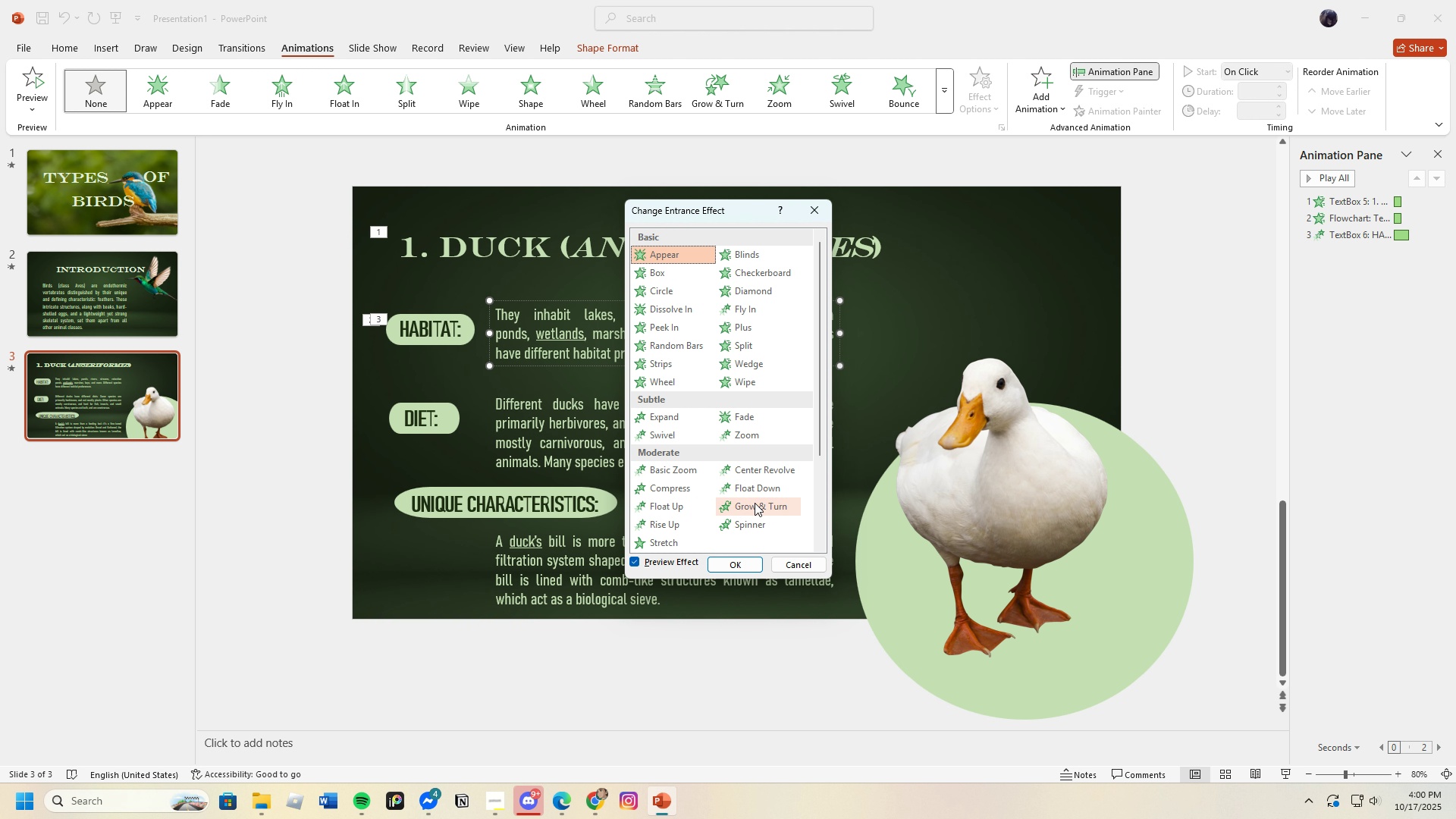 
left_click([675, 322])
 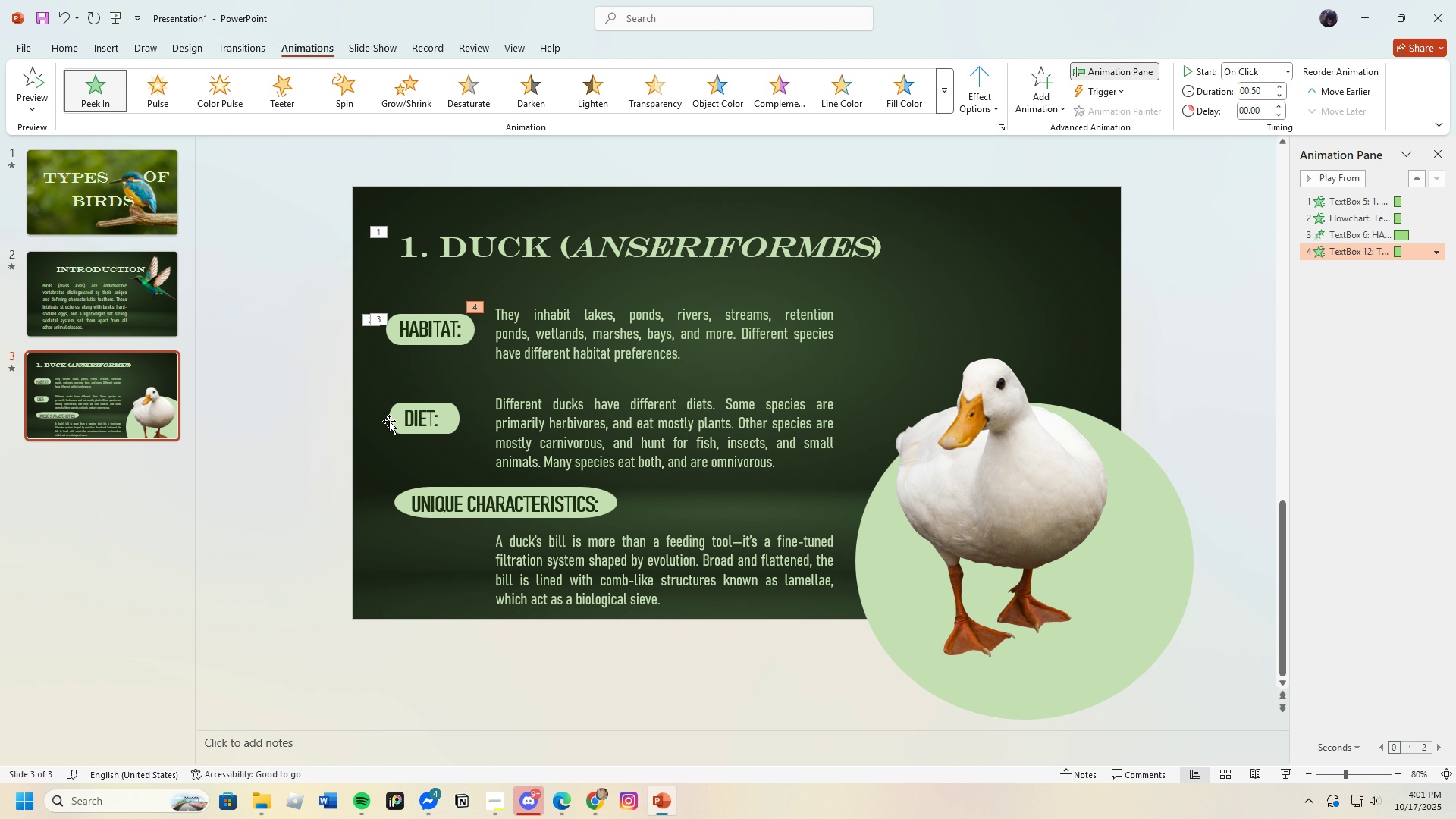 
left_click([393, 419])
 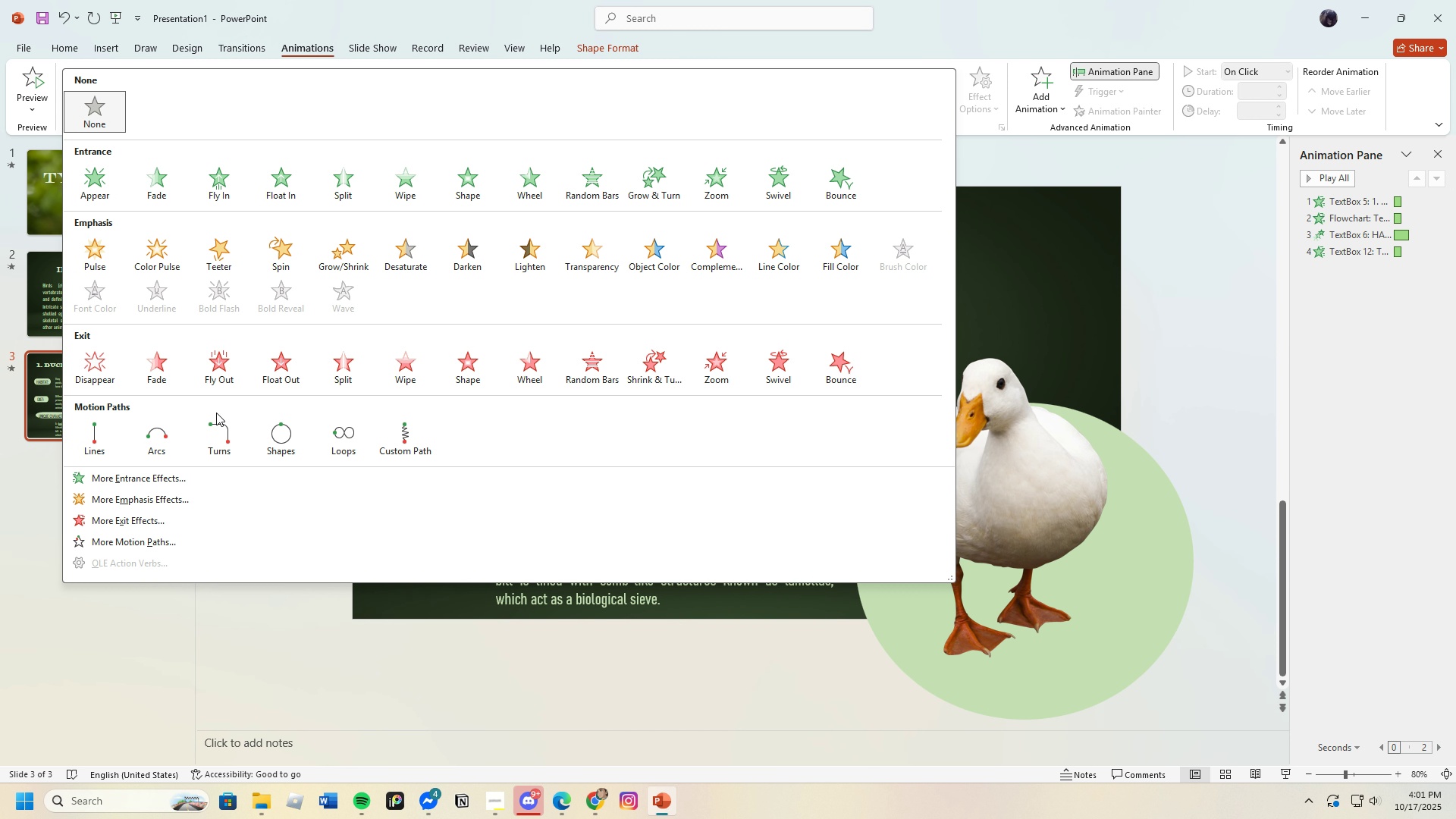 
left_click([181, 475])
 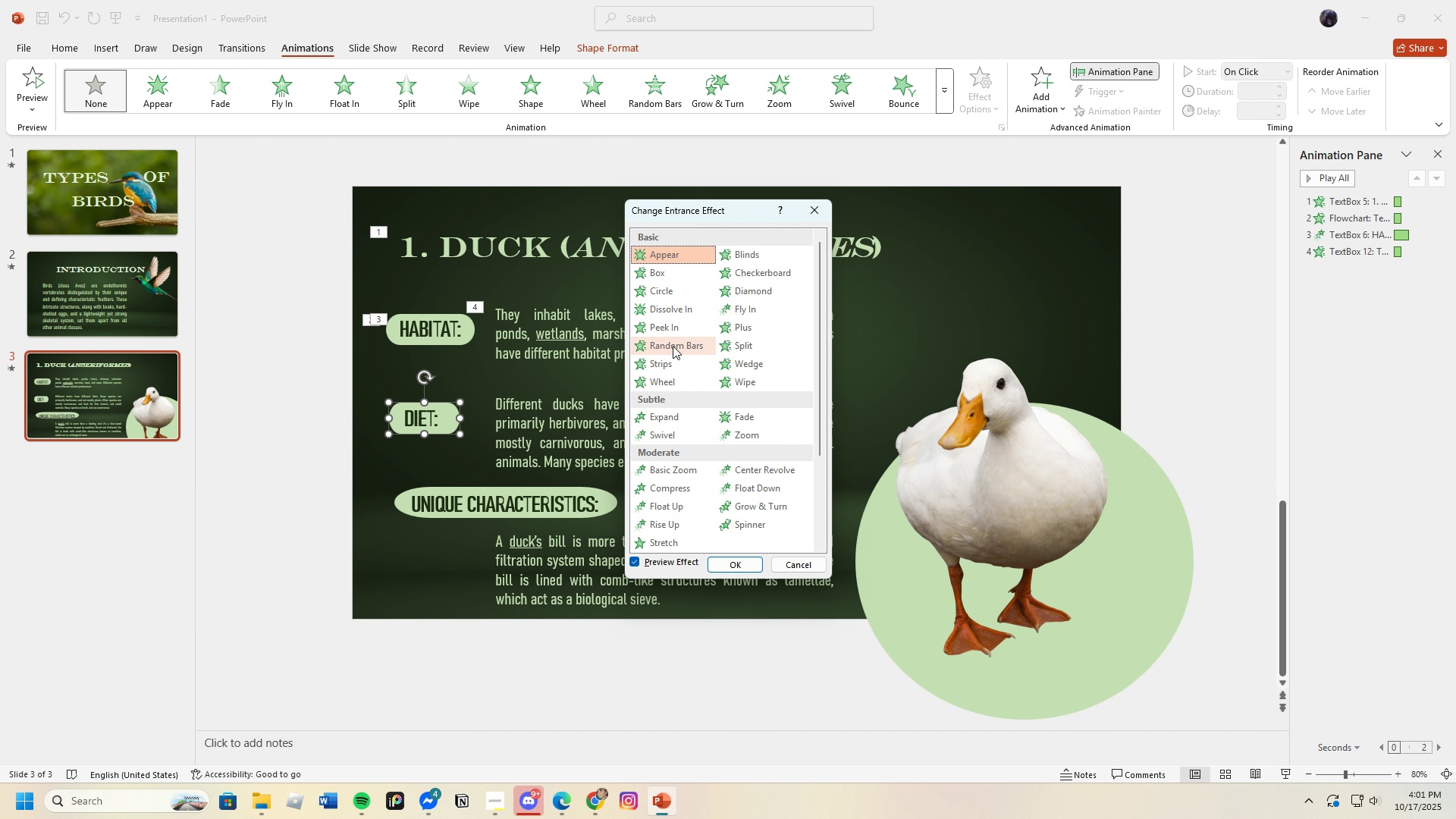 
wait(5.64)
 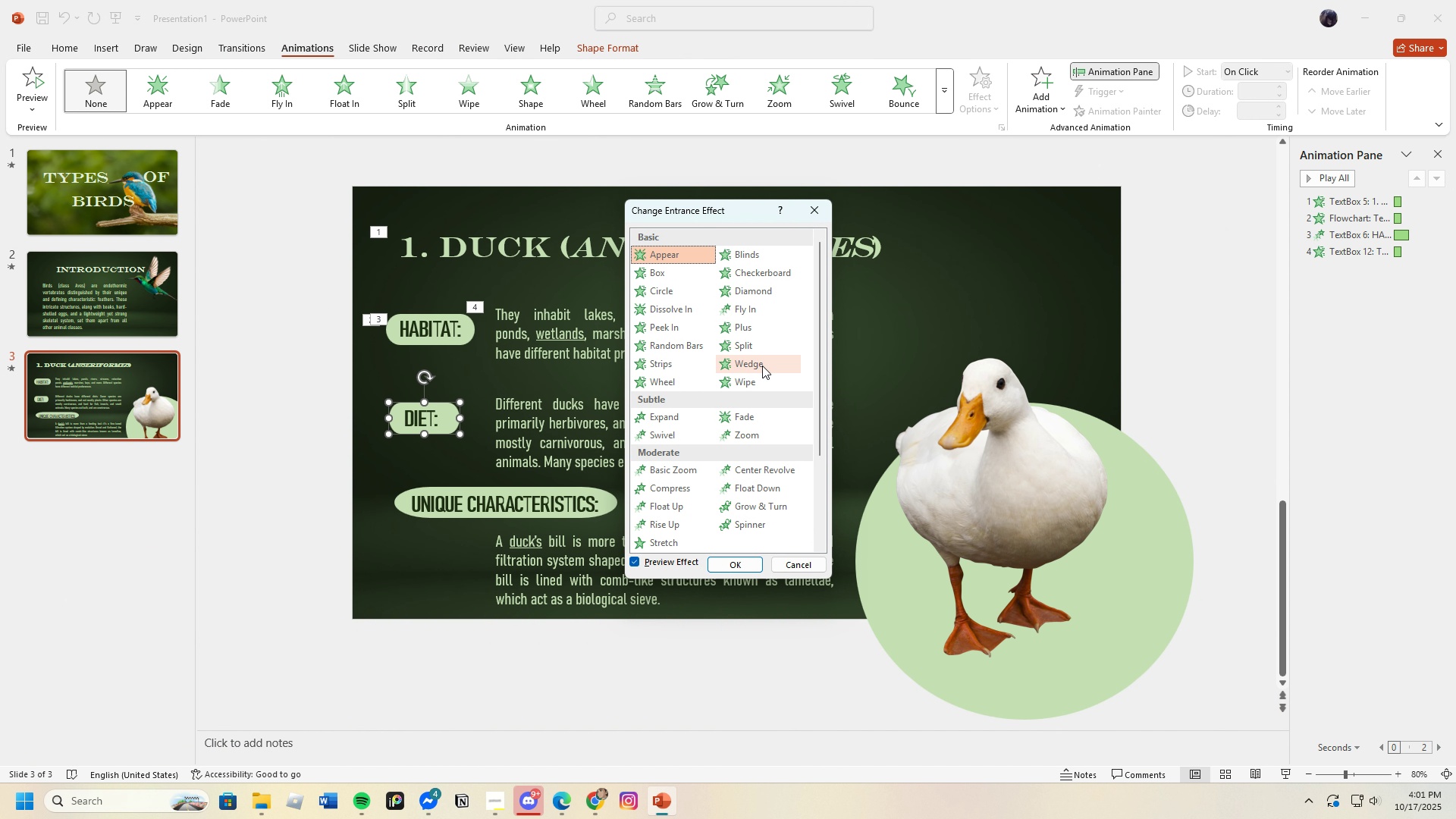 
left_click([667, 333])
 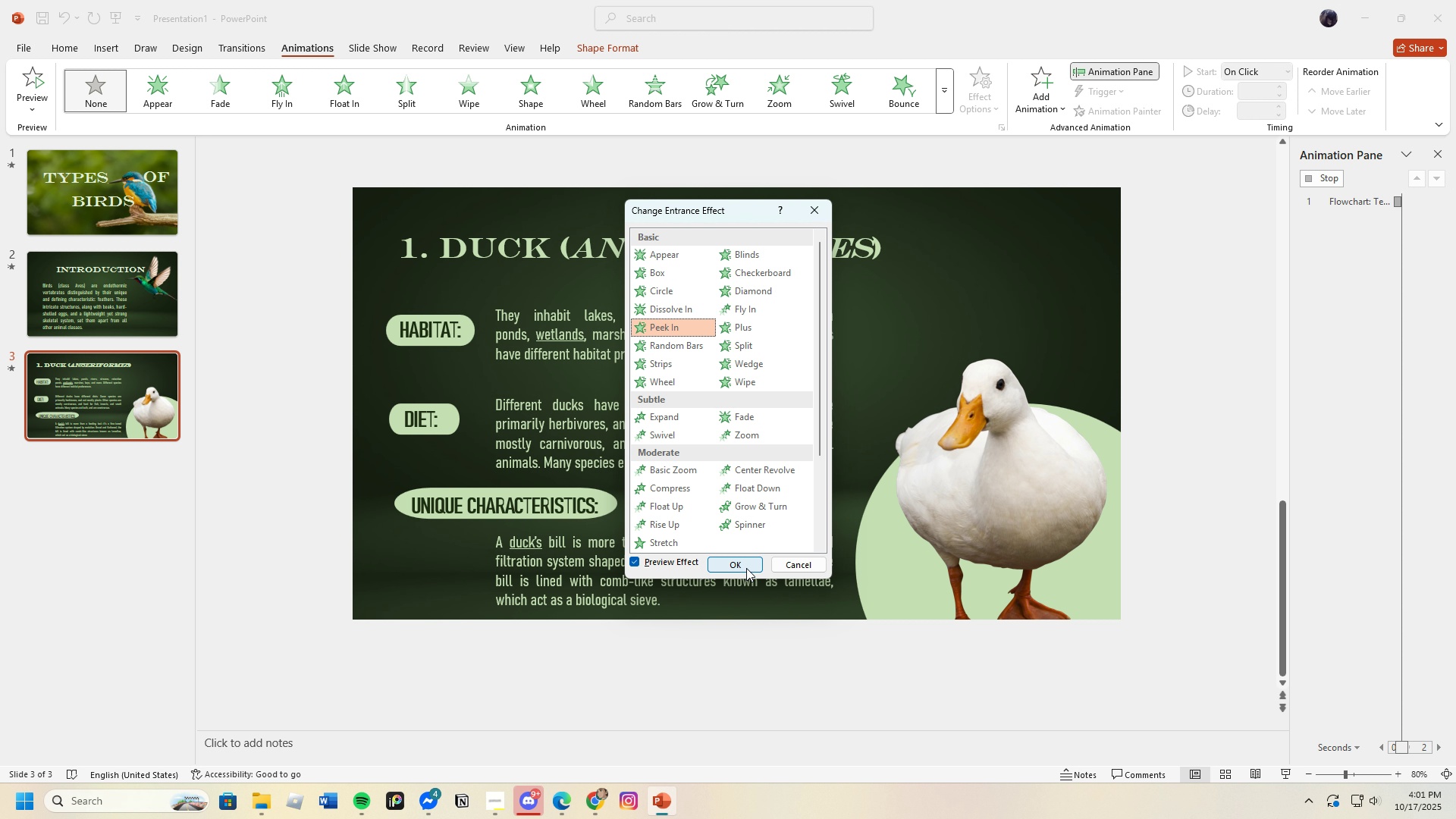 
left_click([746, 563])
 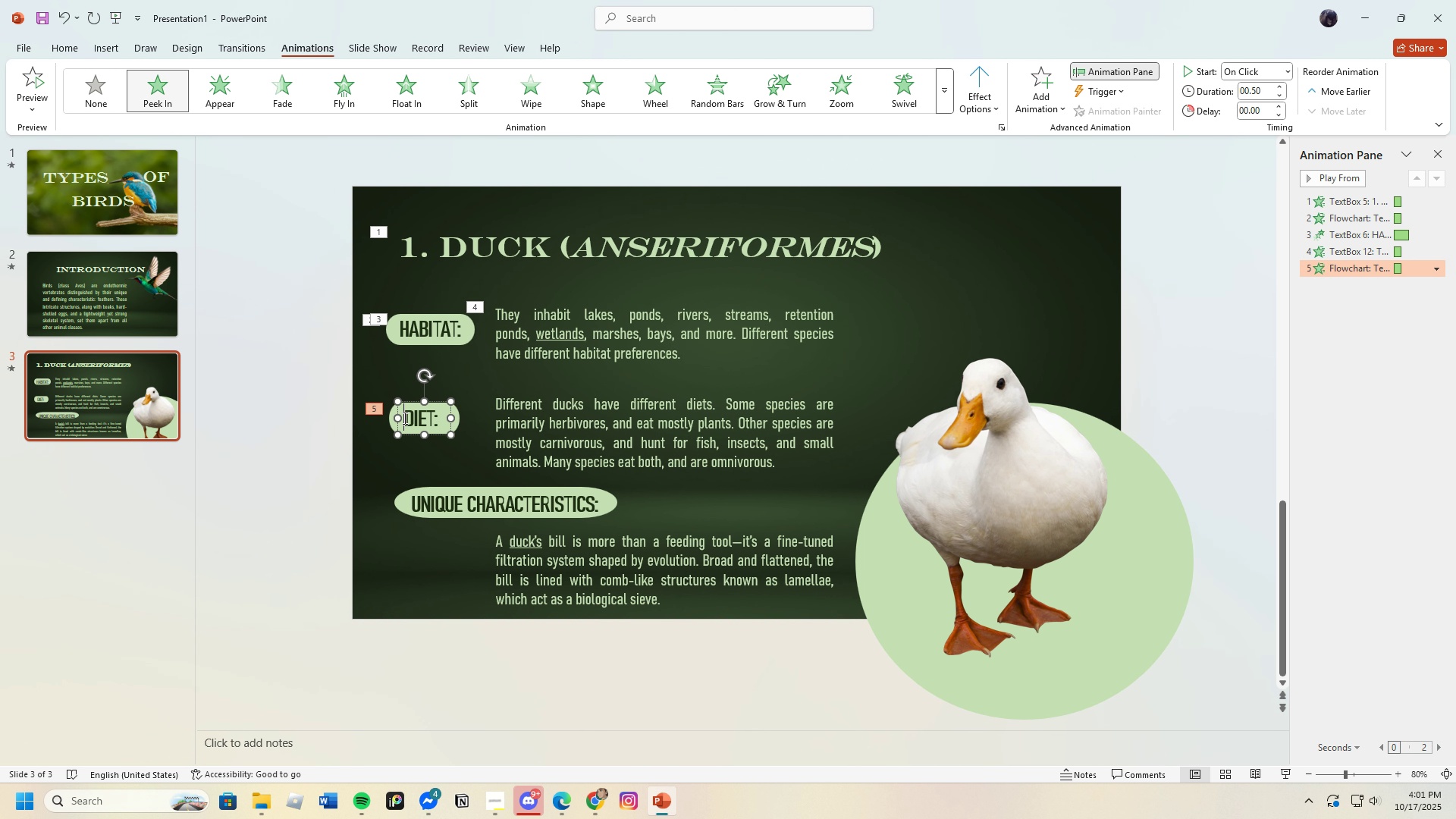 
left_click([403, 418])
 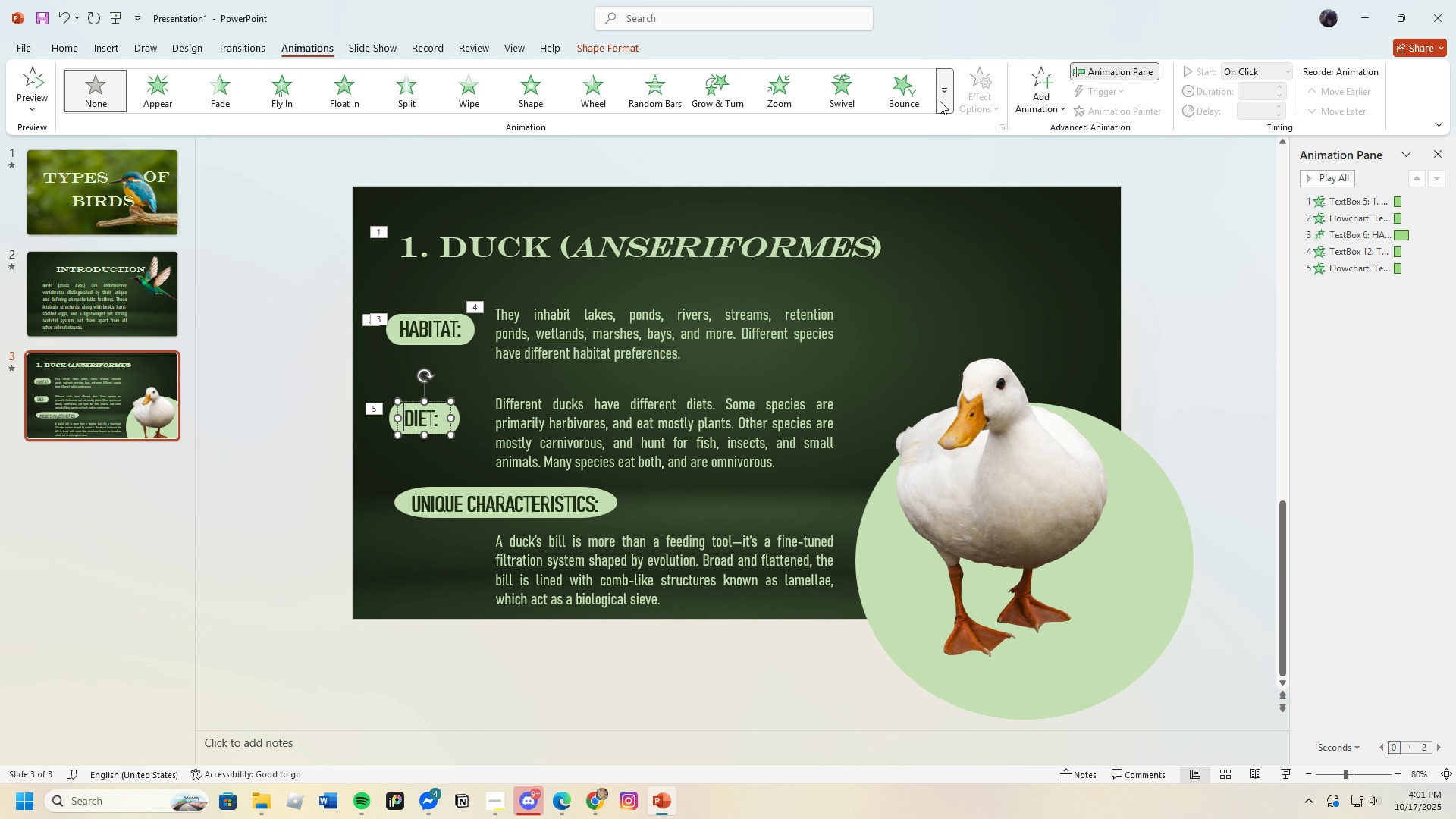 
left_click([943, 99])
 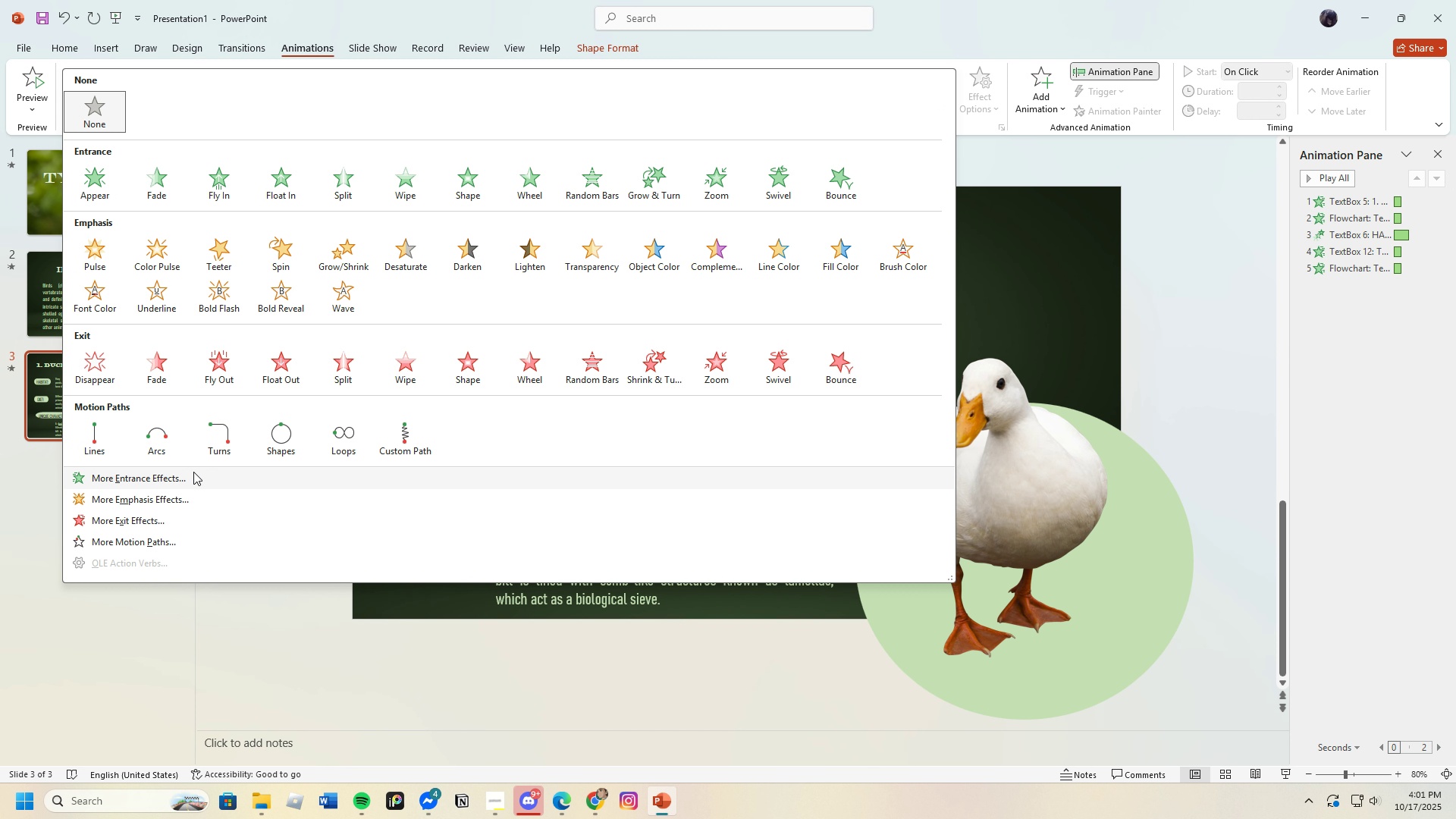 
left_click([193, 472])
 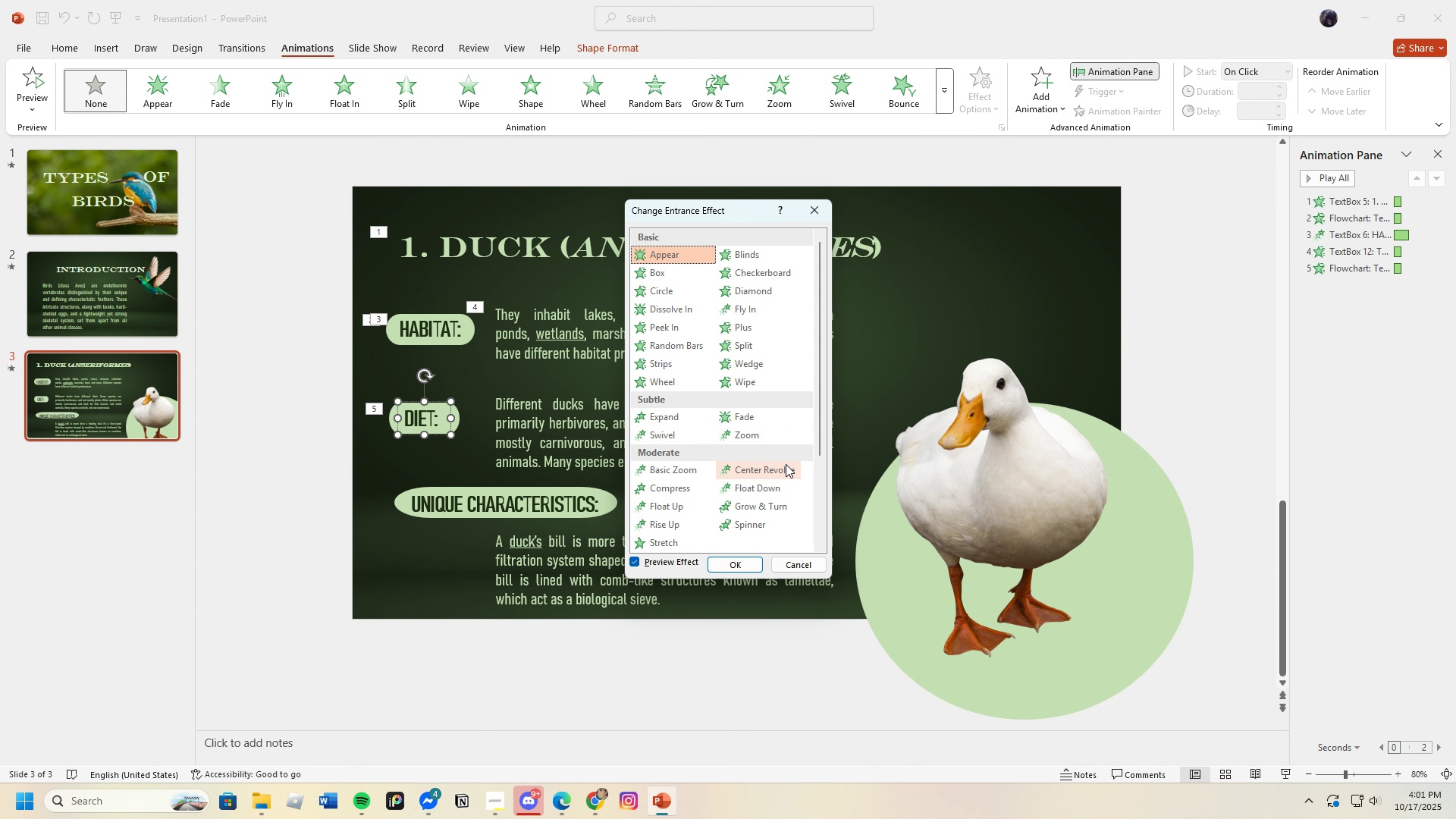 
left_click([759, 486])
 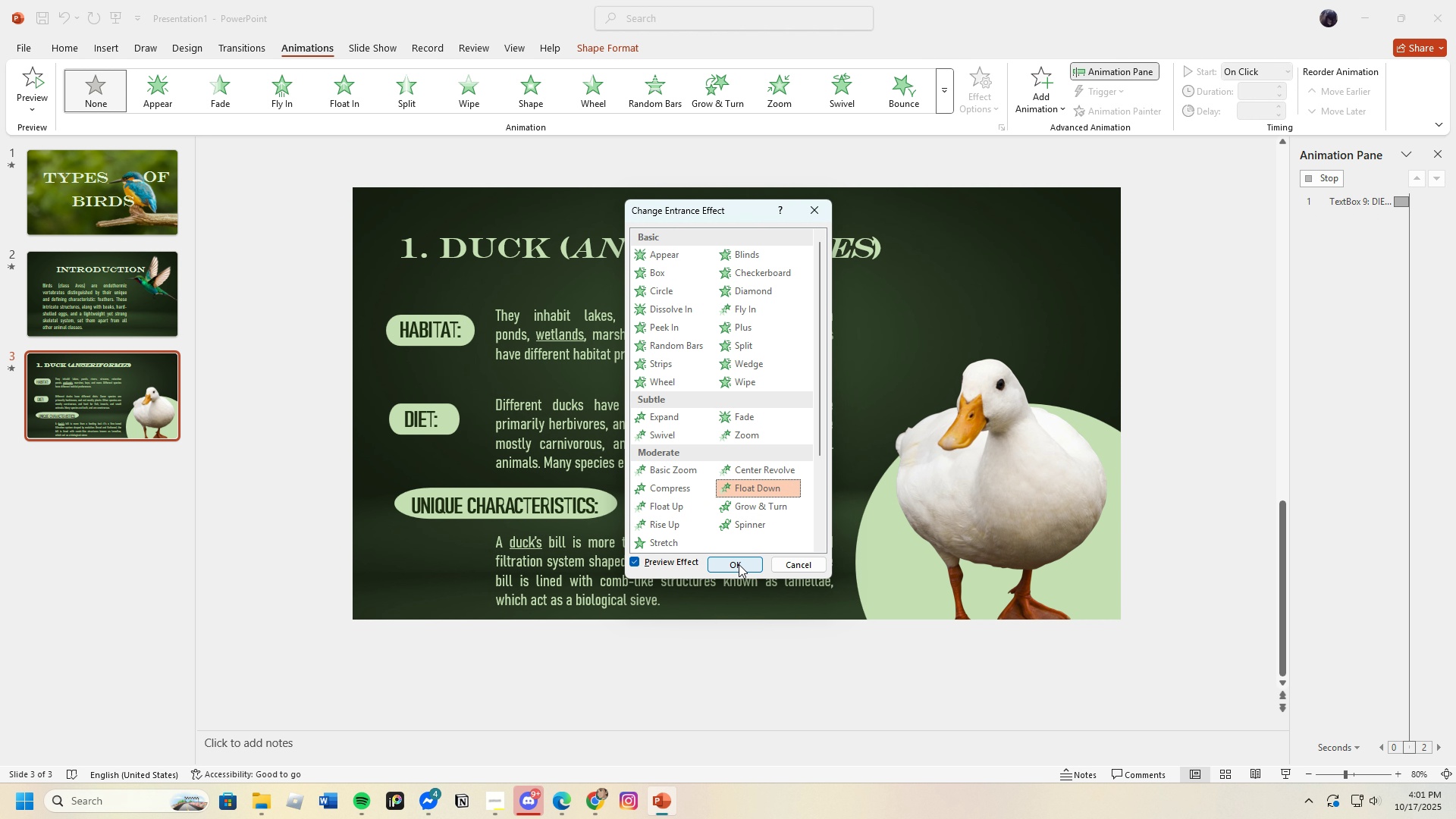 
left_click([738, 562])
 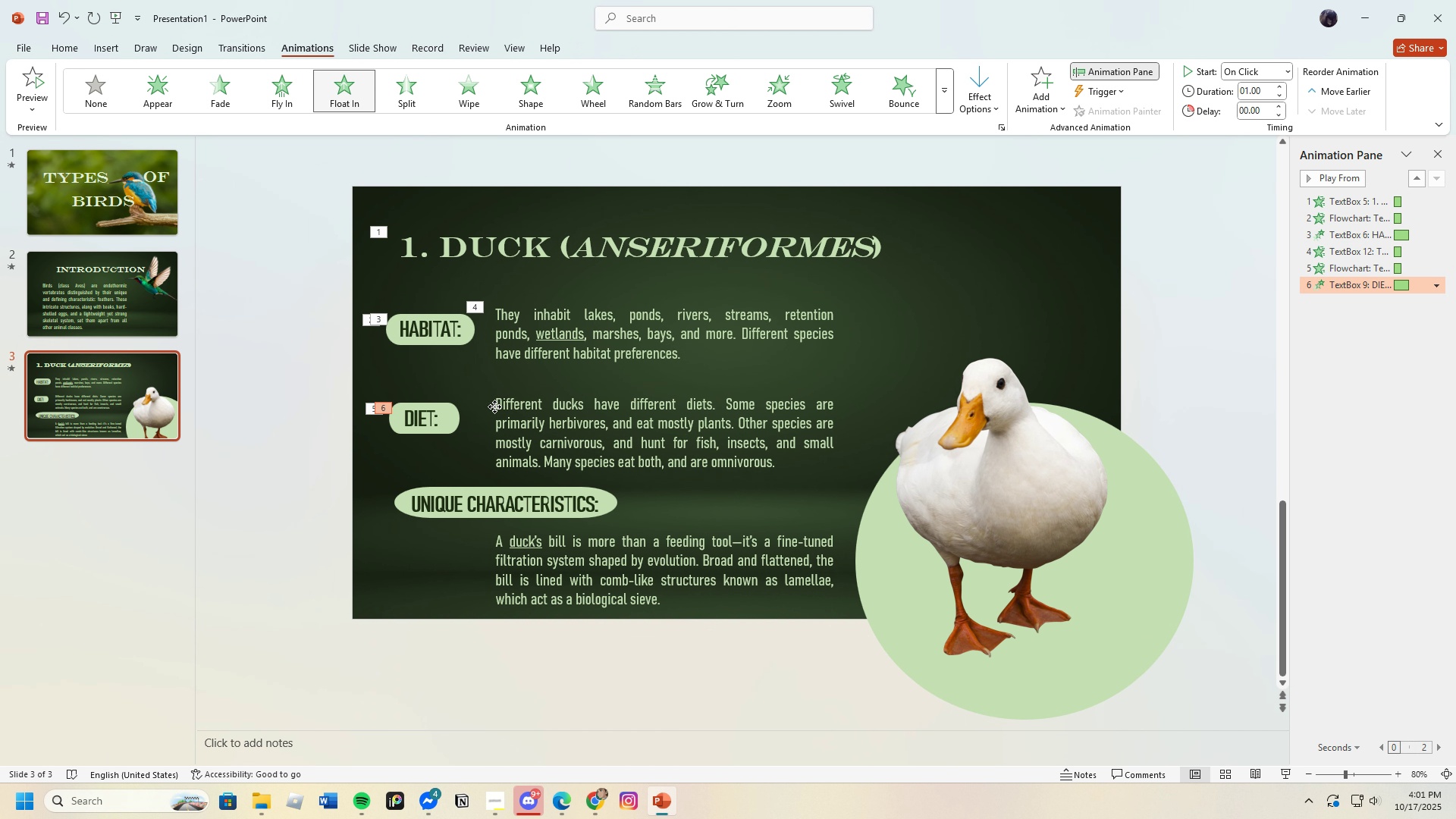 
left_click([494, 406])
 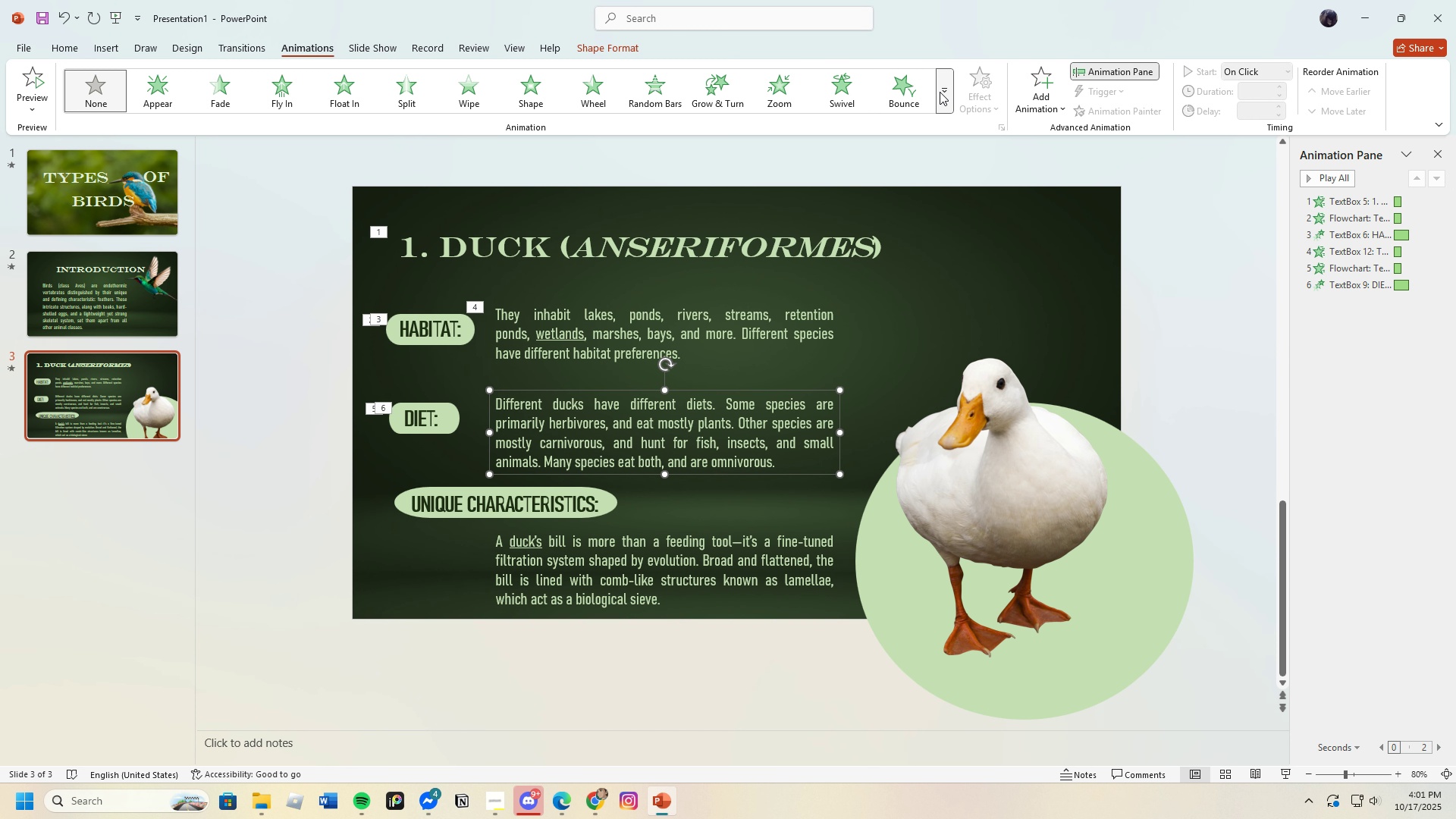 
left_click([943, 93])
 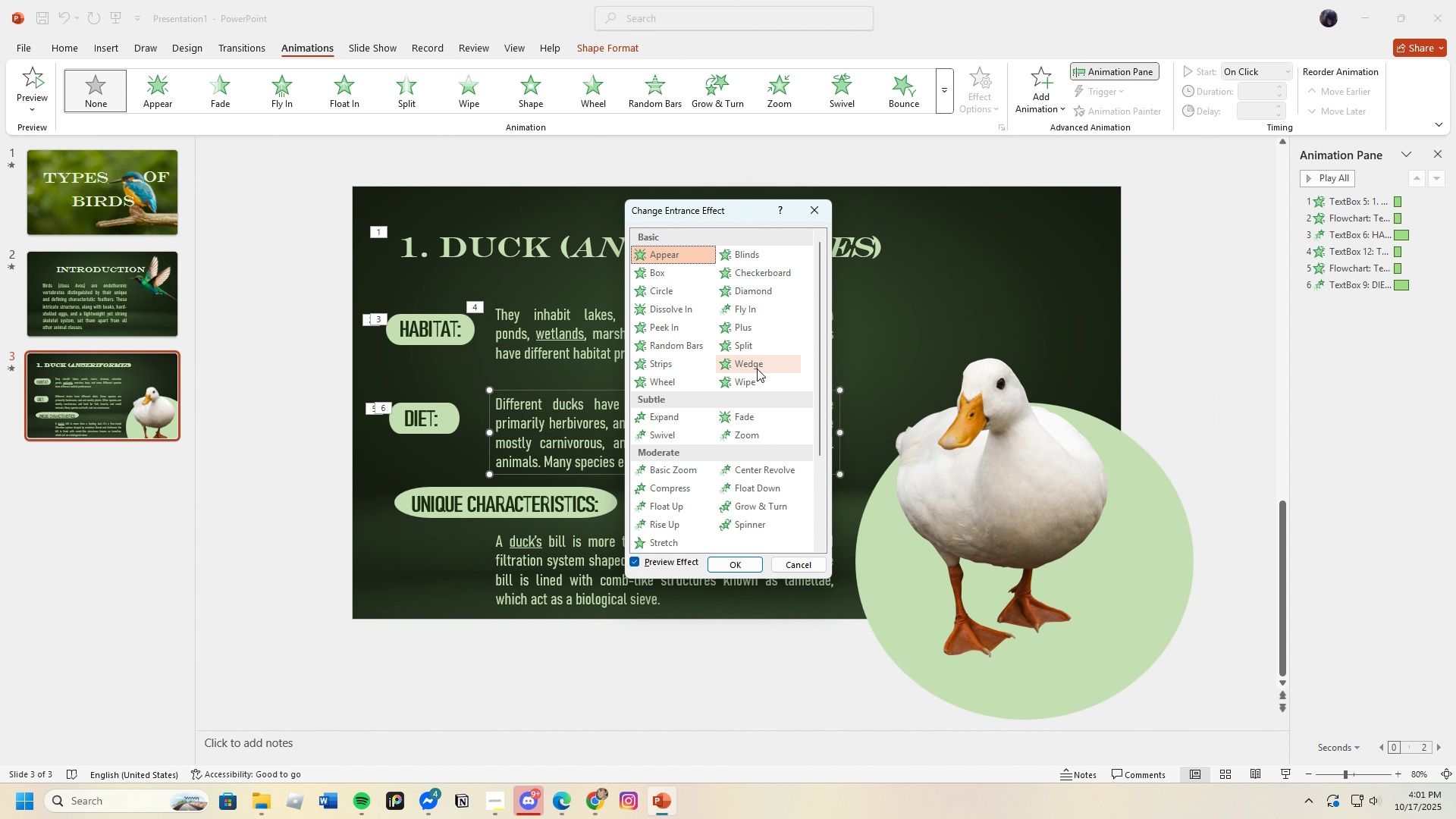 
wait(7.13)
 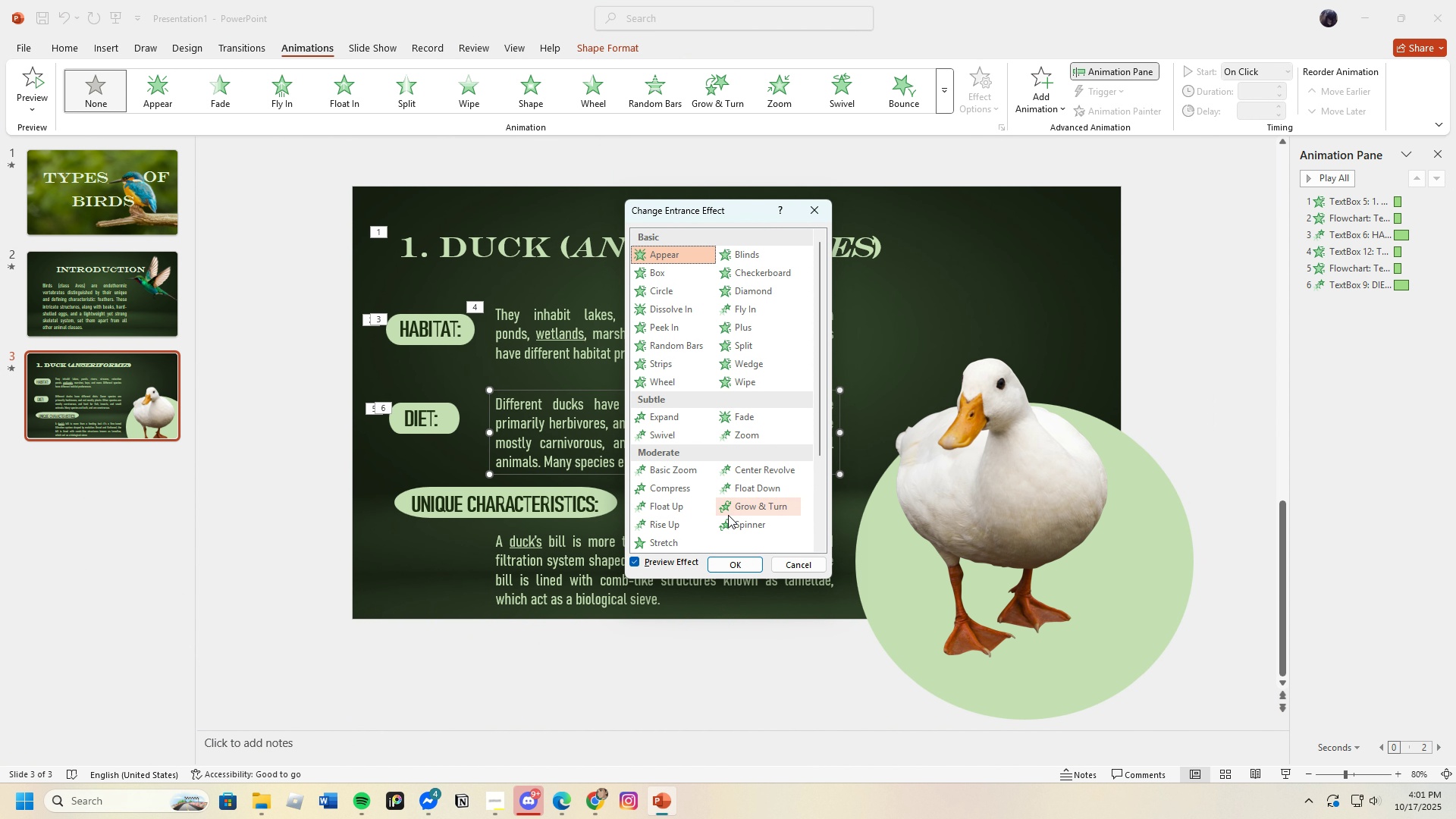 
left_click([651, 335])
 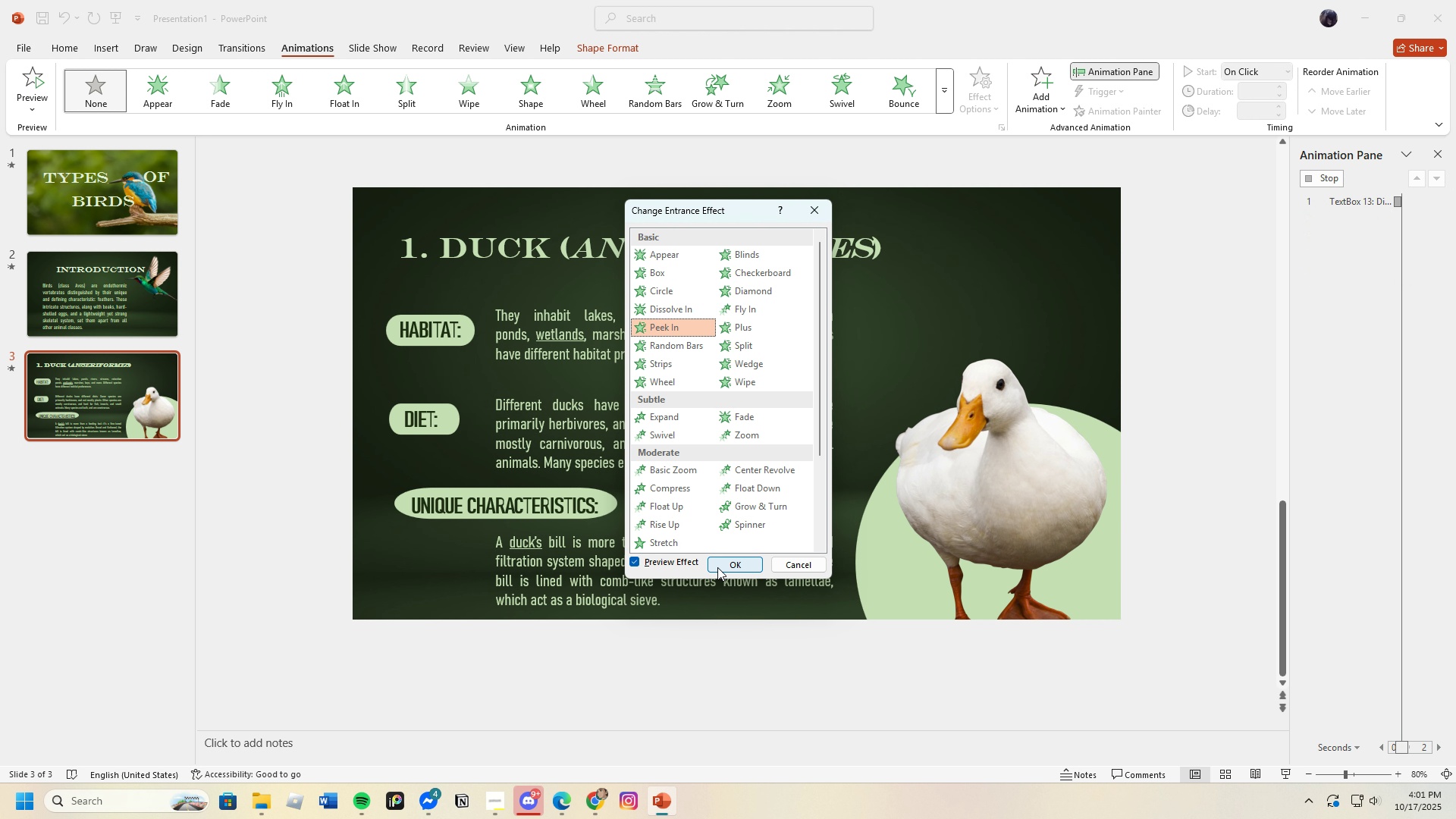 
left_click([725, 563])
 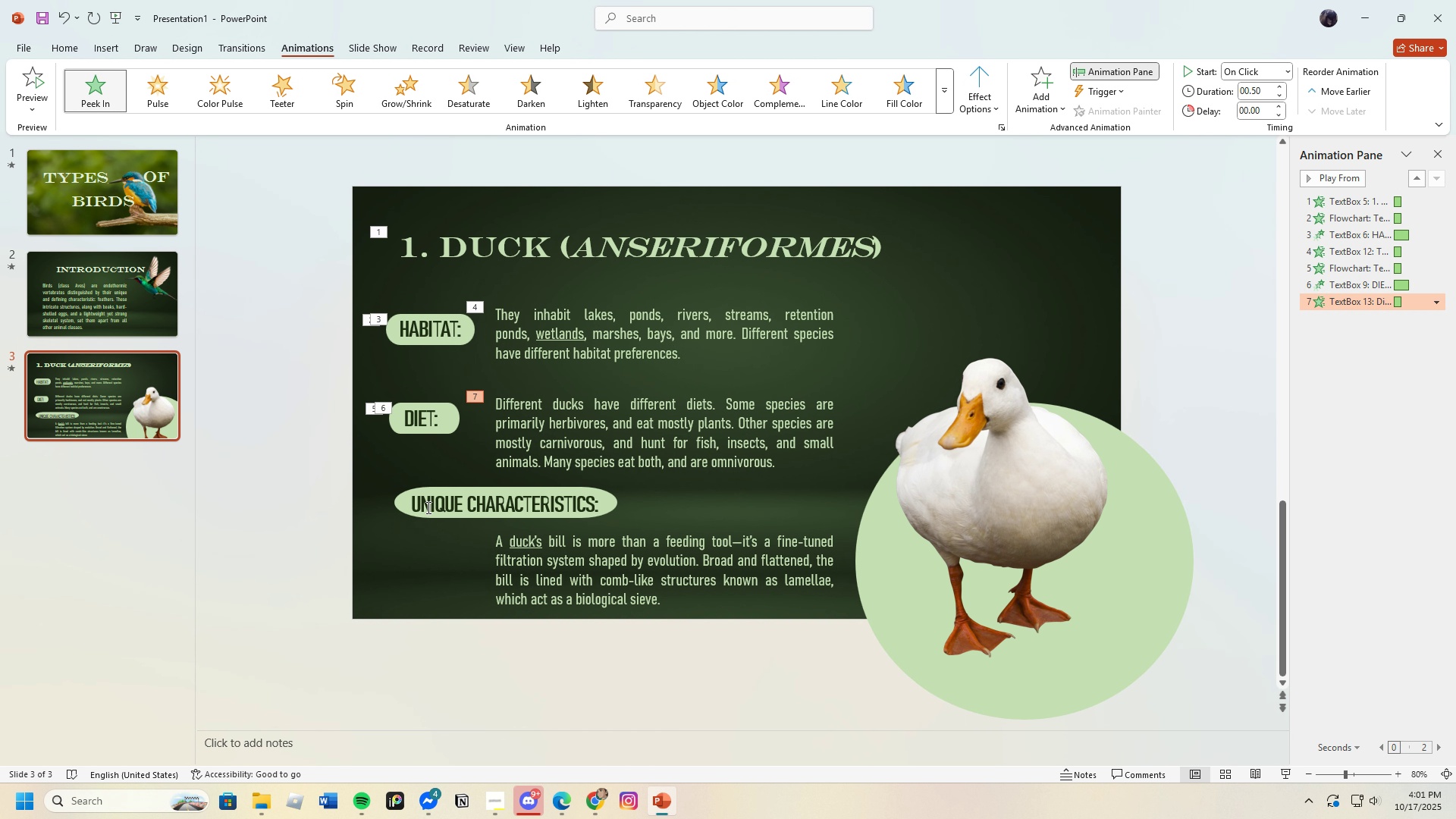 
left_click([427, 507])
 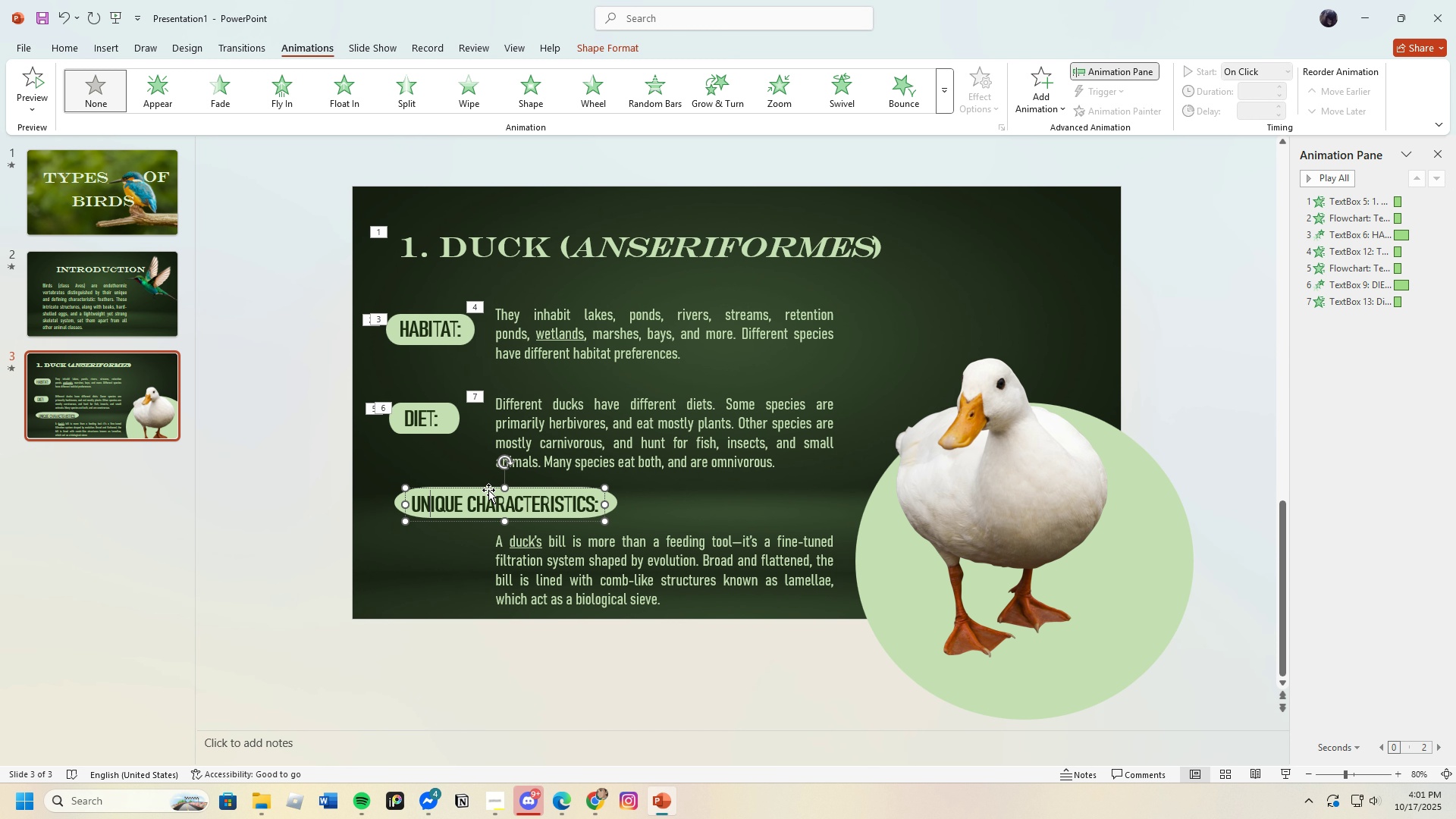 
left_click_drag(start_coordinate=[488, 490], to_coordinate=[493, 506])
 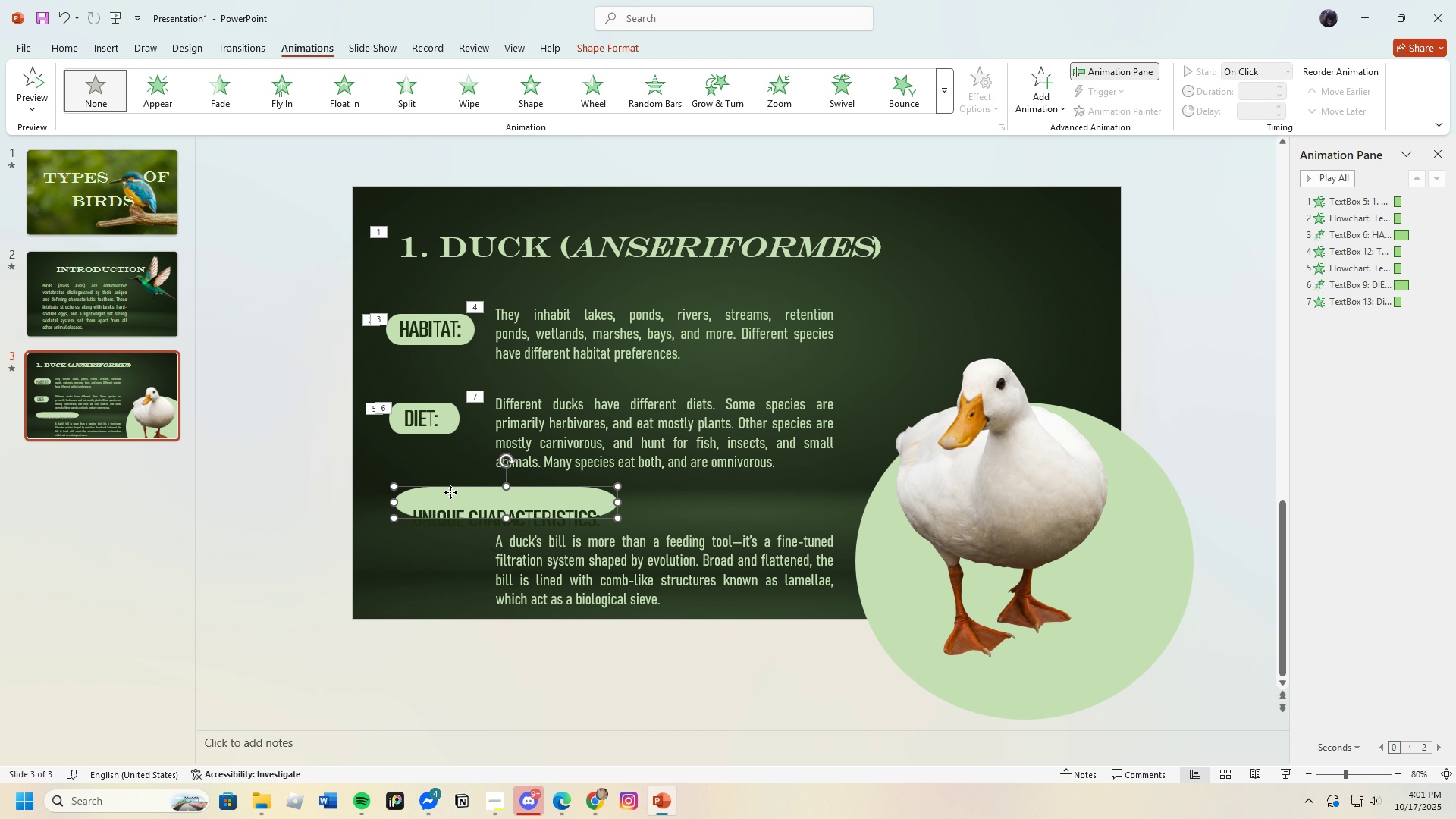 
left_click([450, 492])
 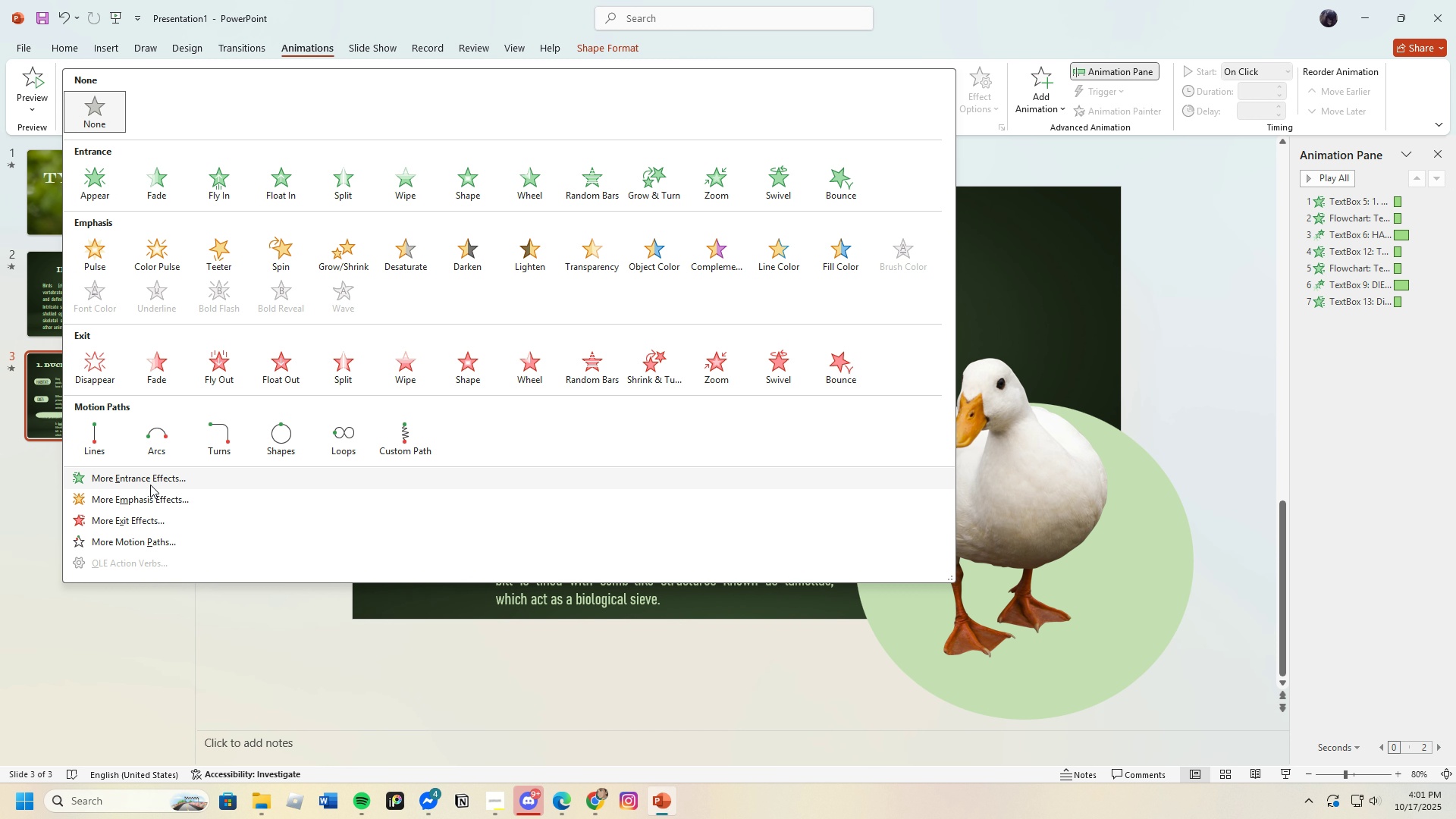 
left_click([150, 485])
 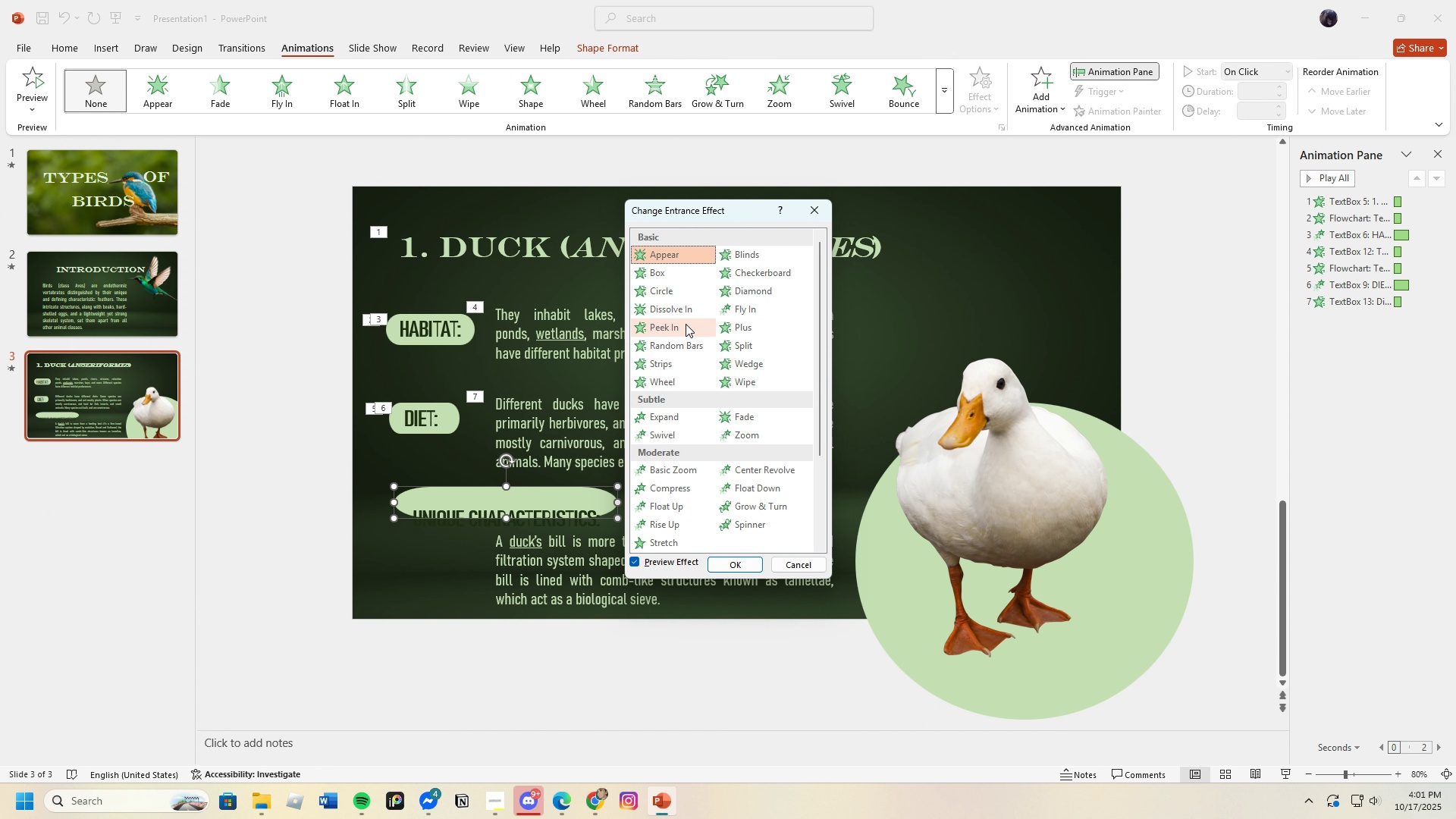 
left_click([684, 324])
 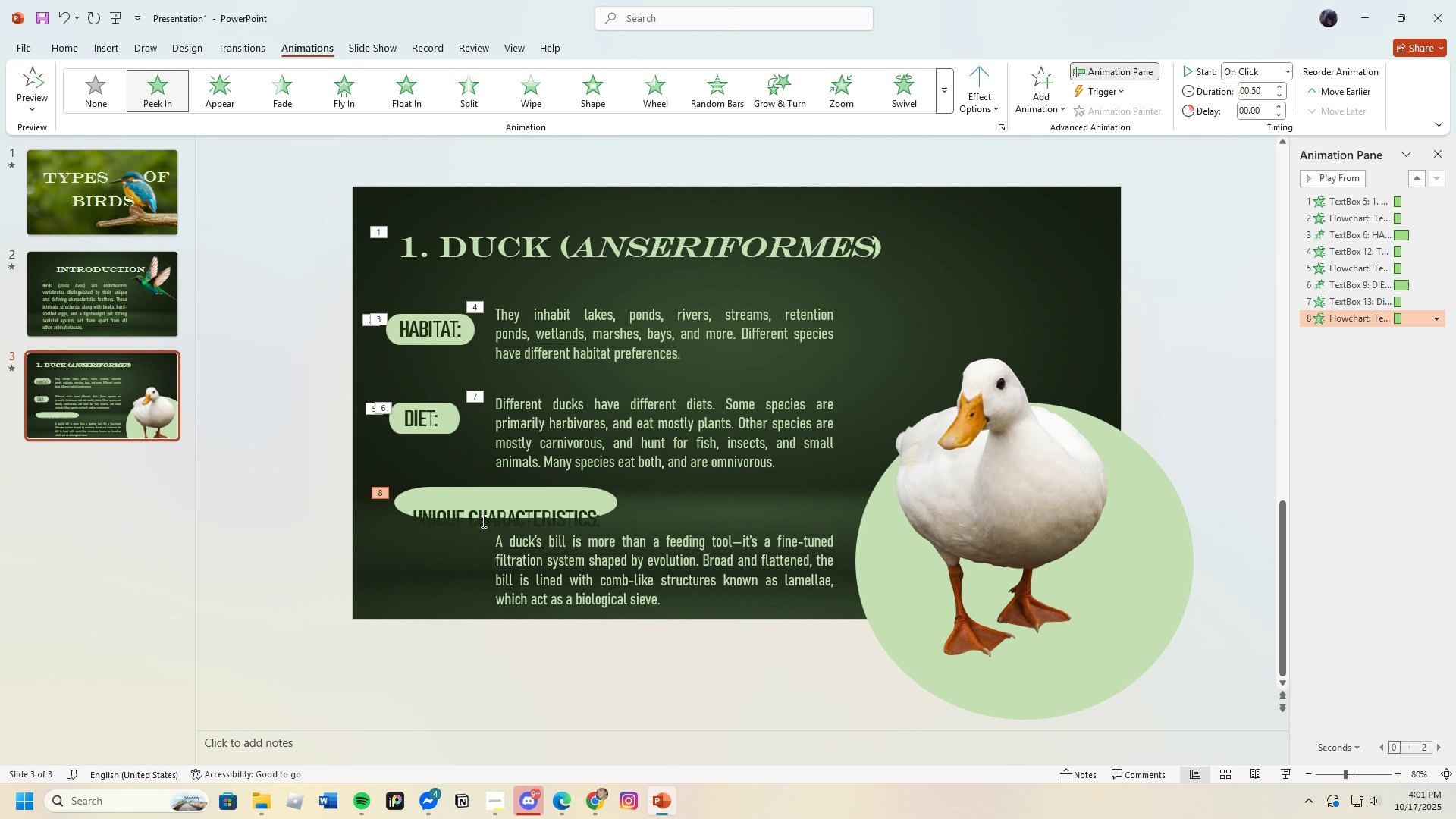 
left_click([470, 521])
 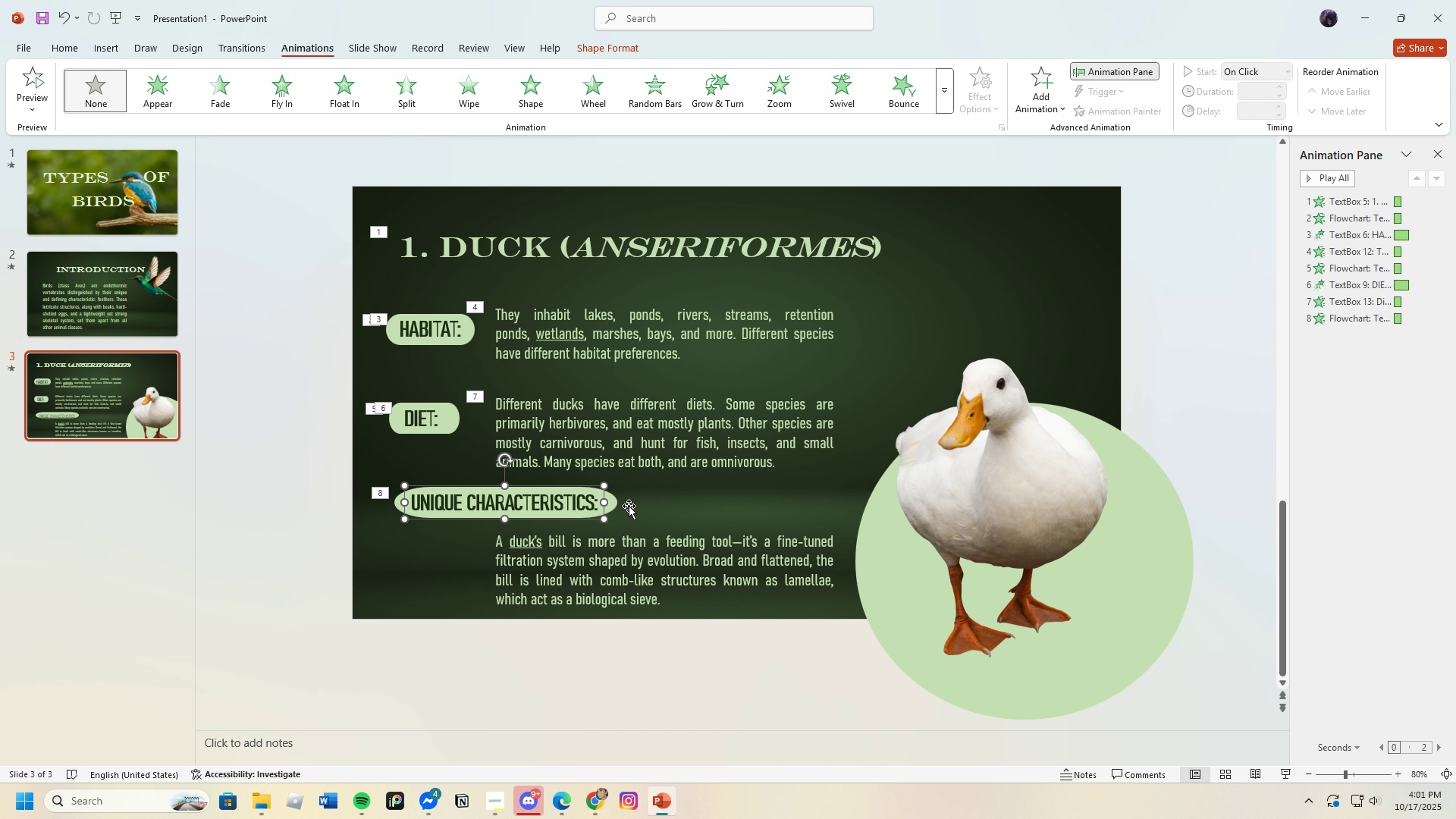 
left_click([943, 102])
 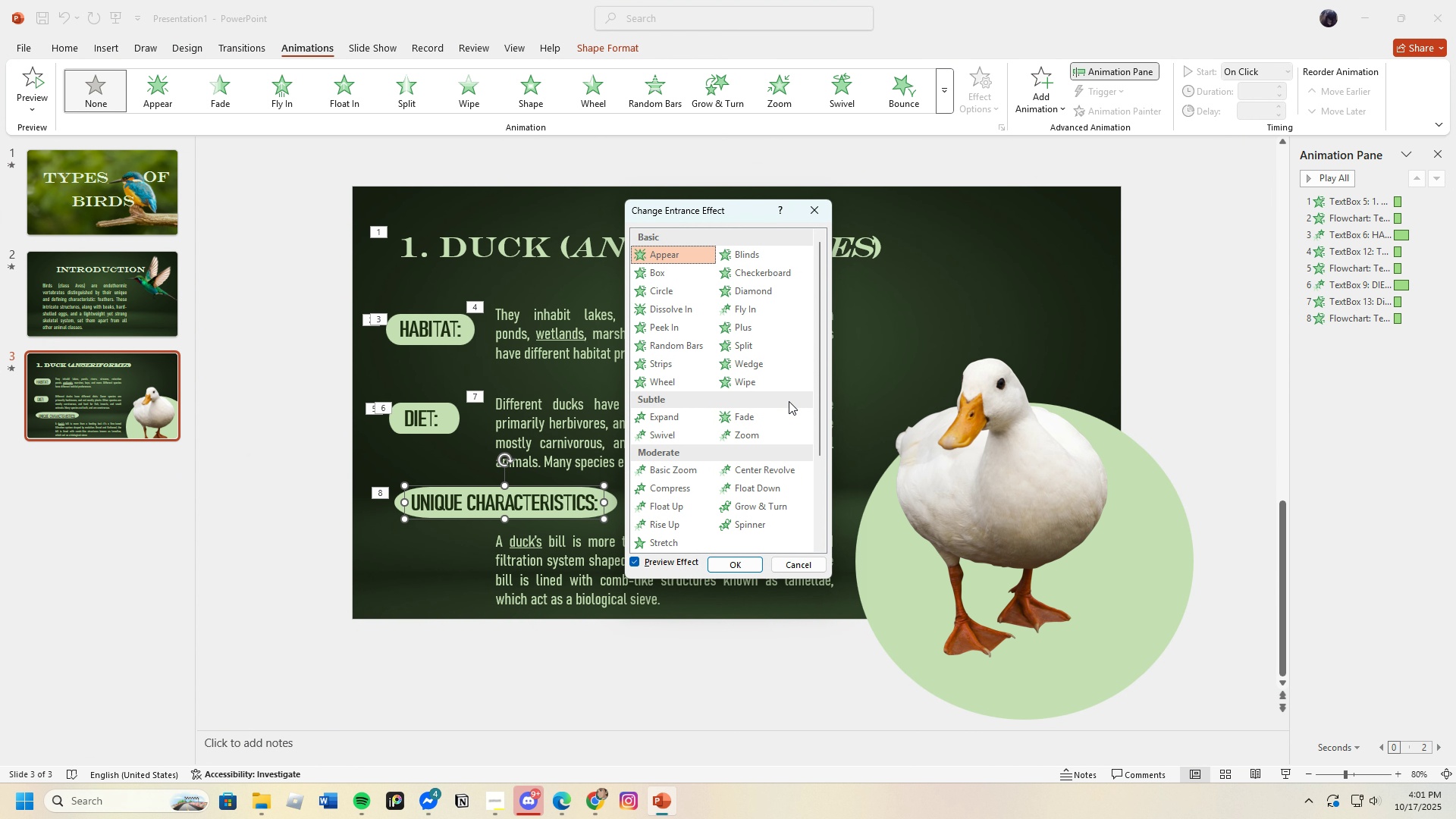 
wait(5.34)
 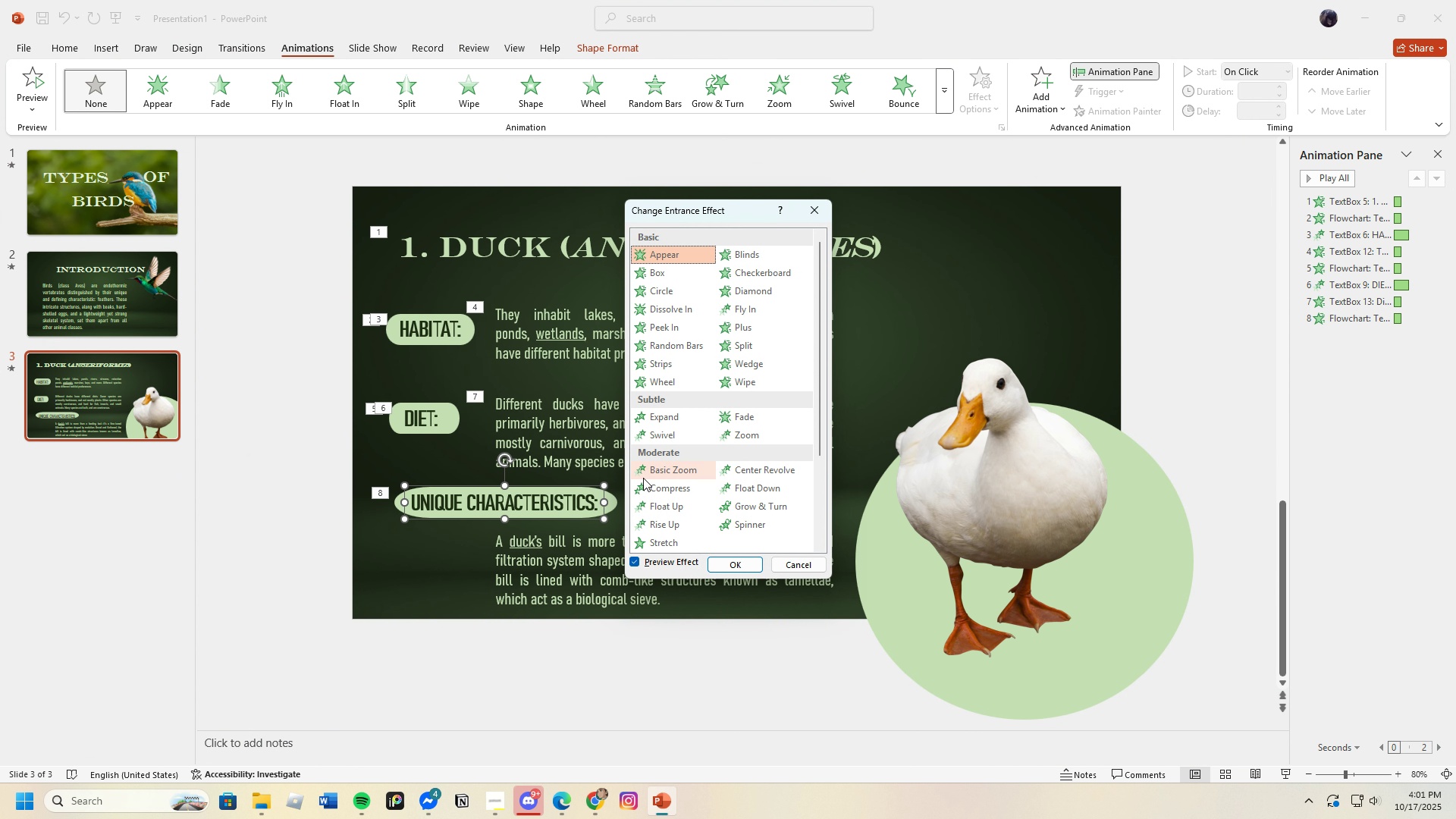 
left_click([771, 488])
 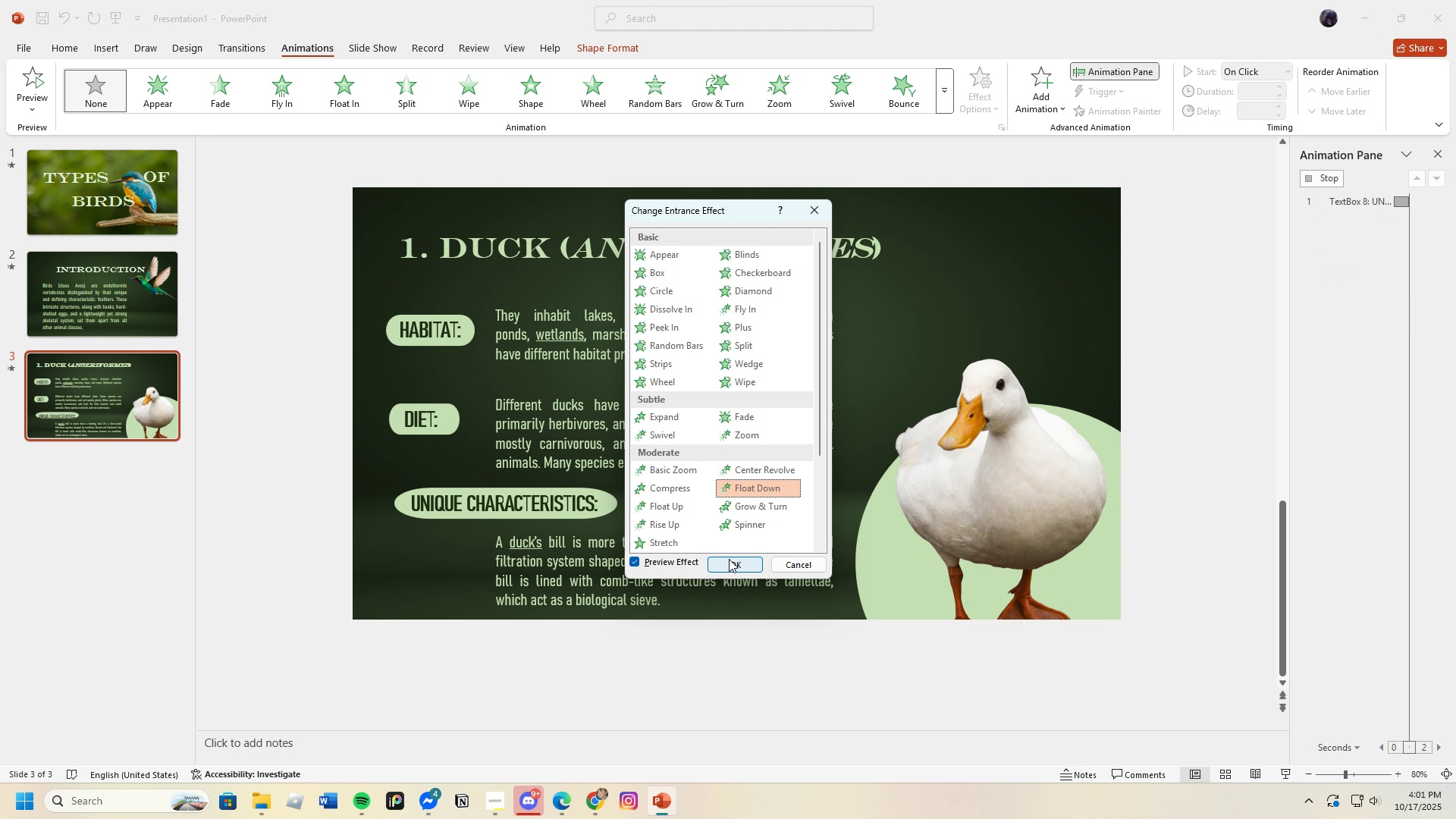 
left_click([730, 564])
 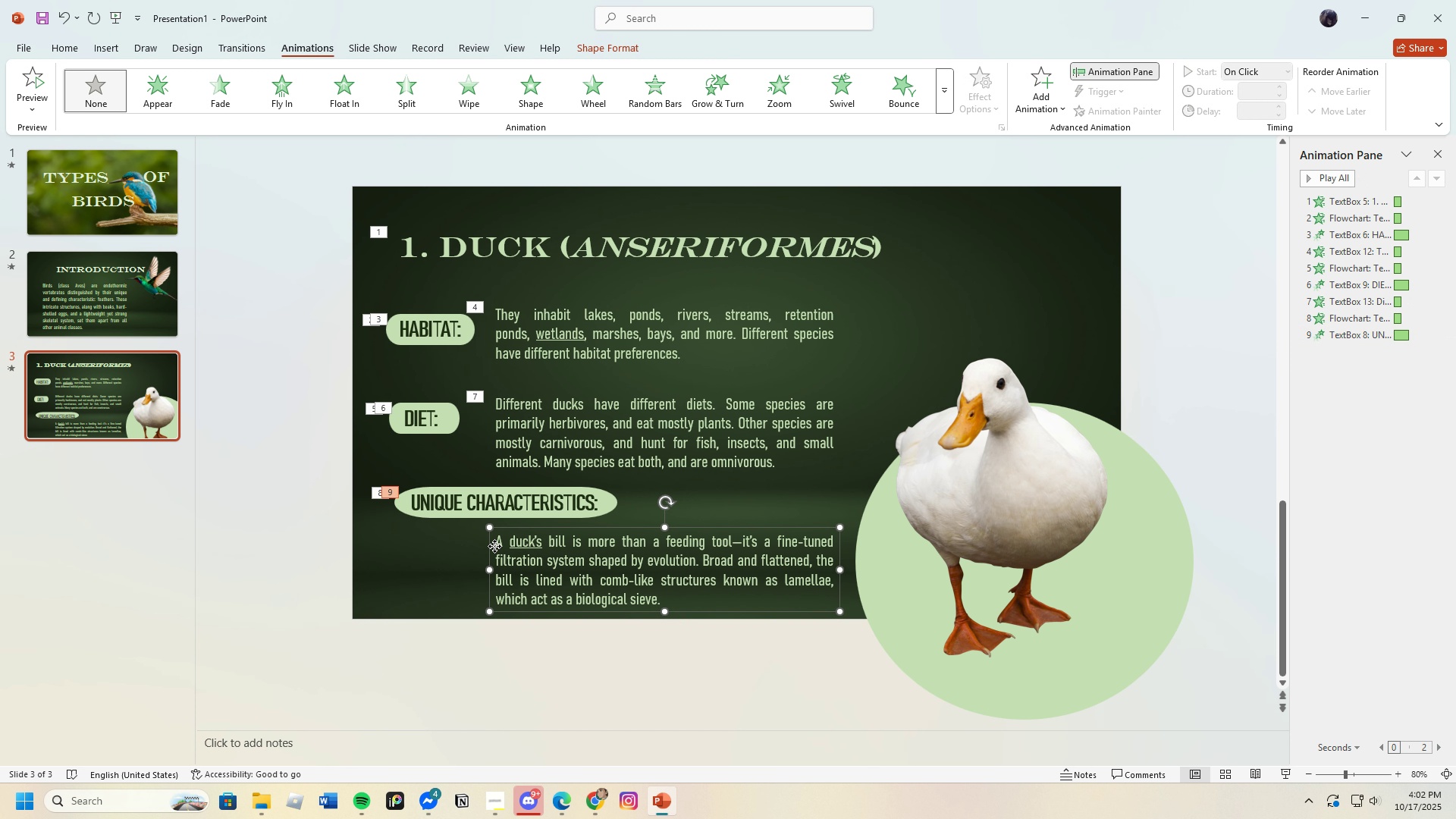 
left_click([494, 546])
 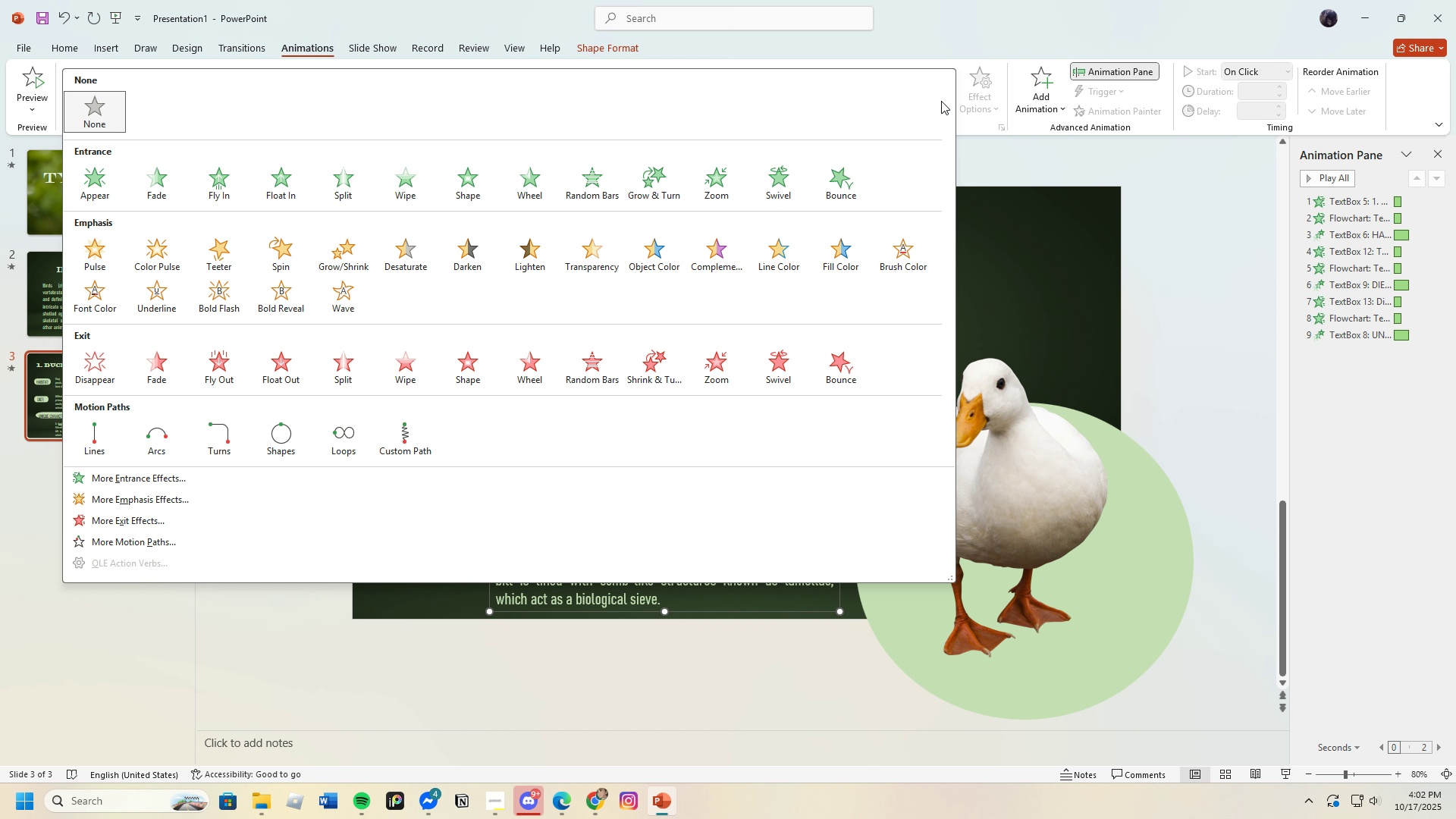 
left_click([941, 101])
 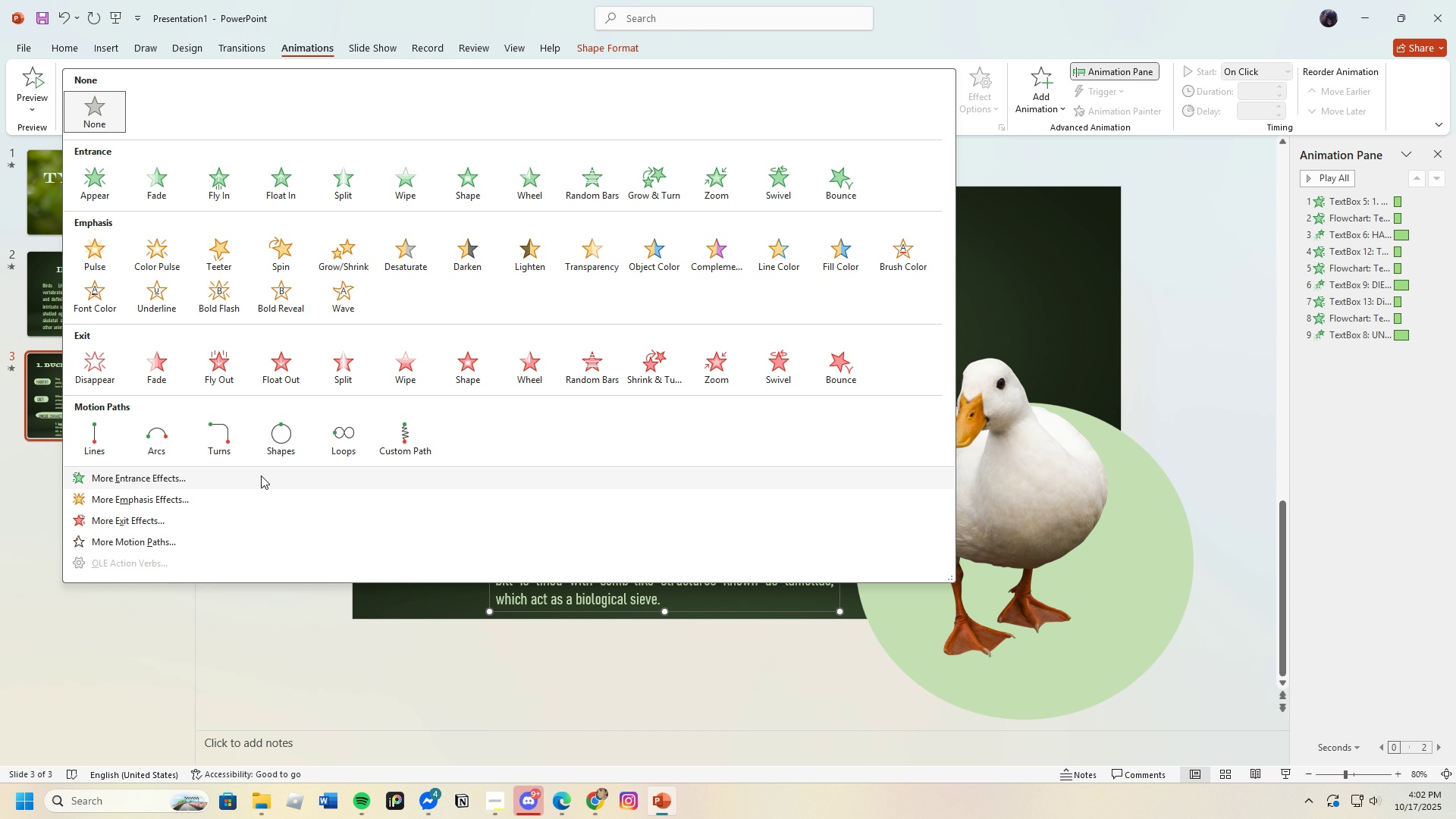 
left_click([261, 475])
 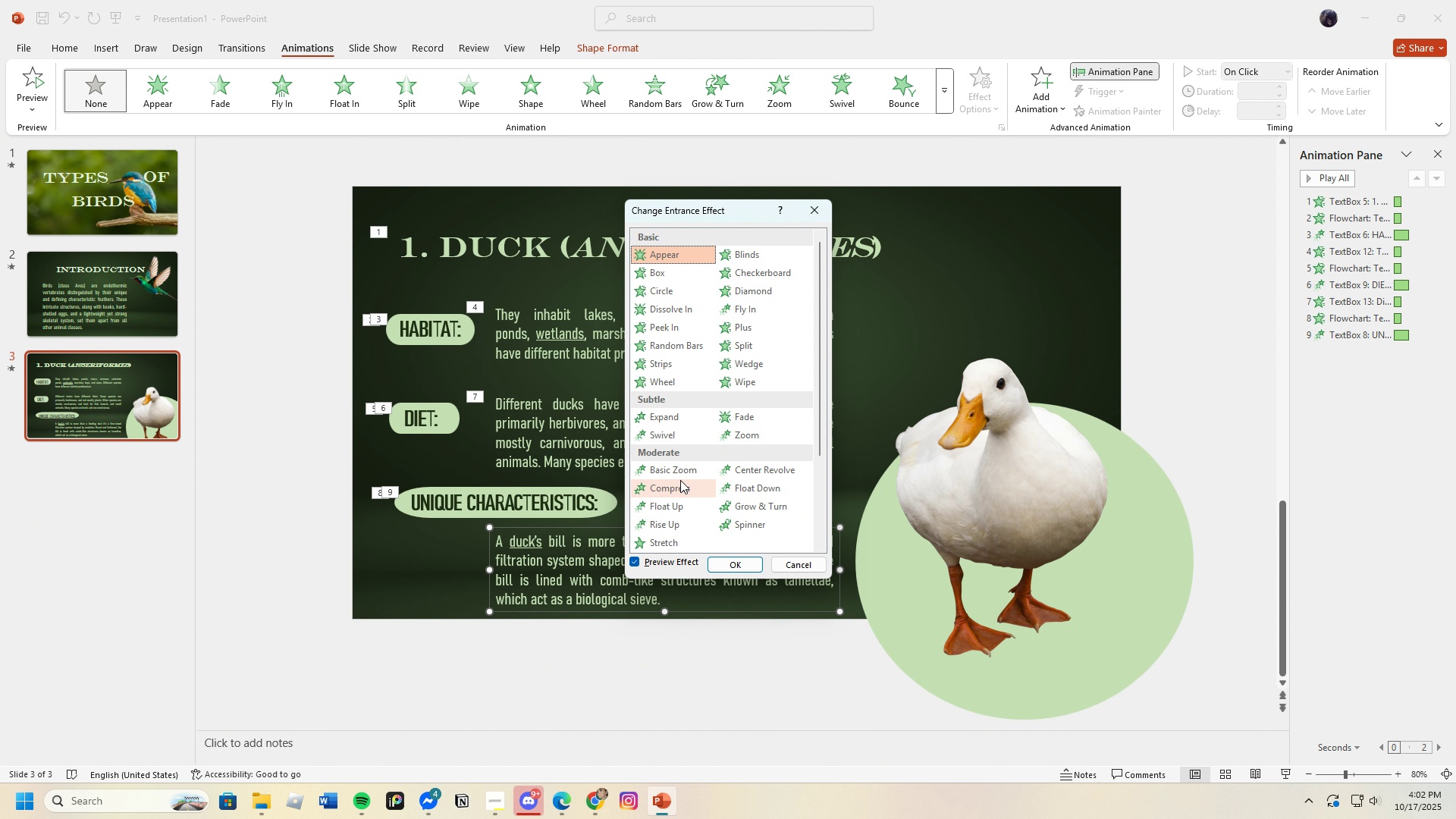 
wait(6.76)
 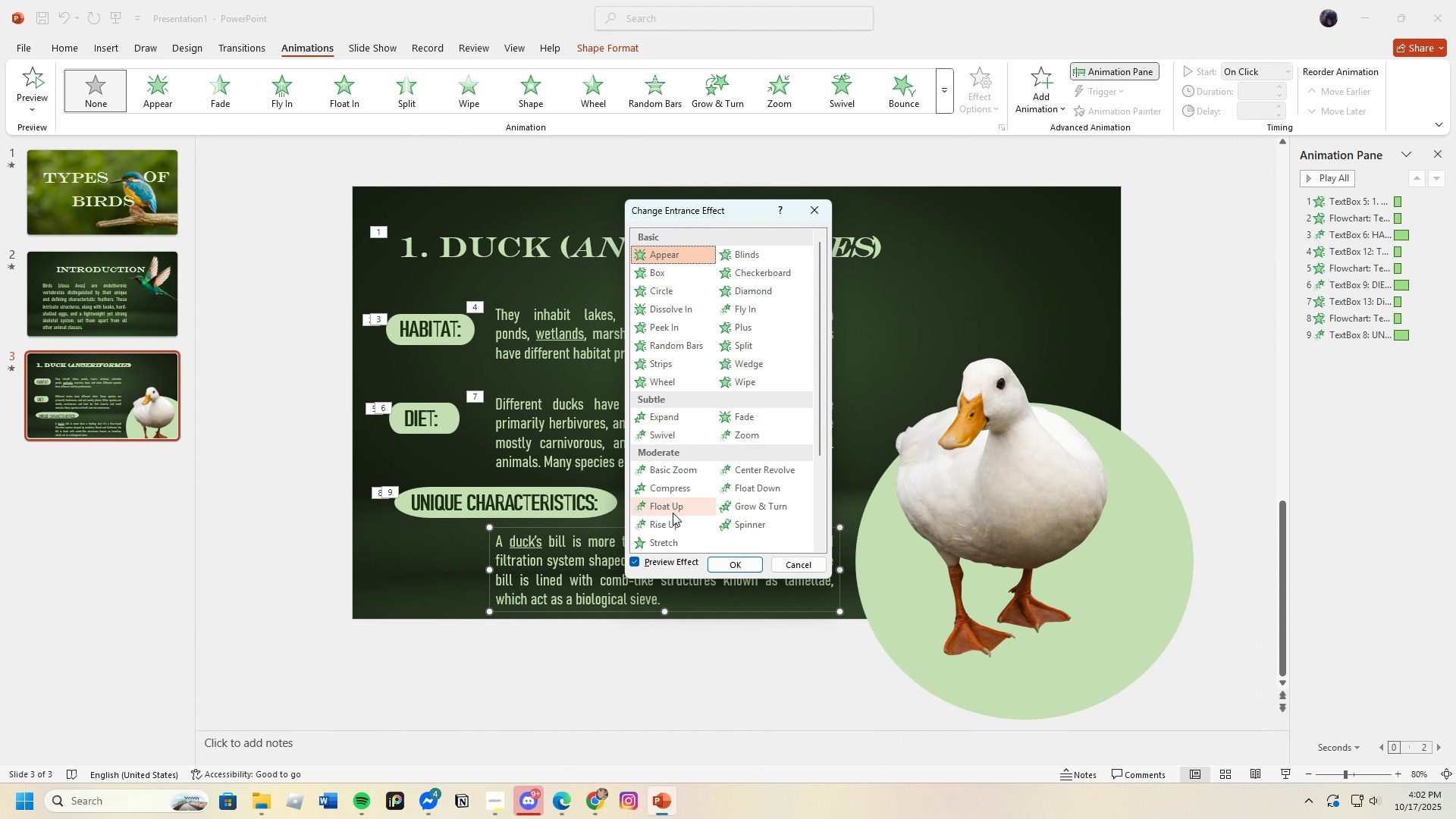 
left_click([764, 487])
 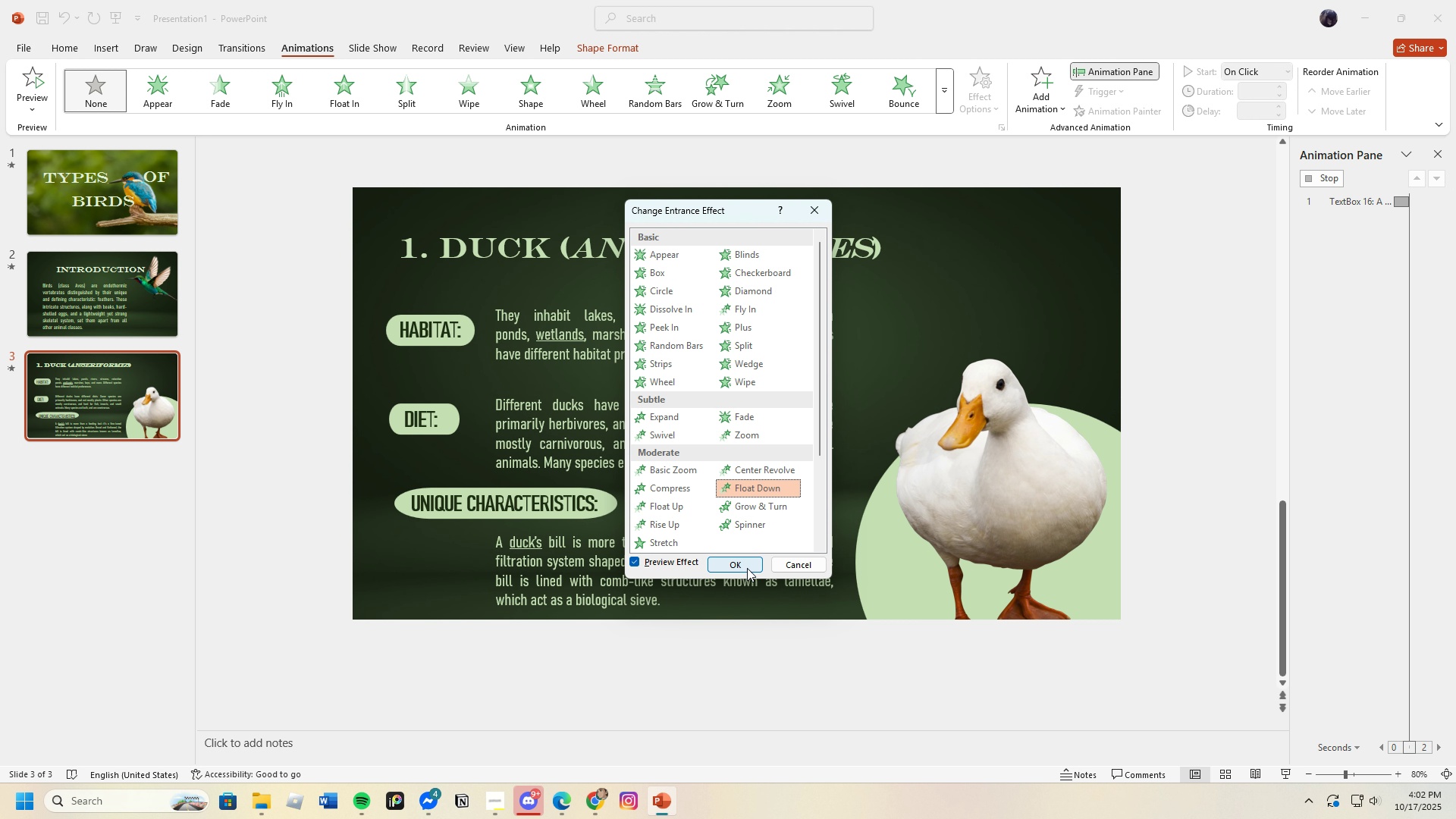 
left_click([742, 565])
 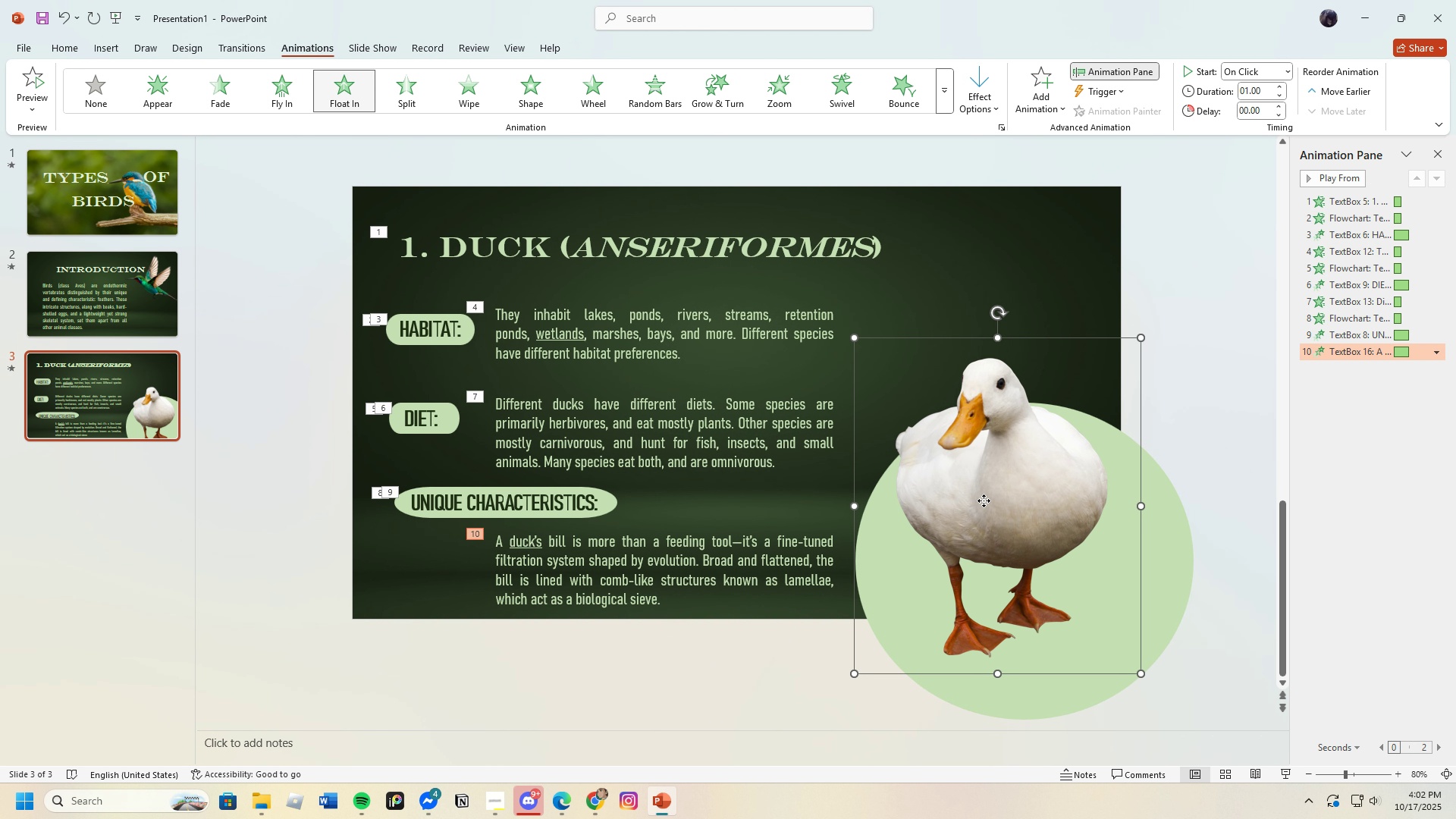 
left_click([984, 500])
 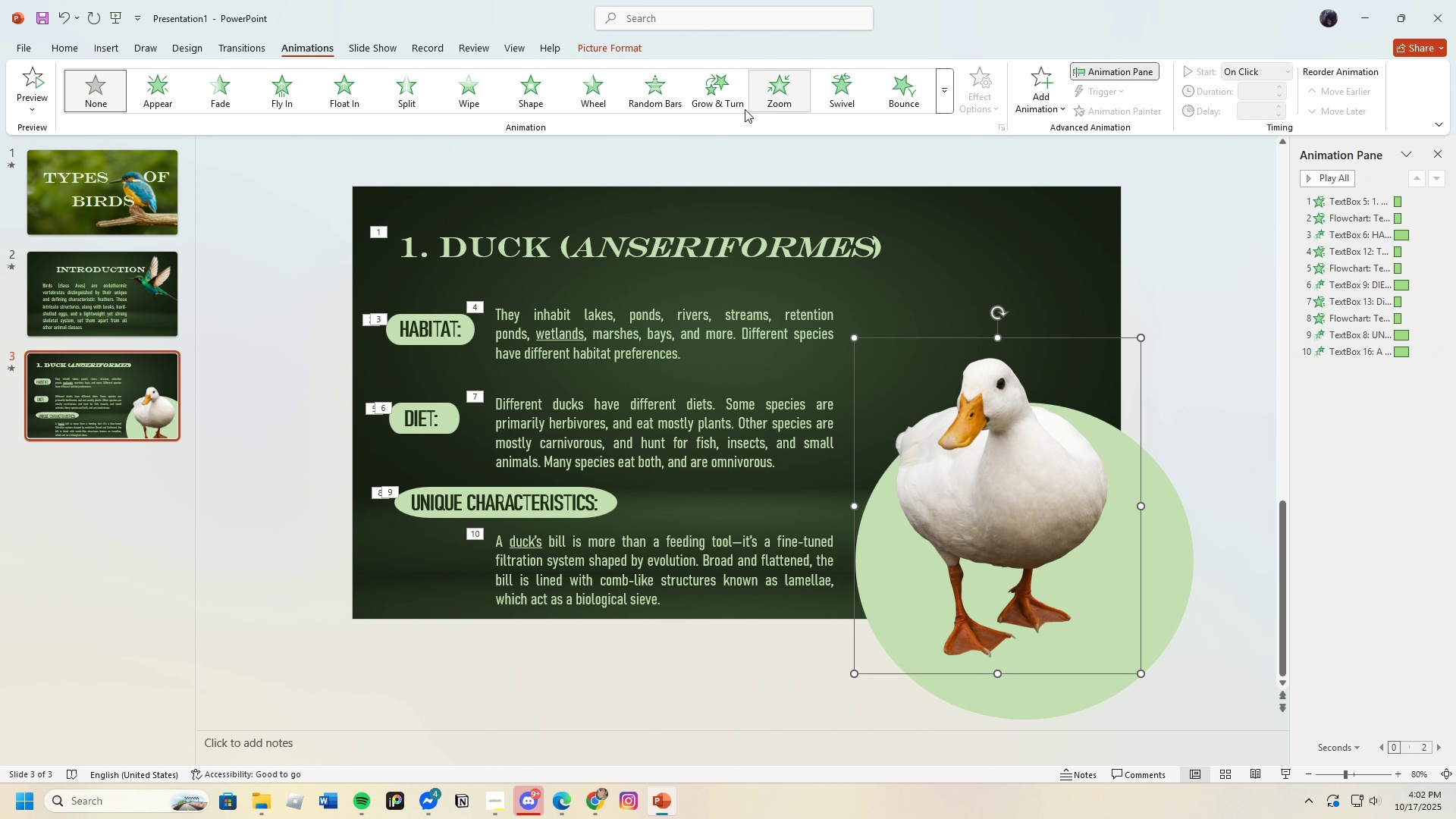 
left_click([720, 99])
 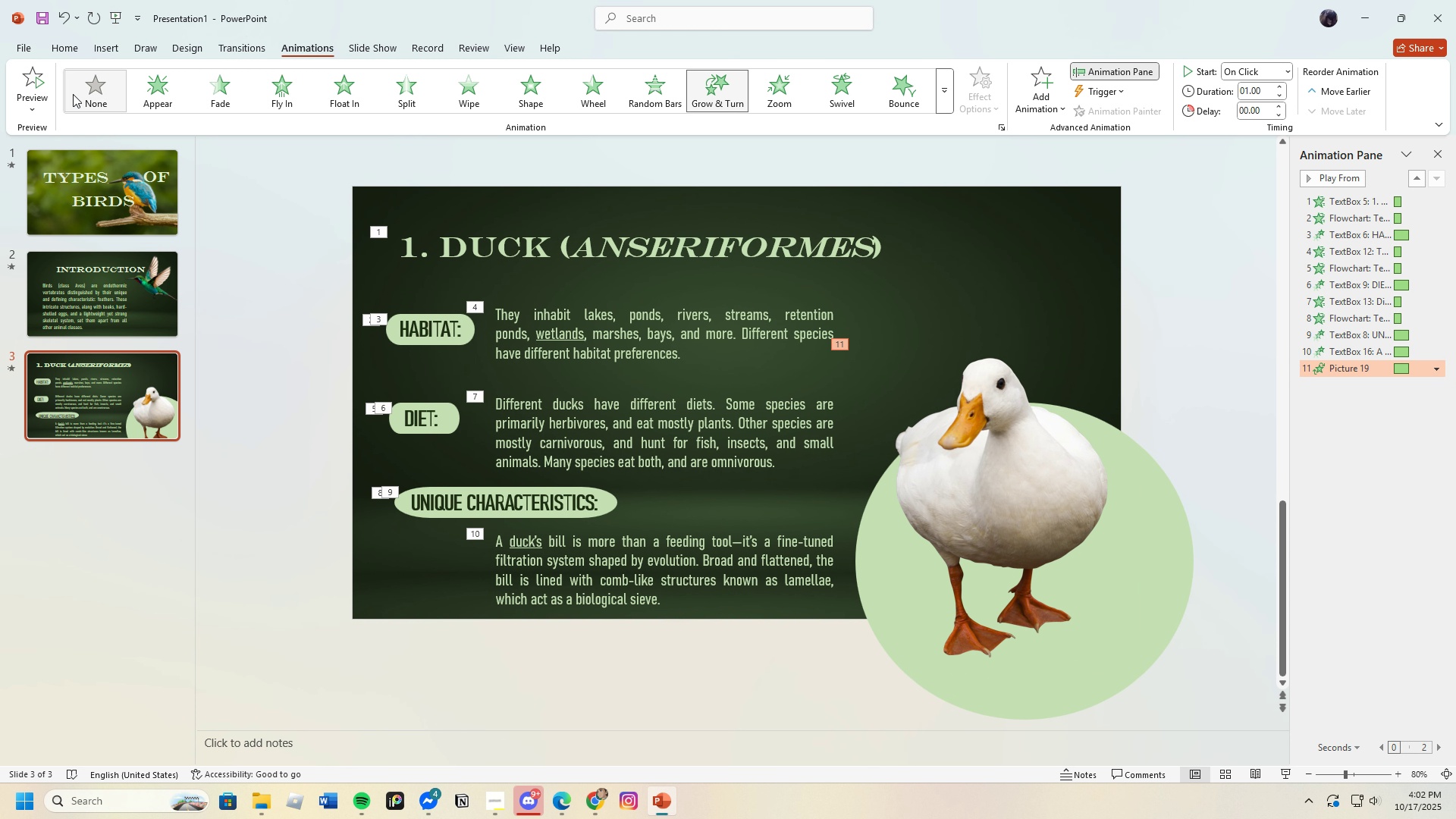 
left_click([34, 82])
 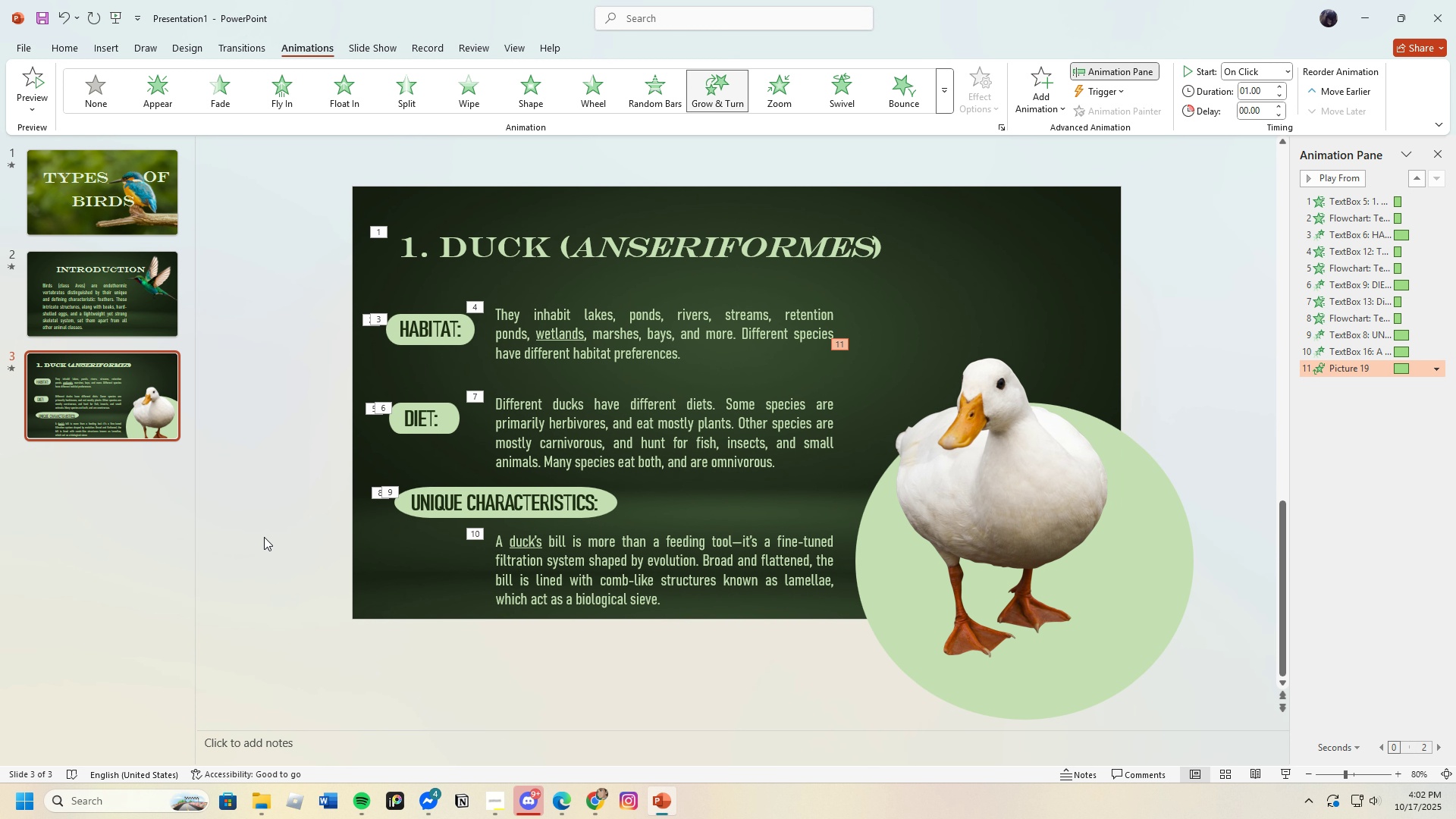 
wait(15.62)
 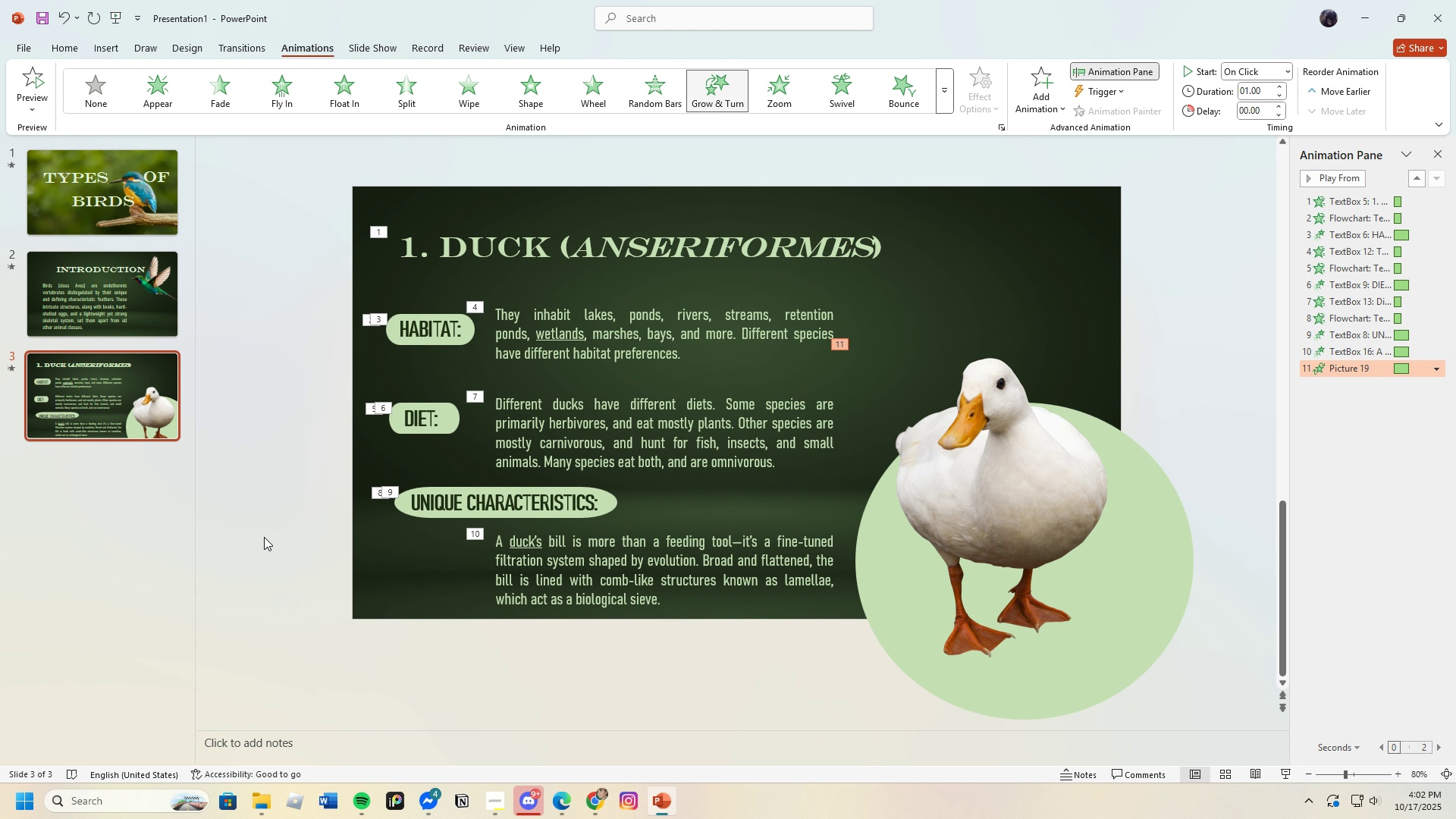 
left_click([149, 312])
 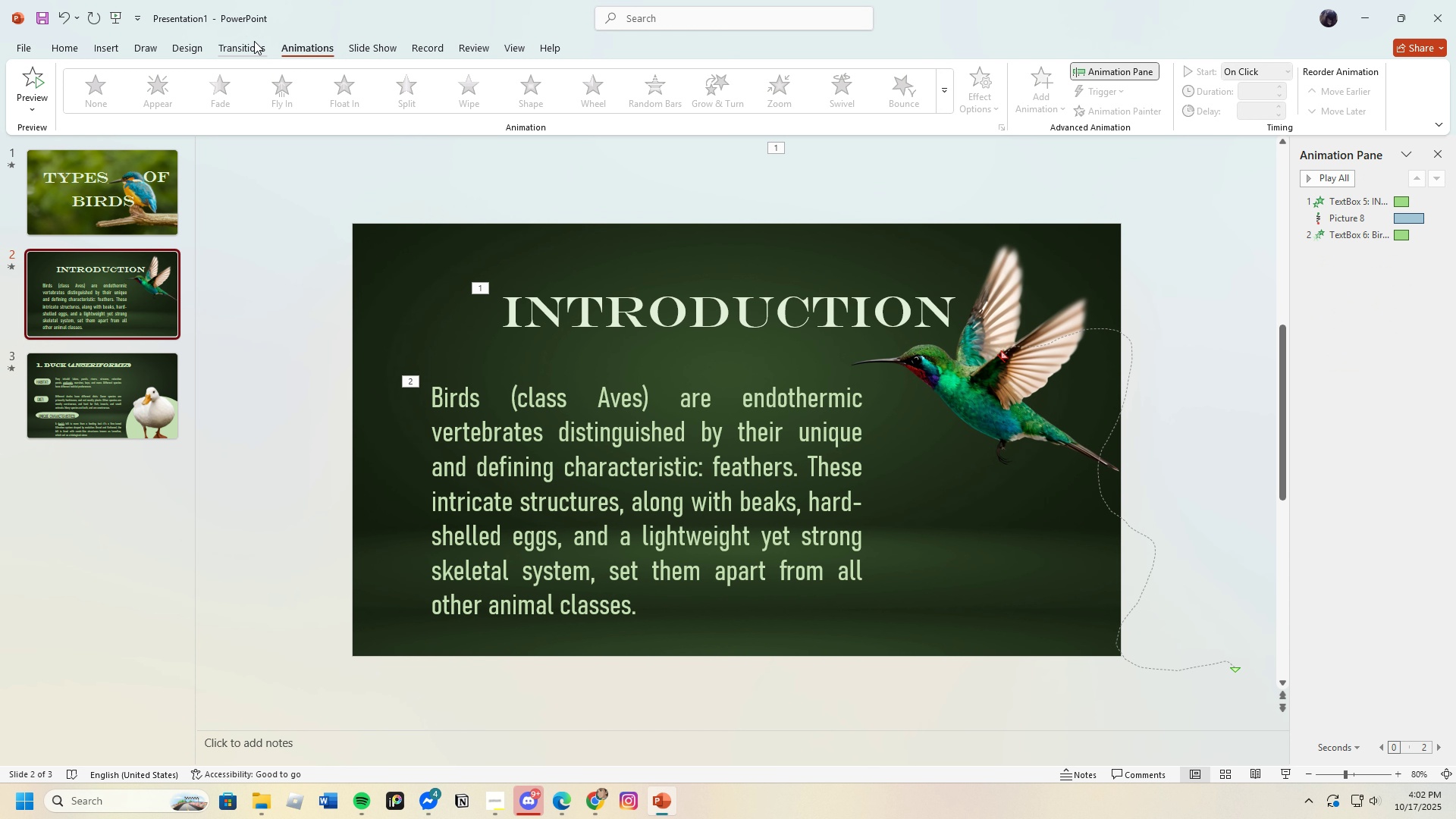 
left_click([253, 44])
 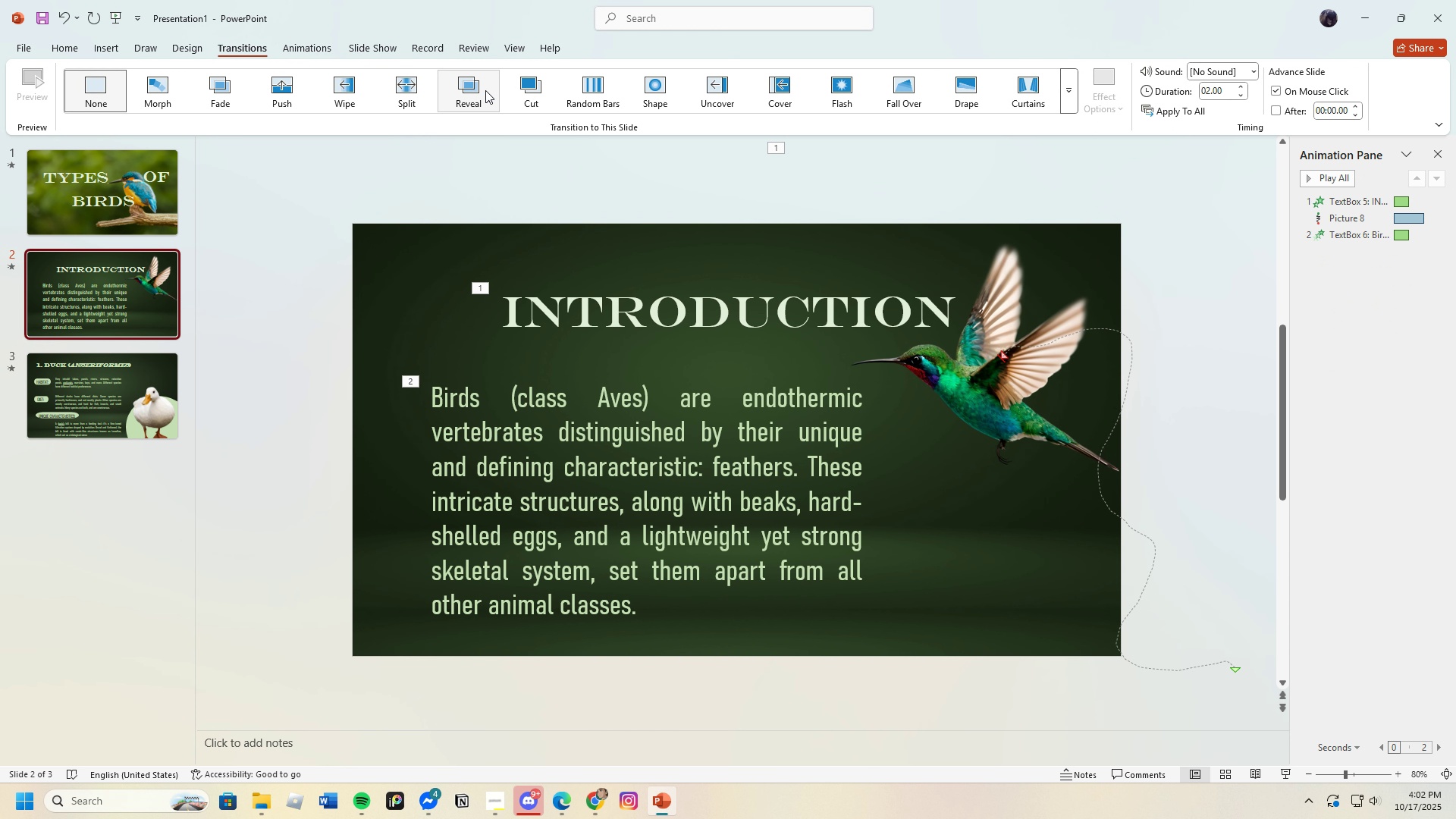 
left_click([485, 89])
 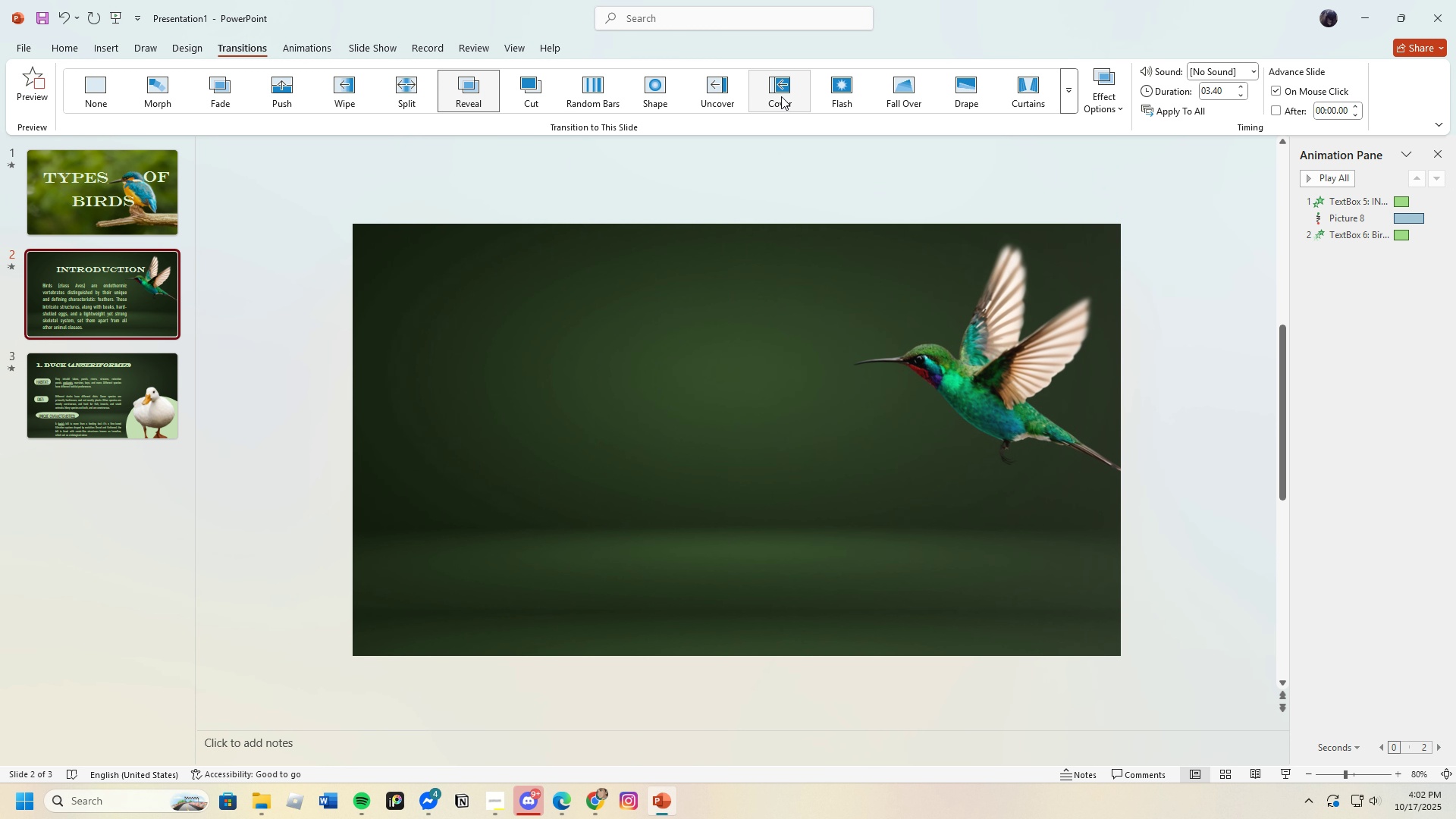 
left_click([781, 96])
 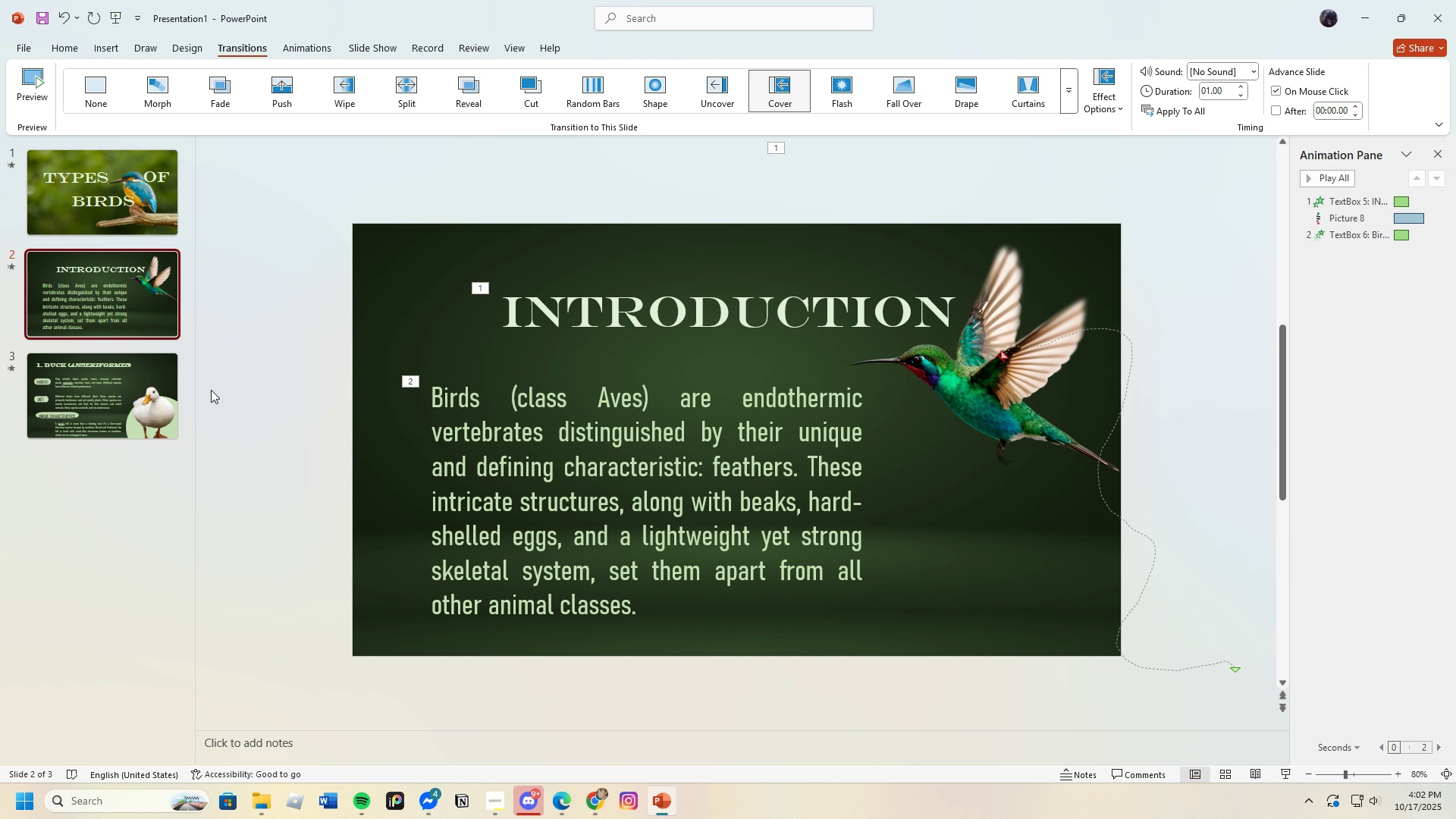 
left_click([170, 392])
 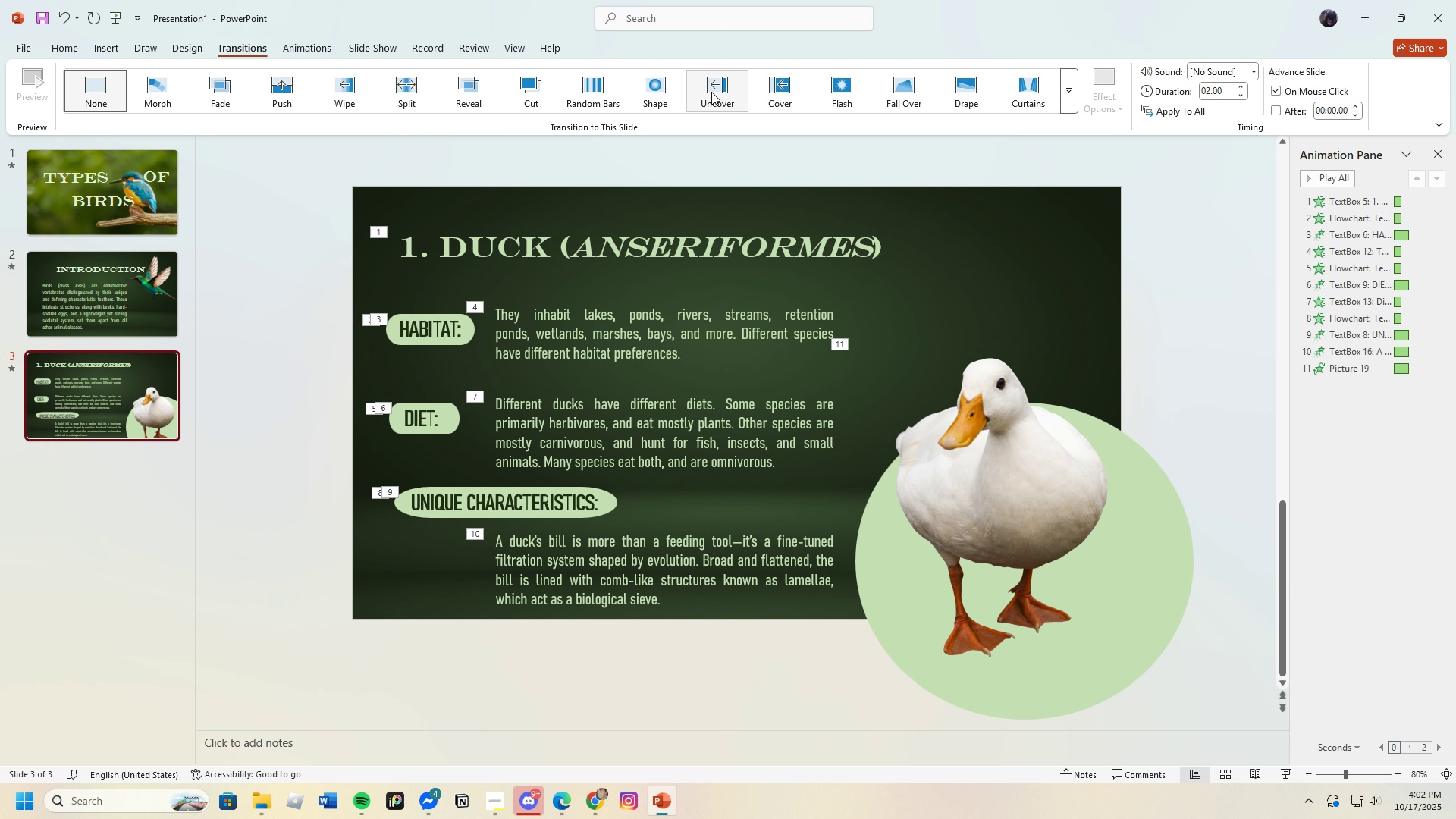 
left_click([711, 92])
 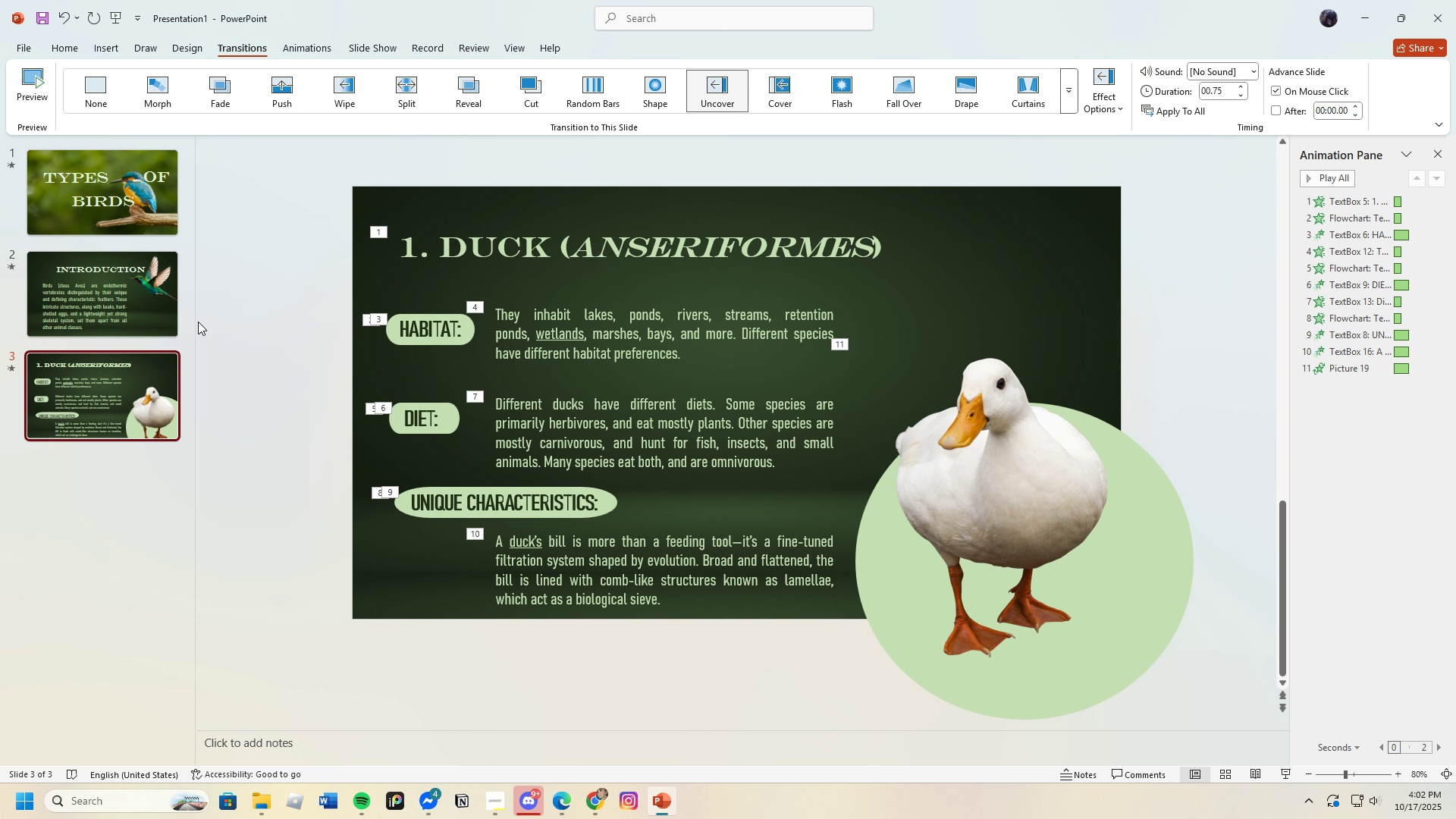 
left_click([165, 307])
 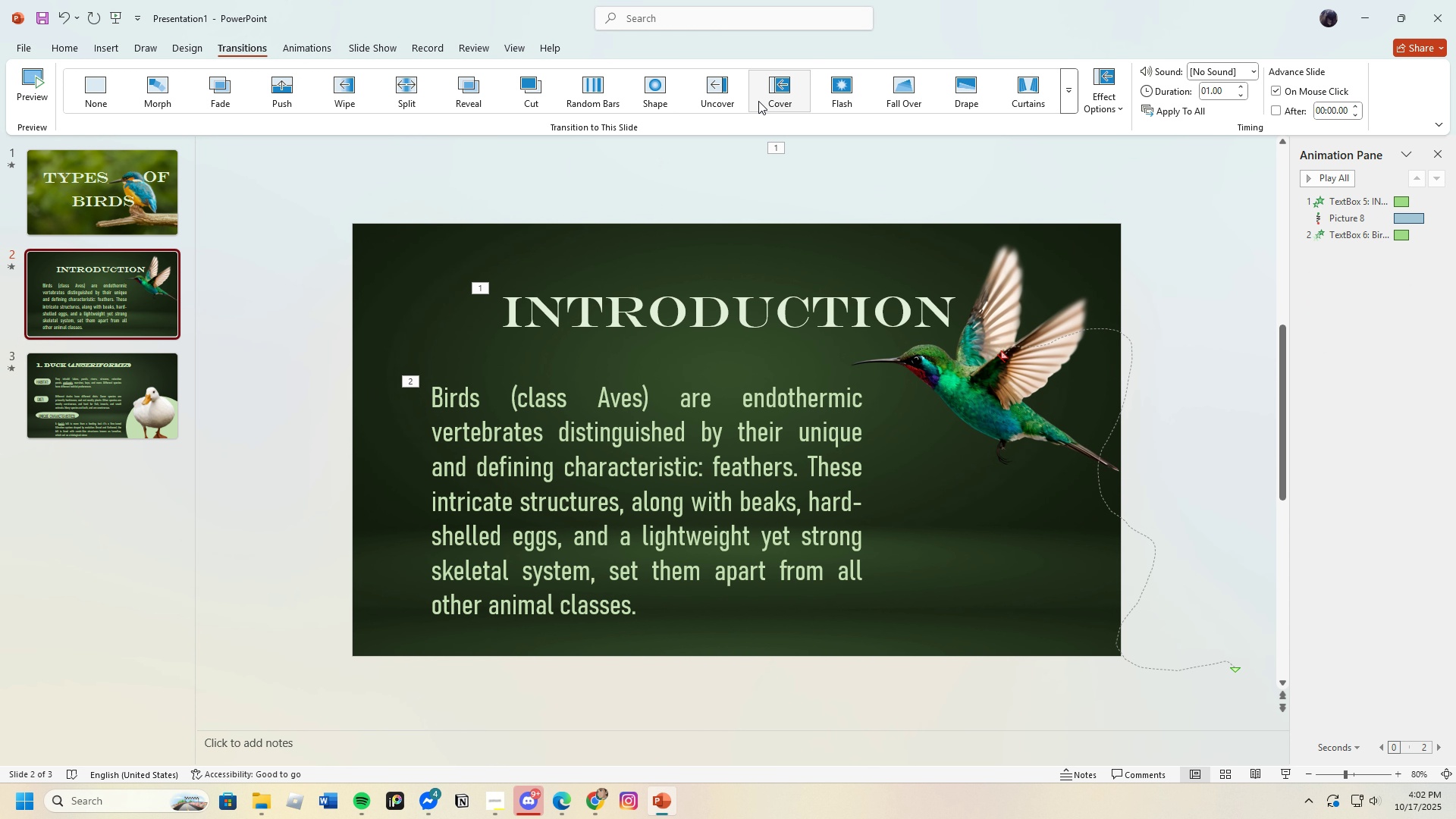 
left_click([730, 100])
 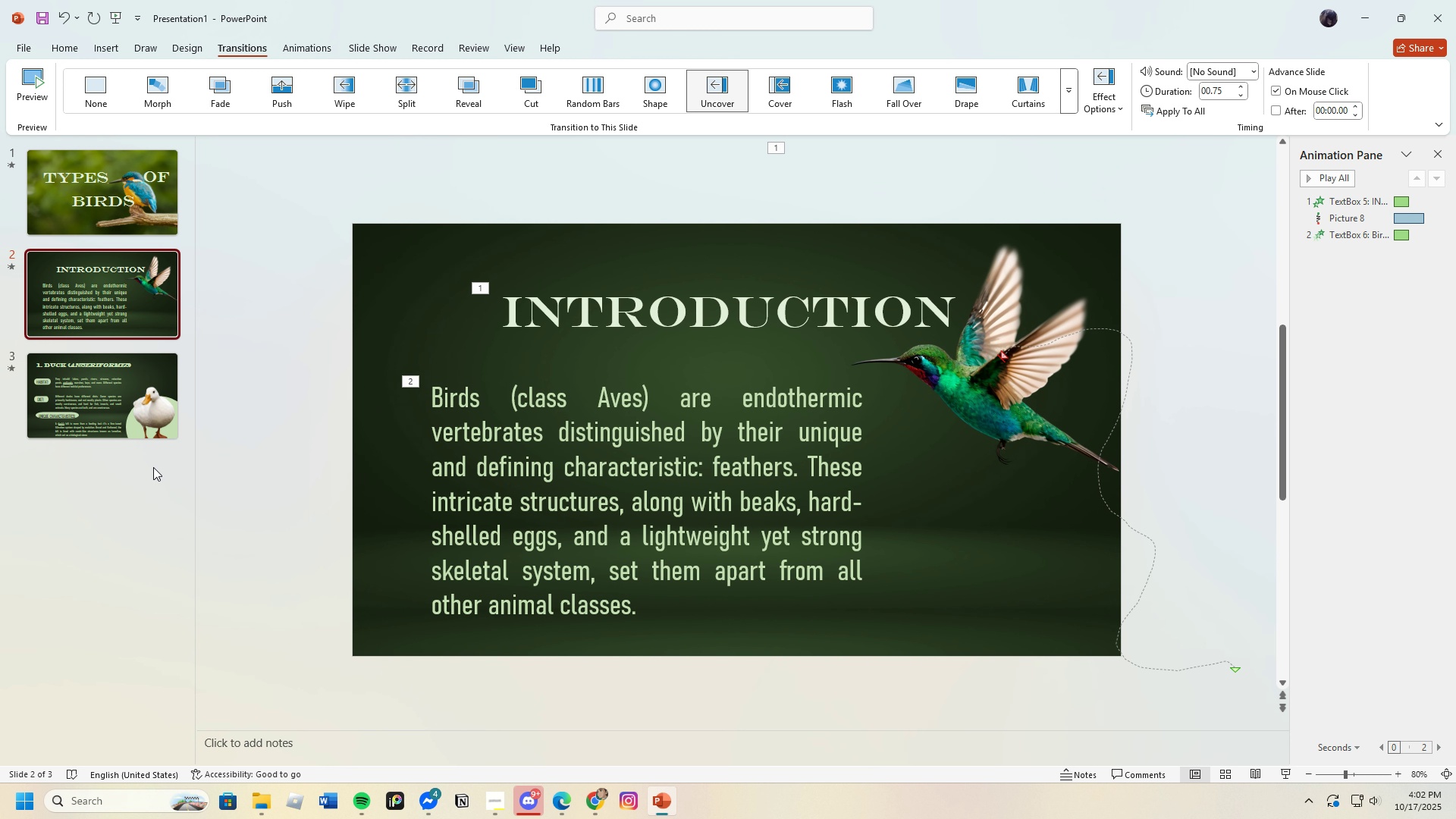 
left_click([154, 422])
 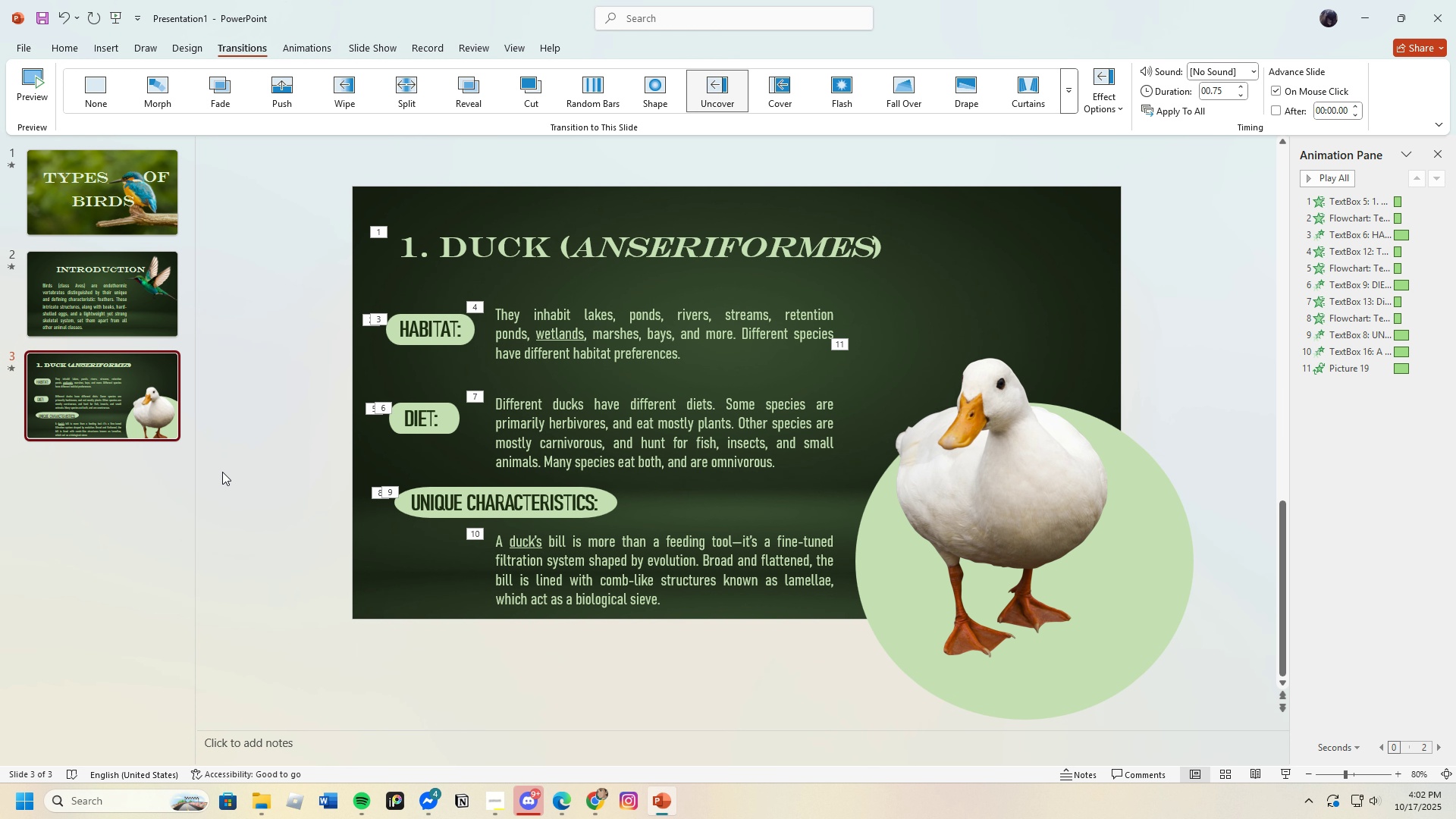 
left_click([111, 205])
 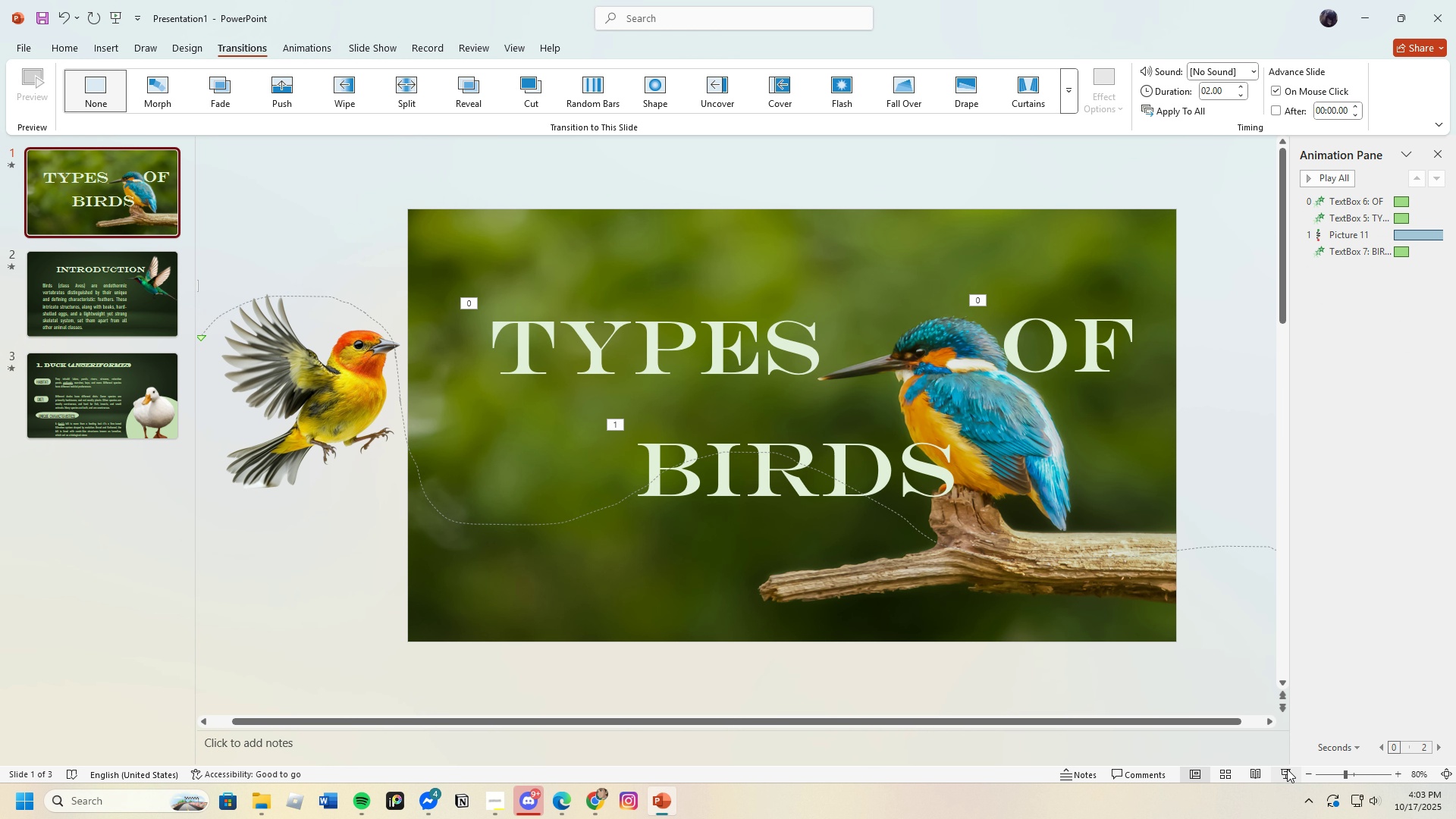 
left_click([1287, 769])
 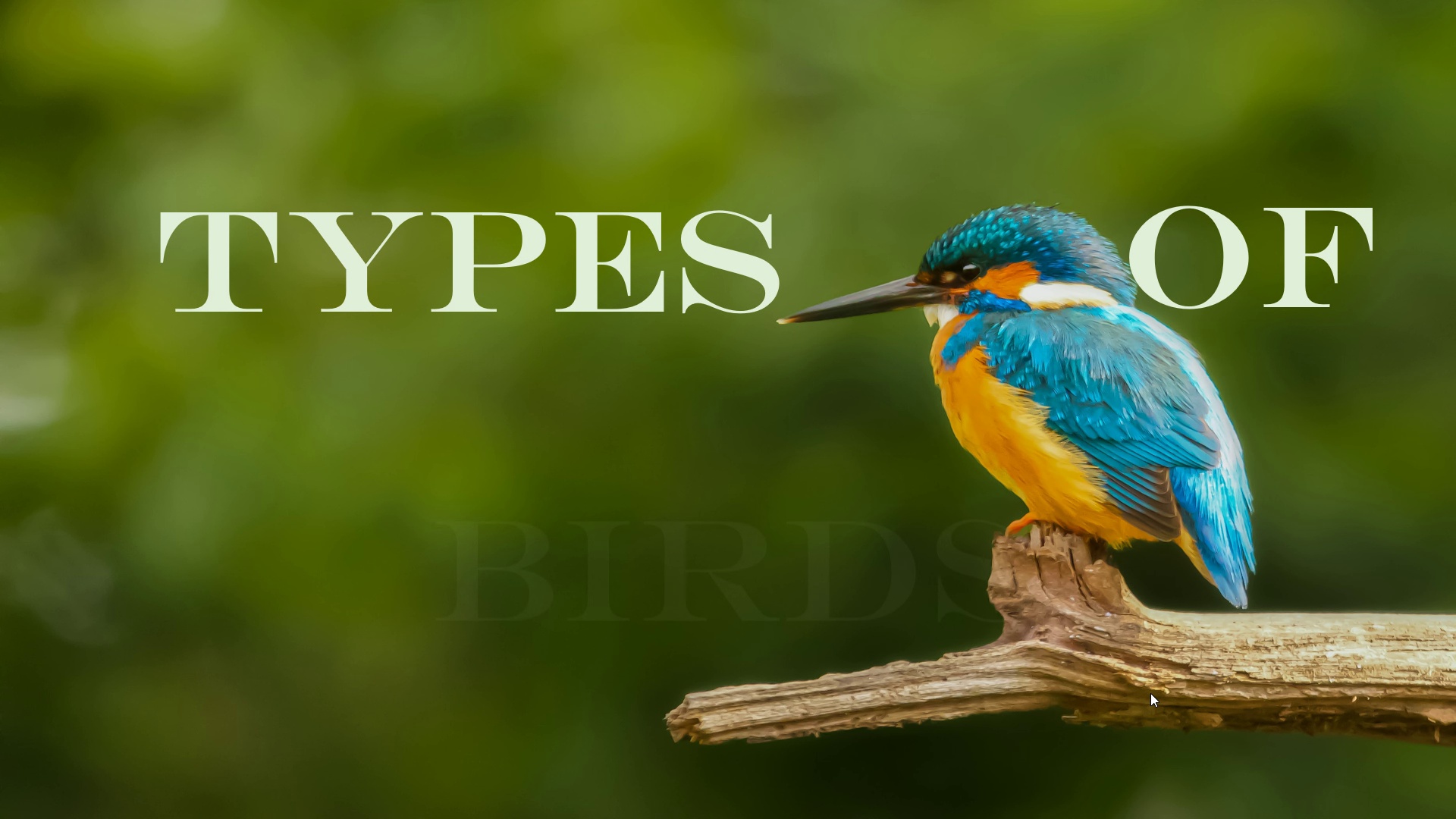 
key(ArrowRight)
 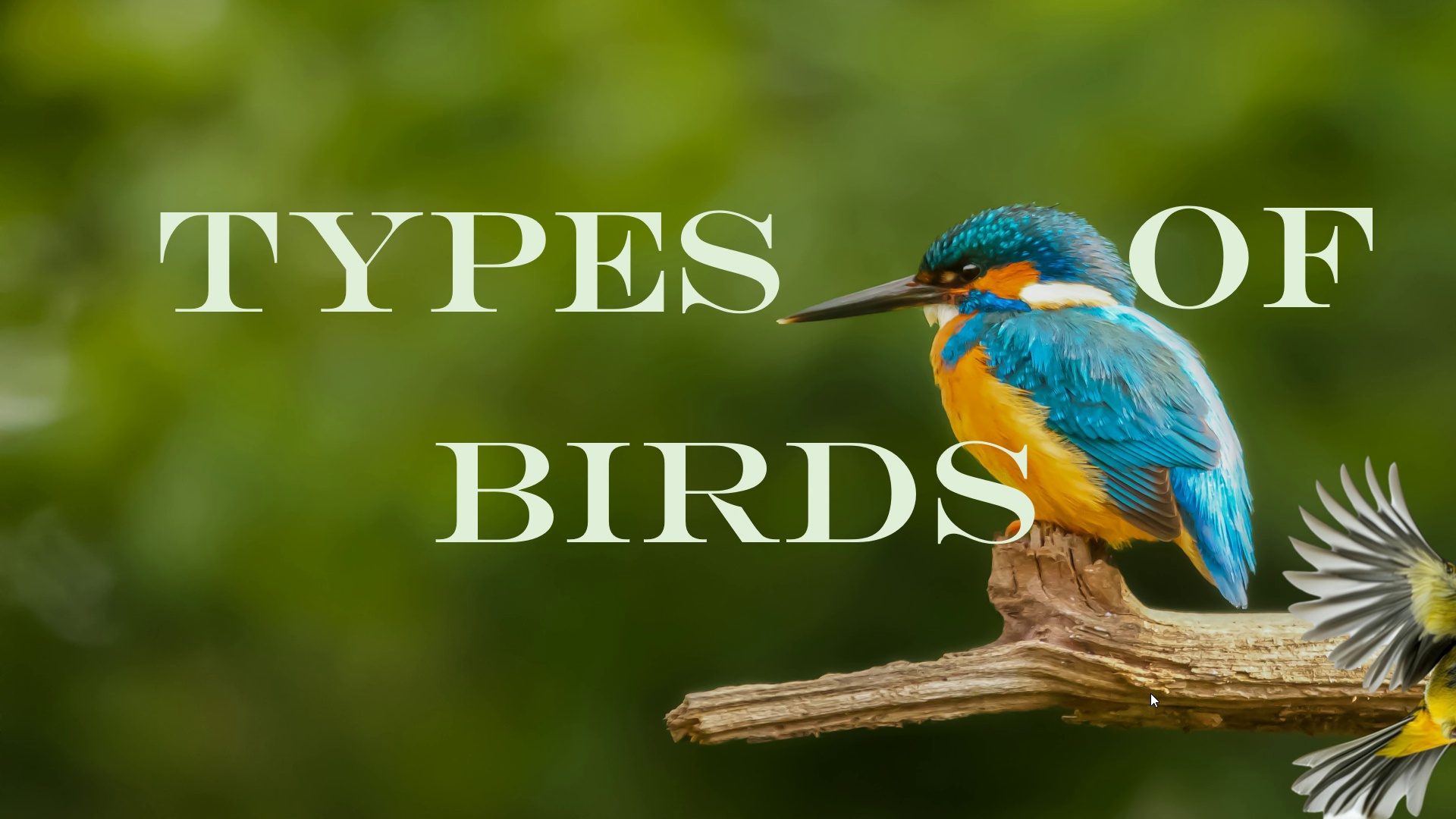 
wait(5.97)
 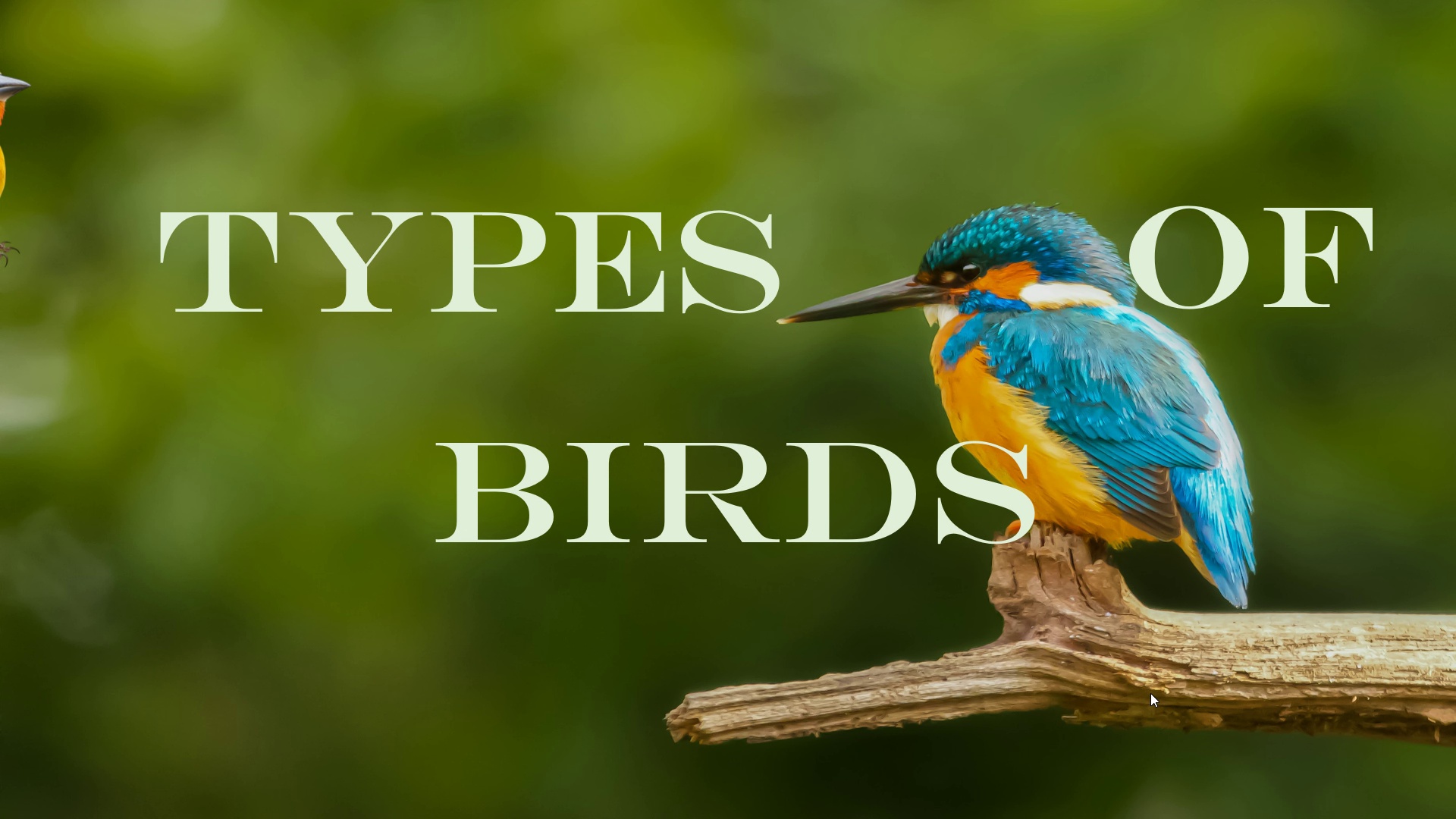 
key(ArrowRight)
 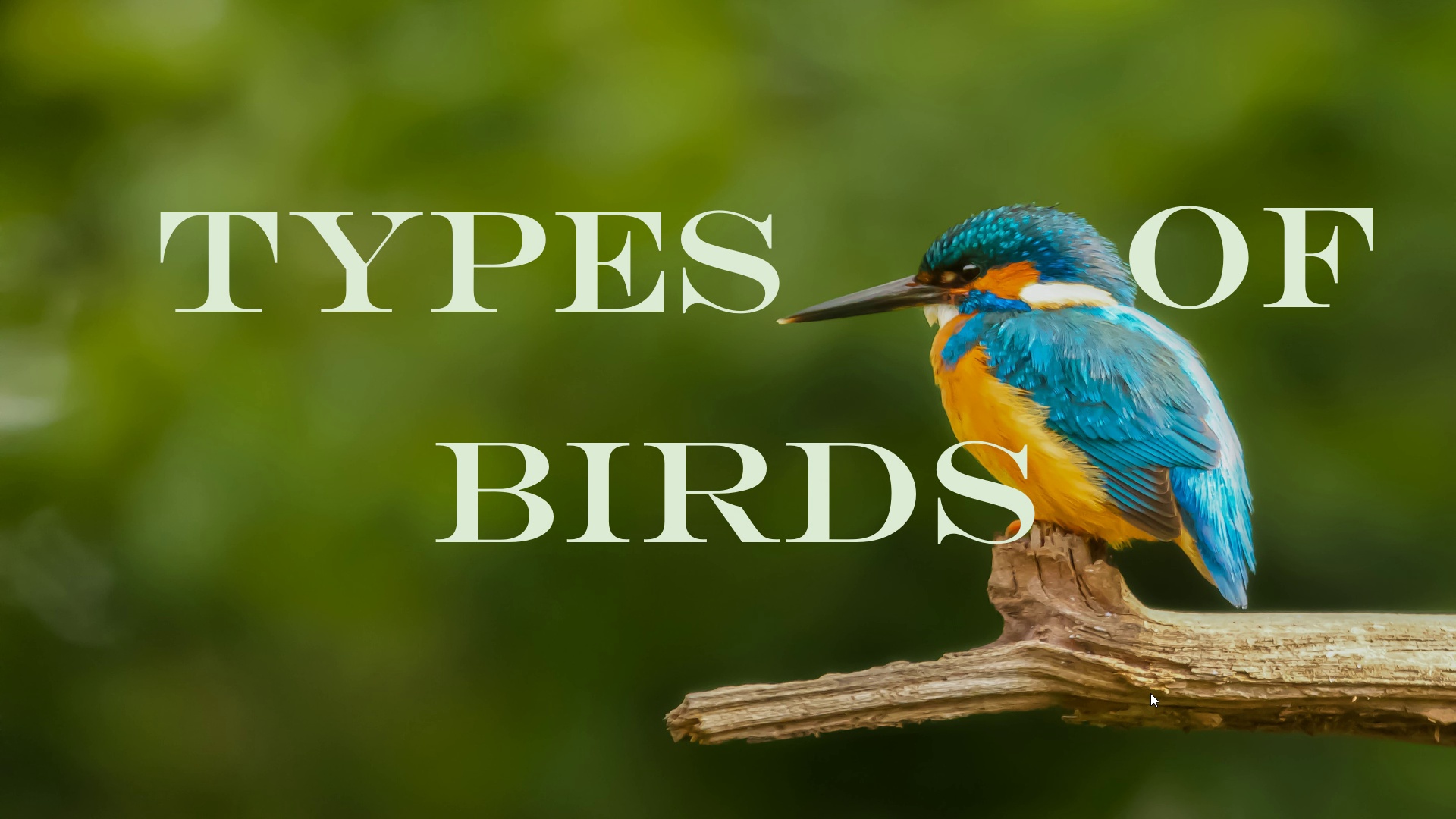 
key(ArrowRight)
 